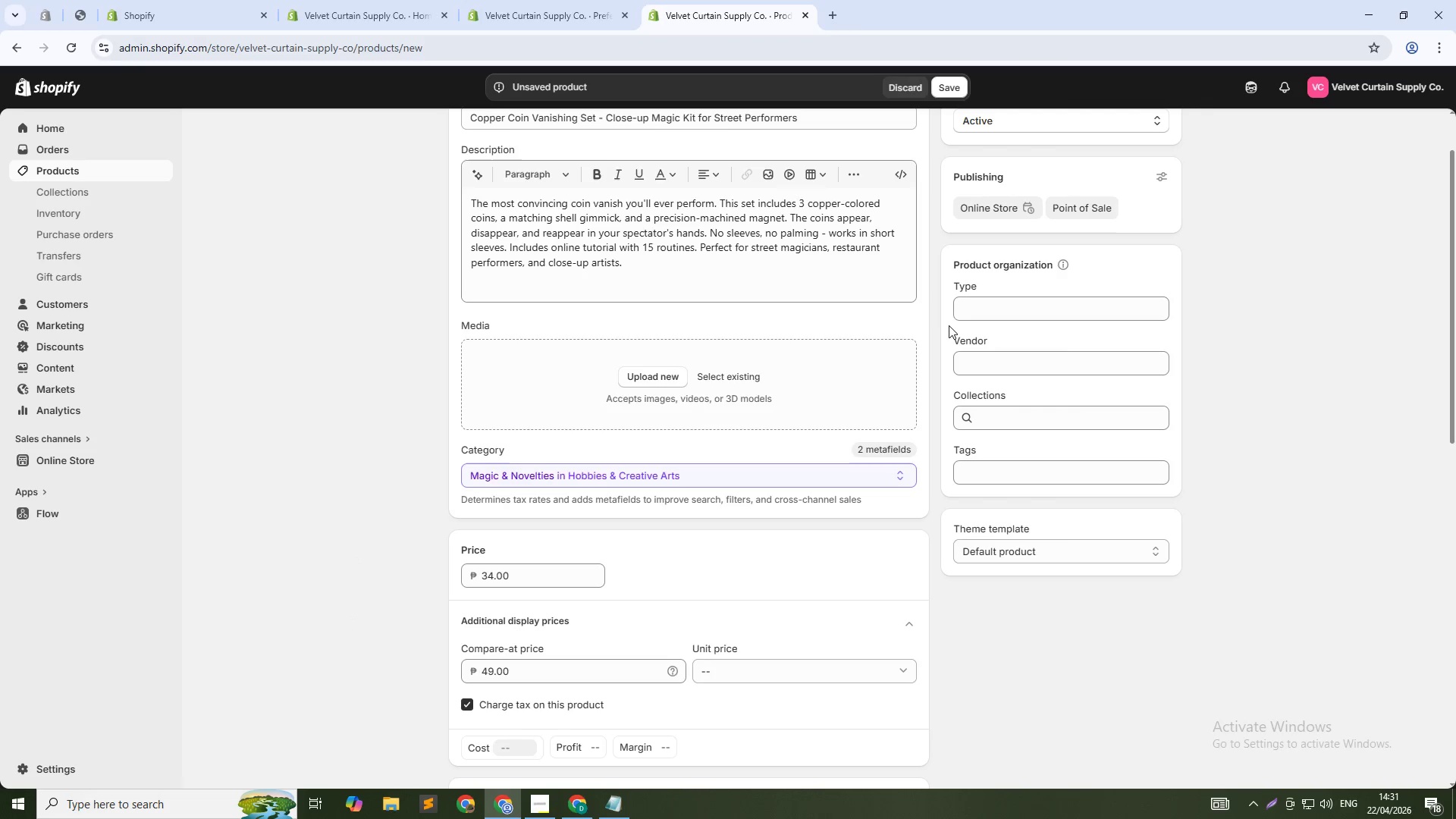 
left_click([979, 306])
 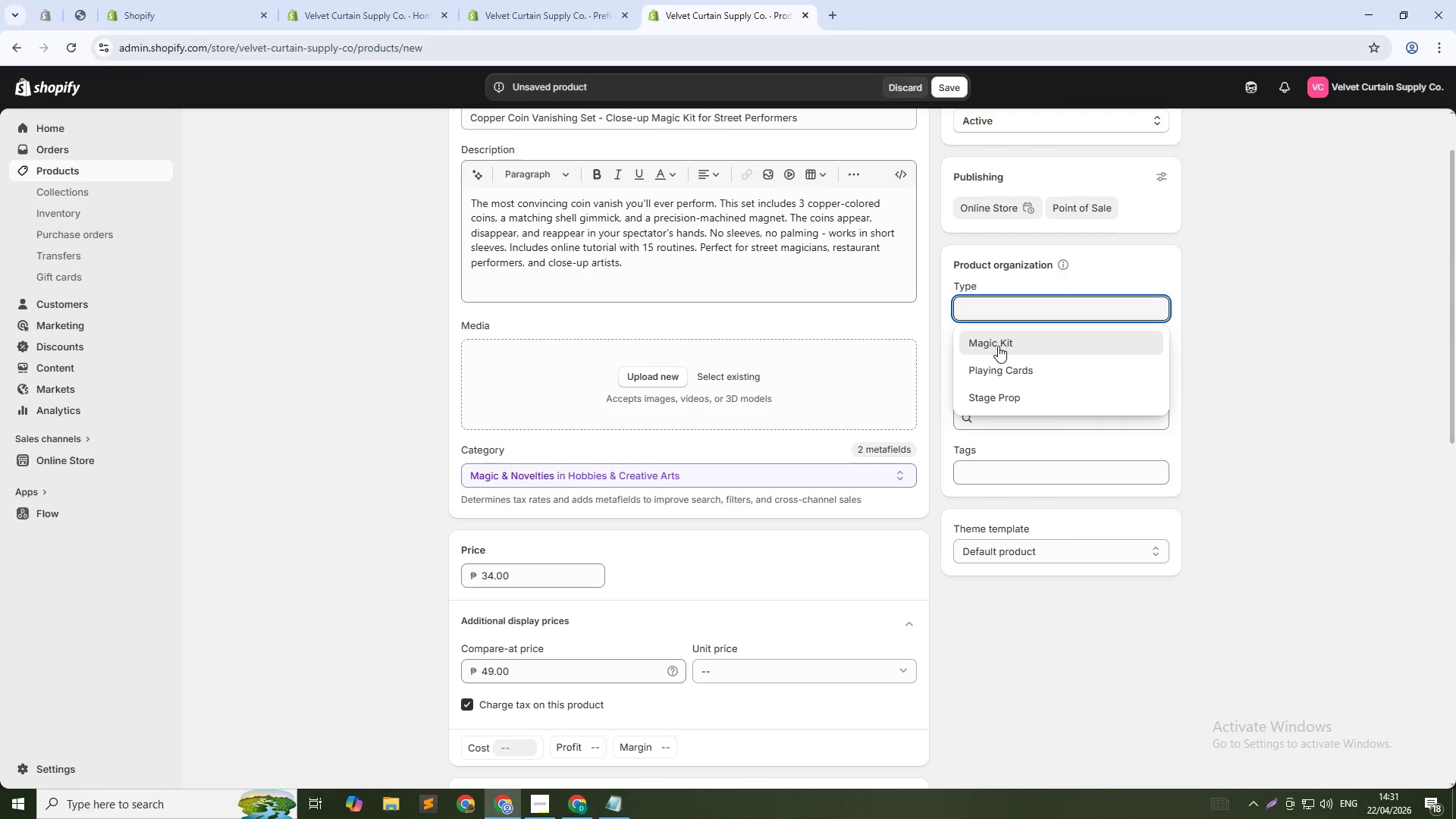 
left_click([998, 346])
 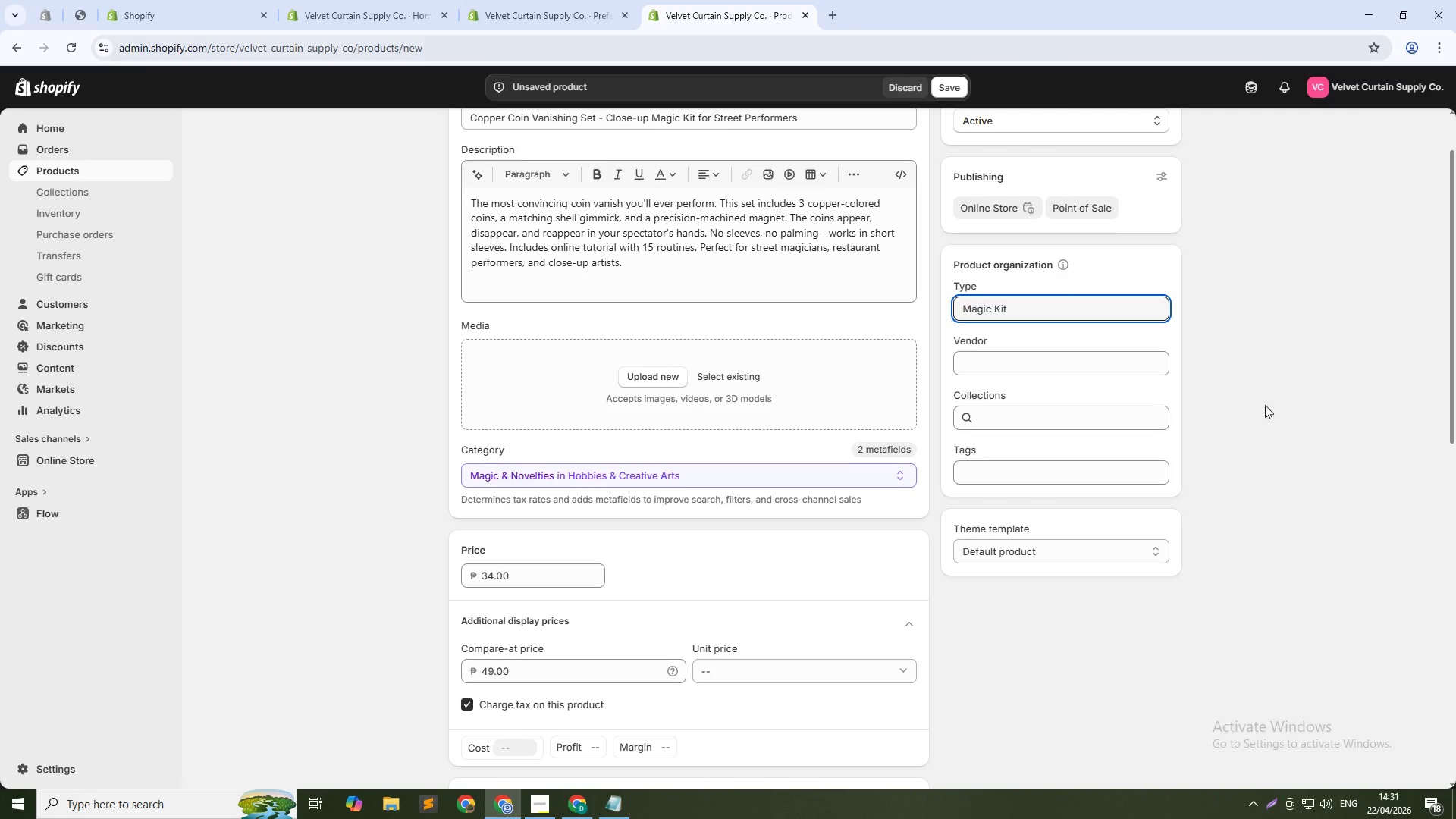 
left_click([1044, 366])
 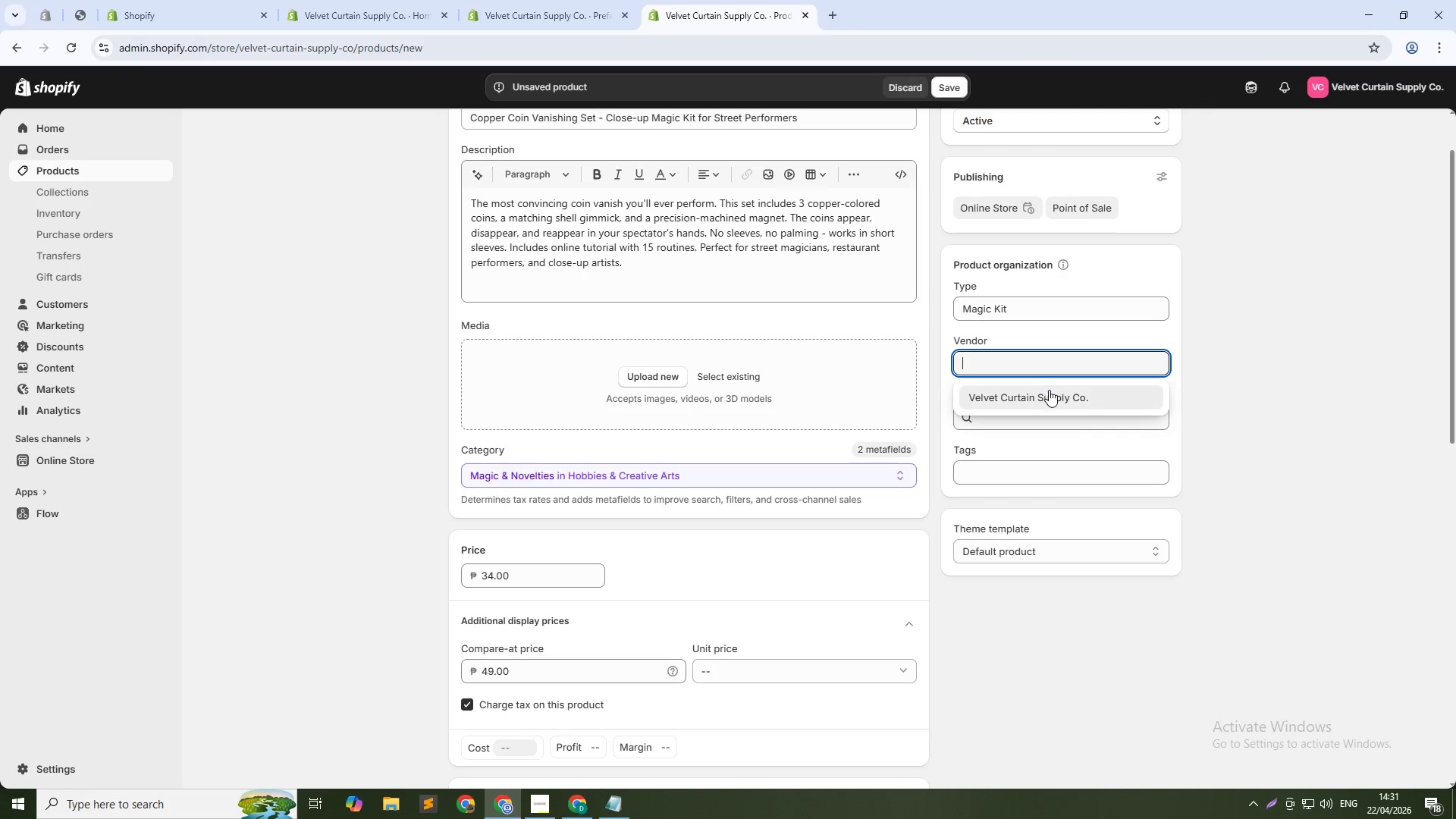 
left_click([1049, 391])
 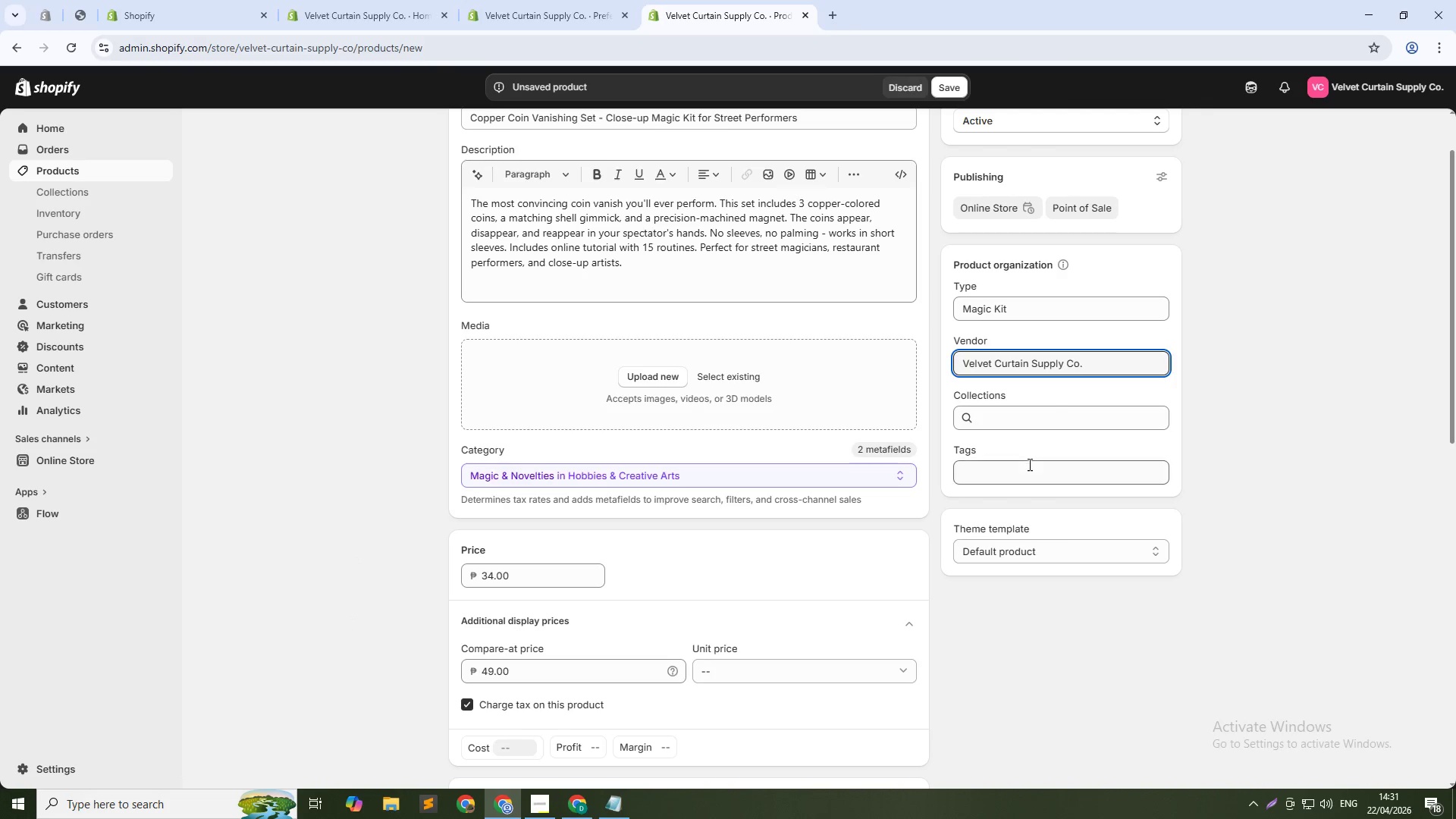 
left_click([1028, 464])
 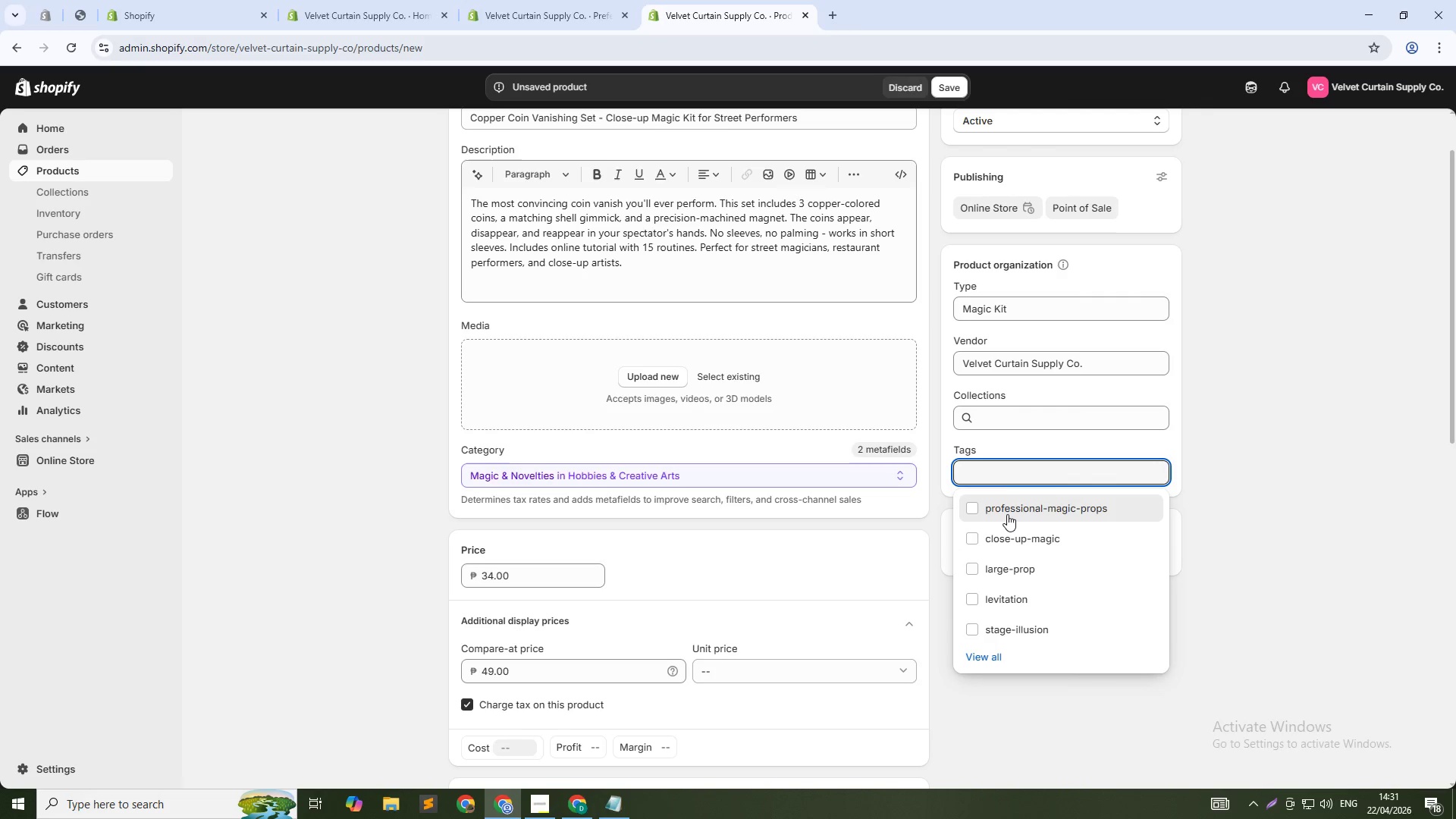 
wait(6.39)
 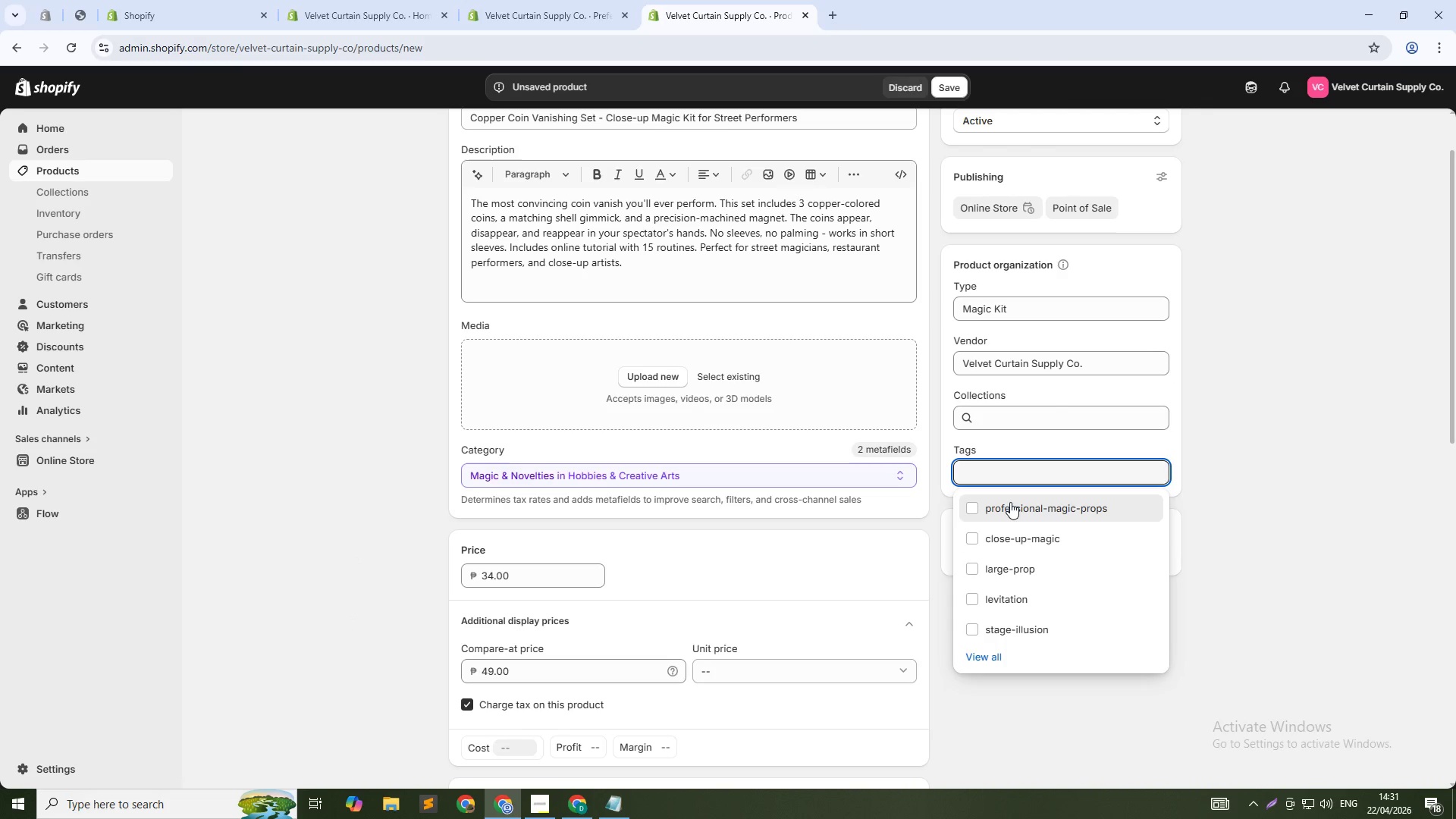 
left_click([1011, 539])
 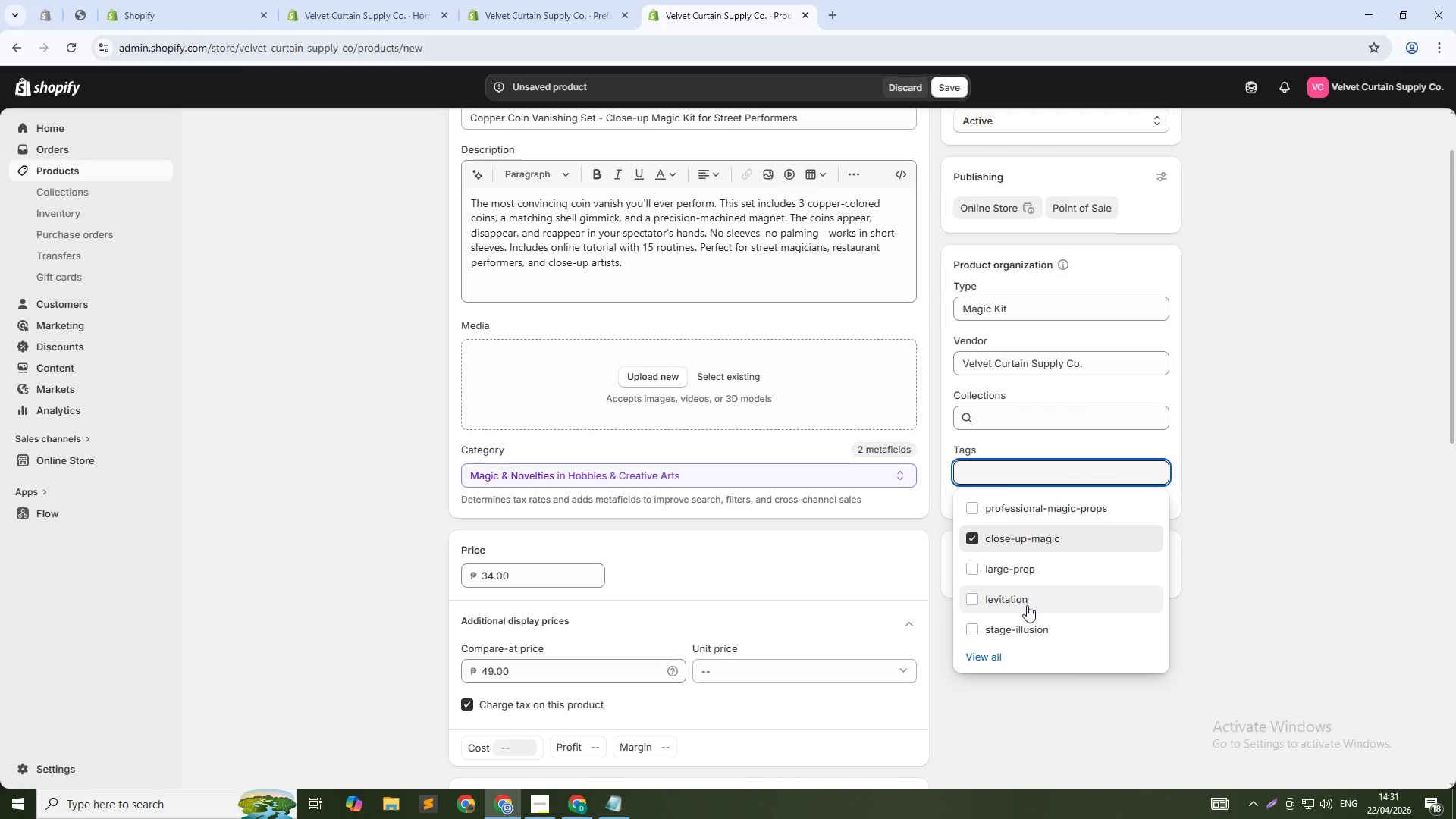 
left_click([1034, 511])
 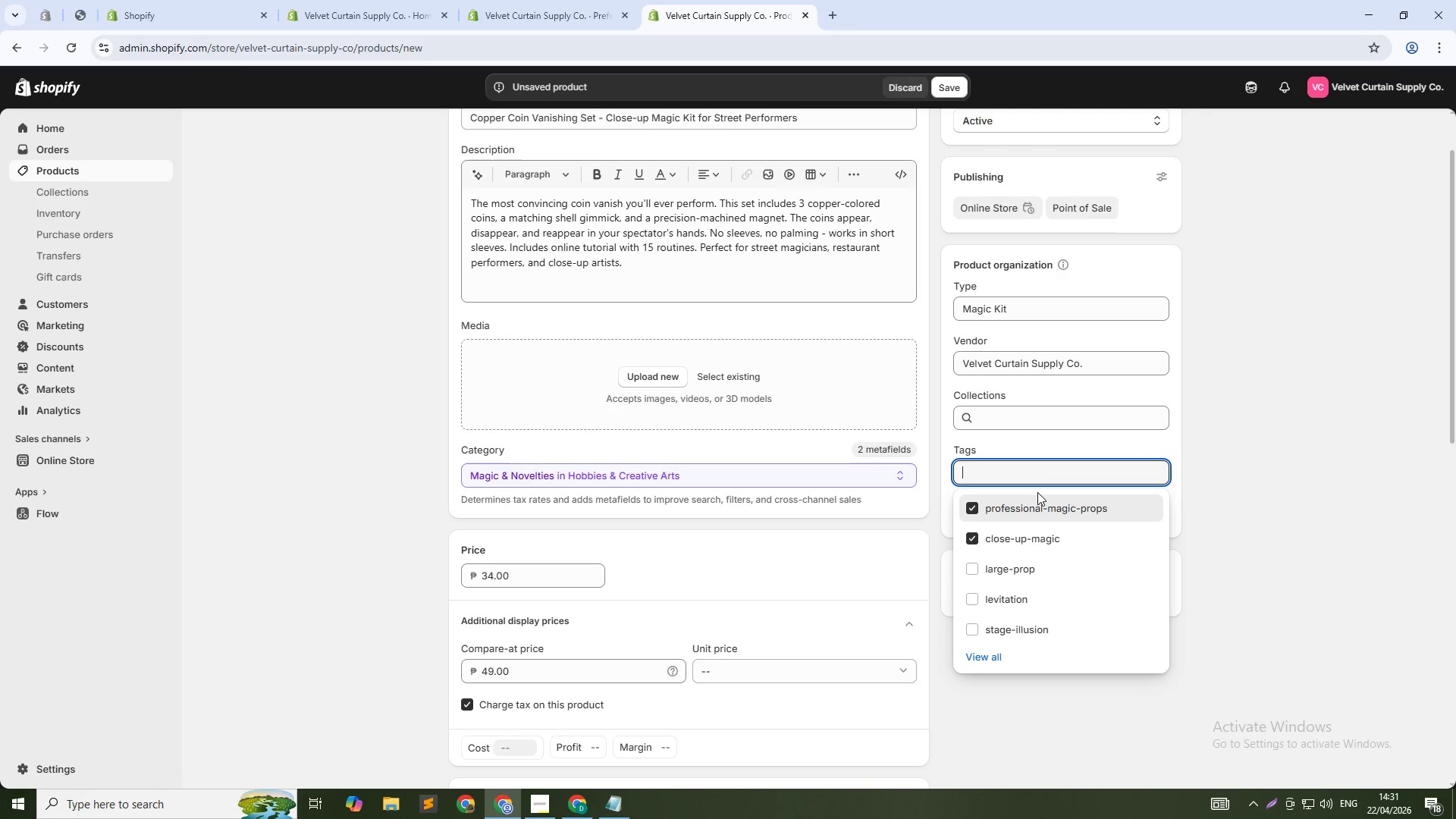 
left_click([1046, 463])
 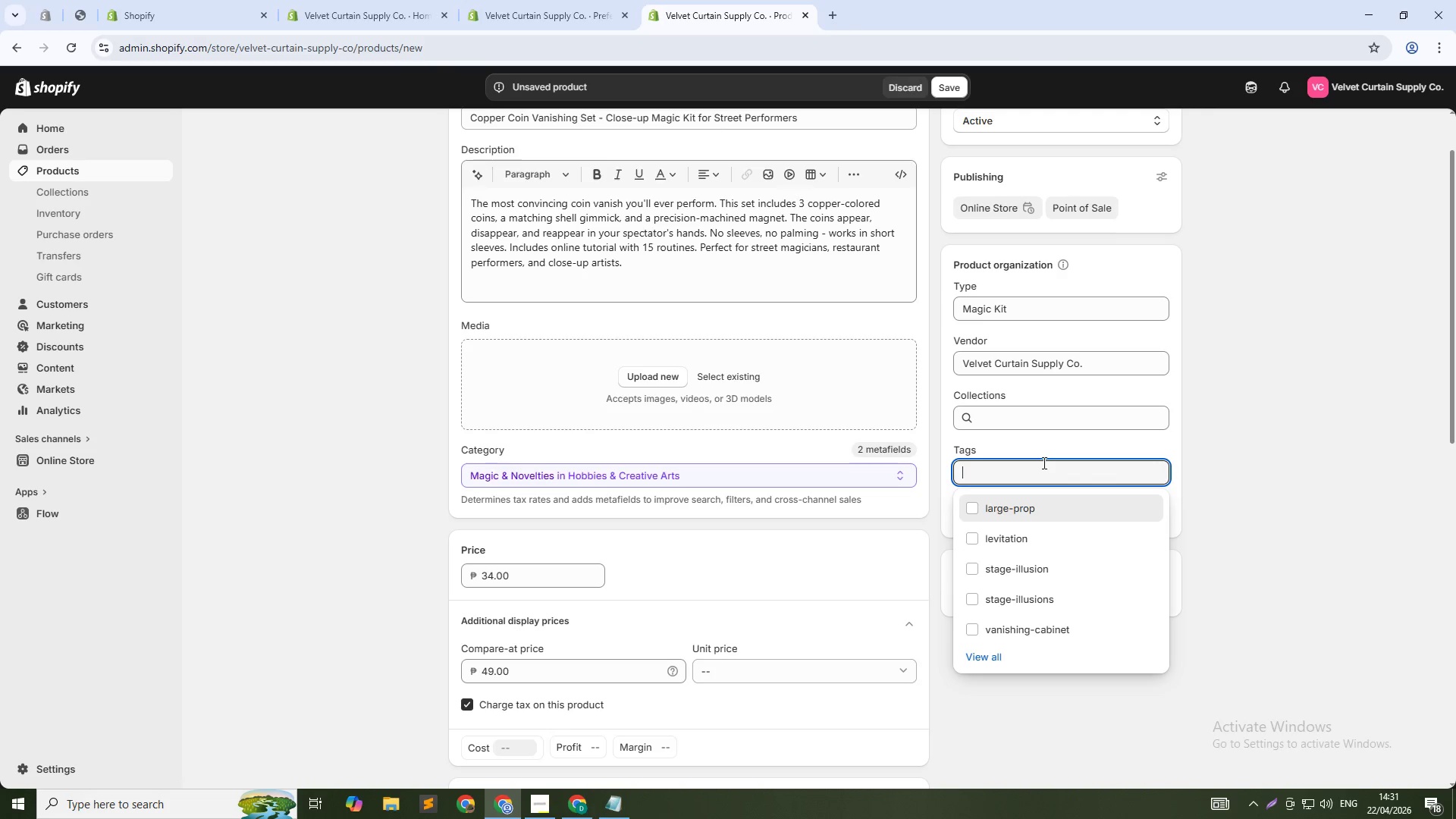 
type(coin-magic)
 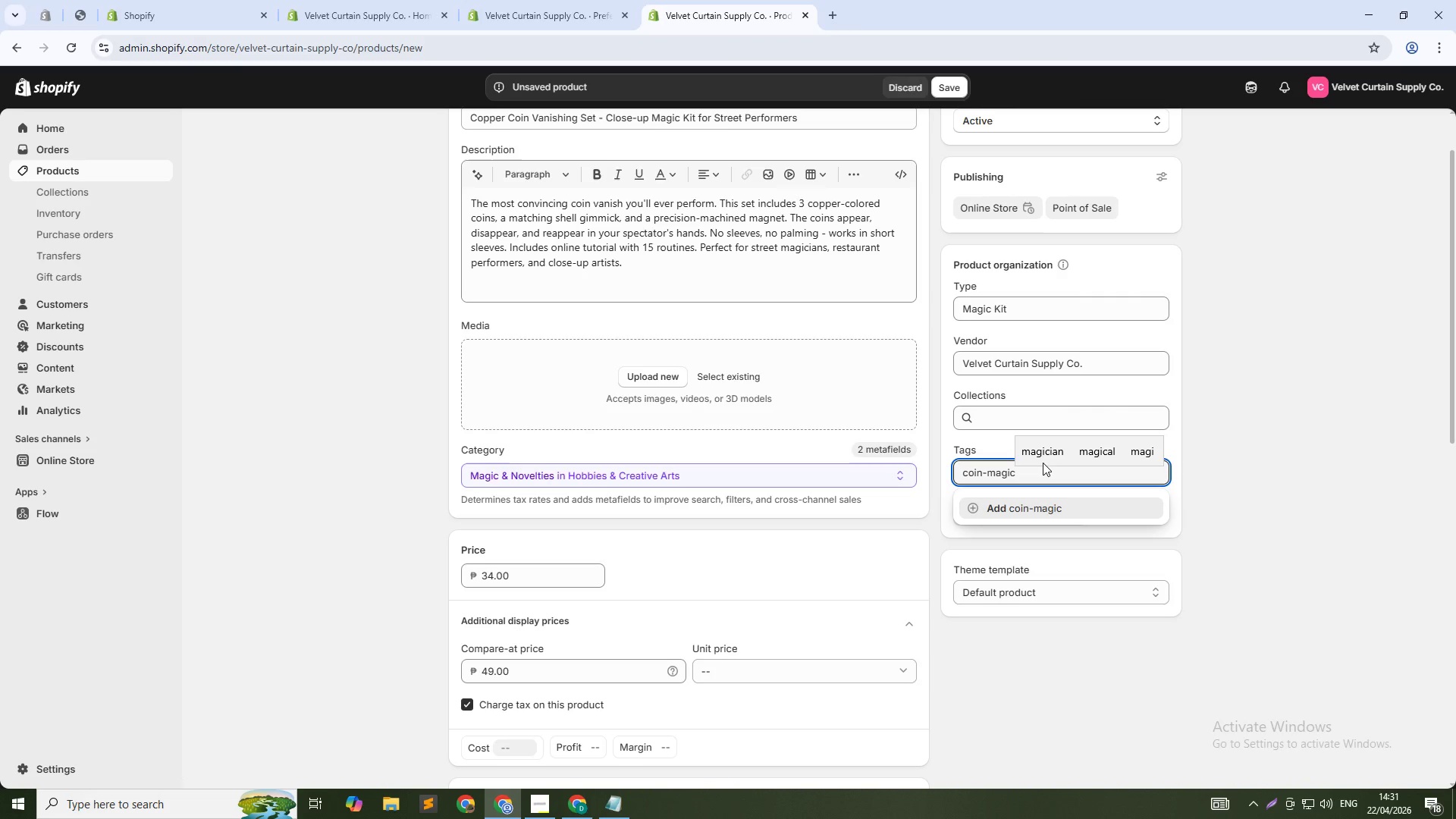 
key(Enter)
 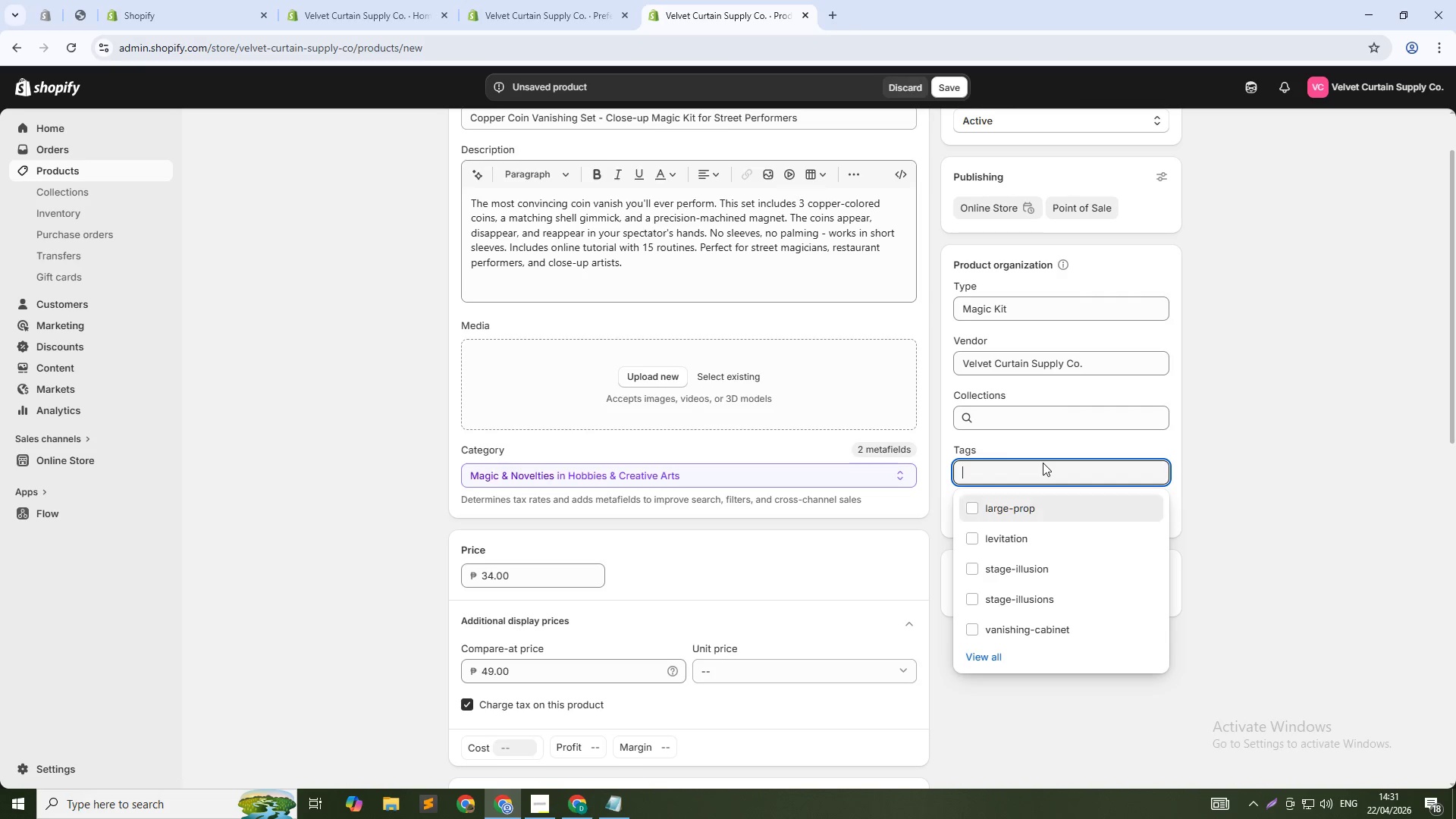 
type(vanishing)
 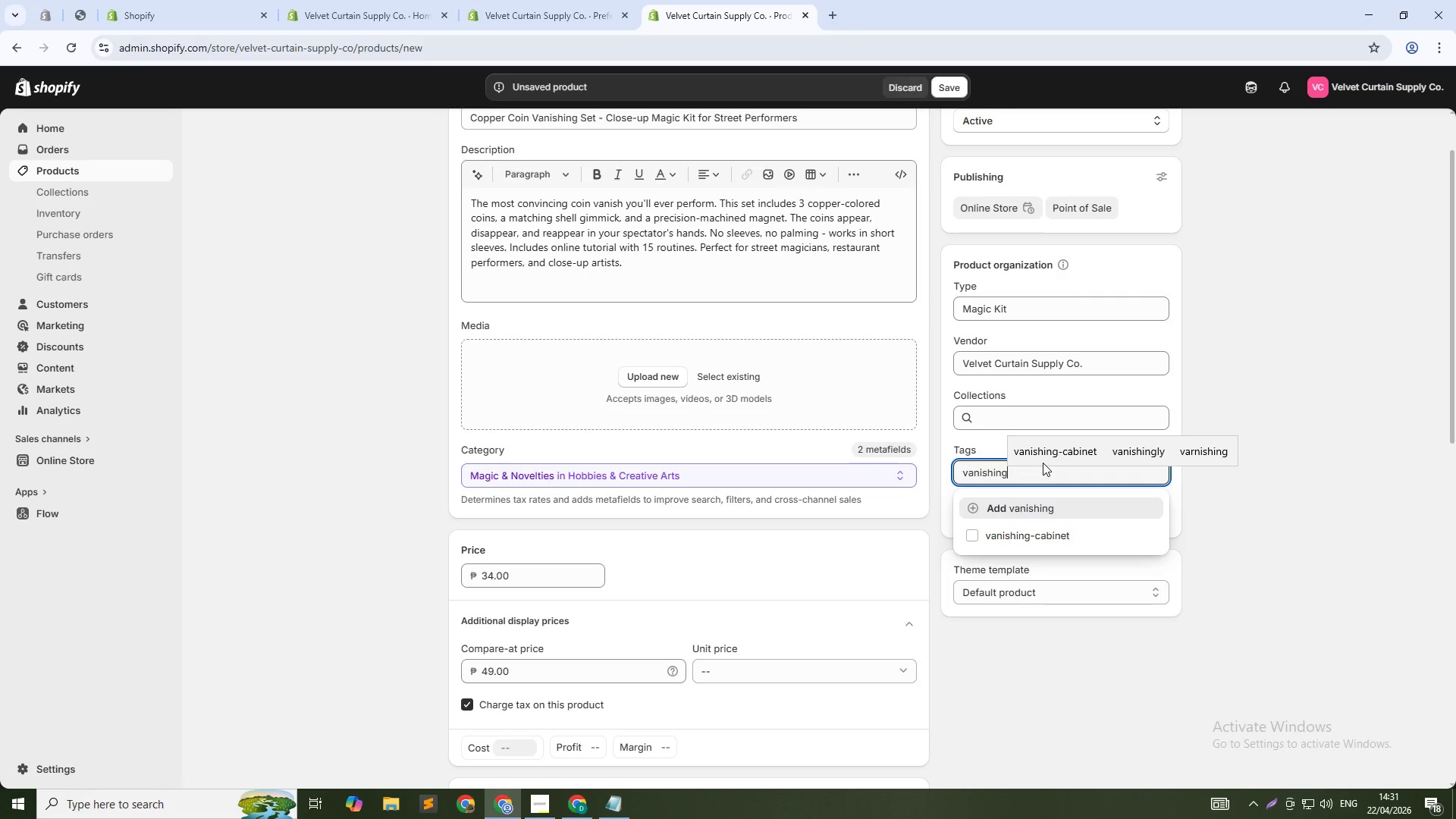 
key(Enter)
 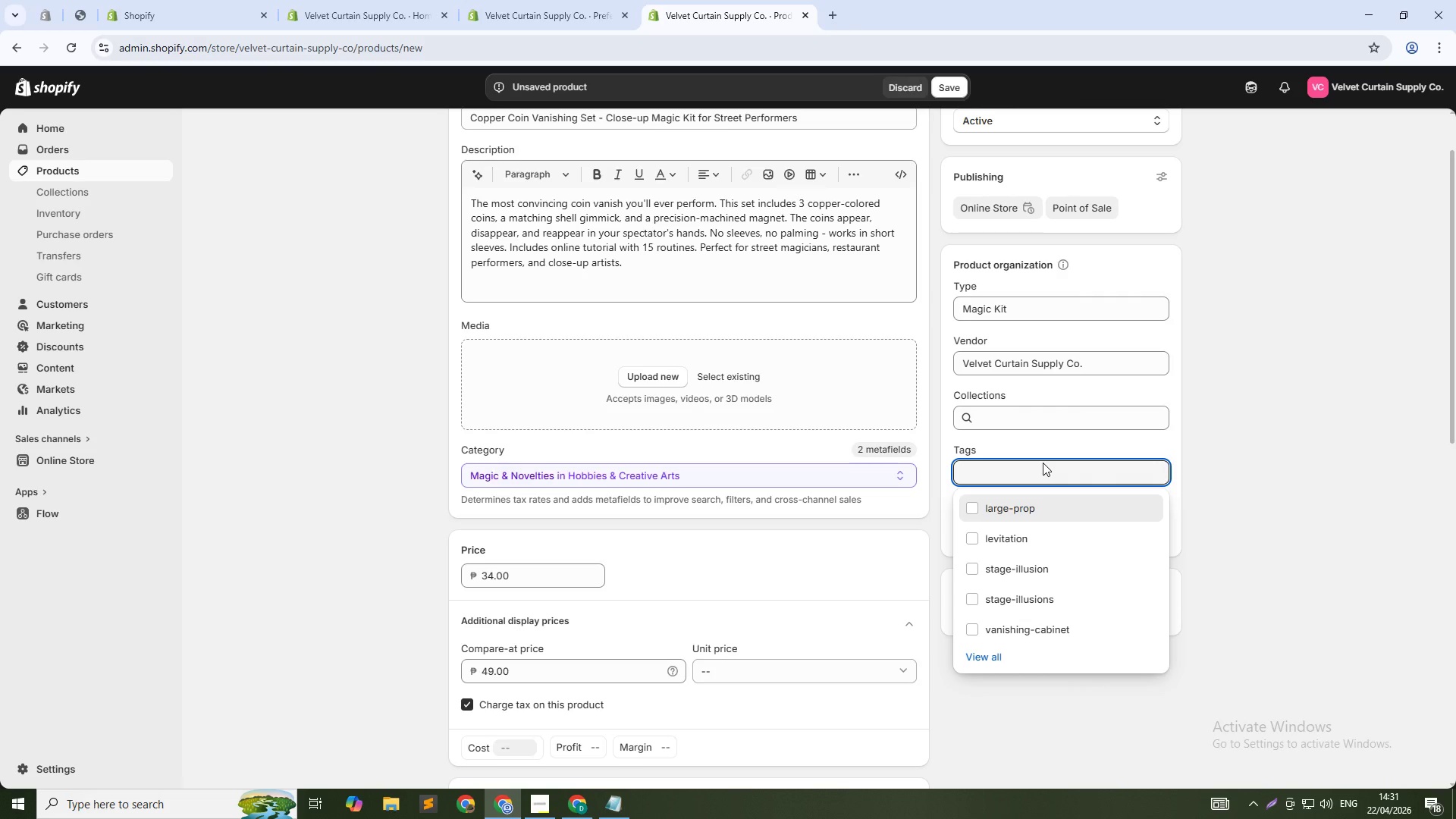 
left_click([1341, 479])
 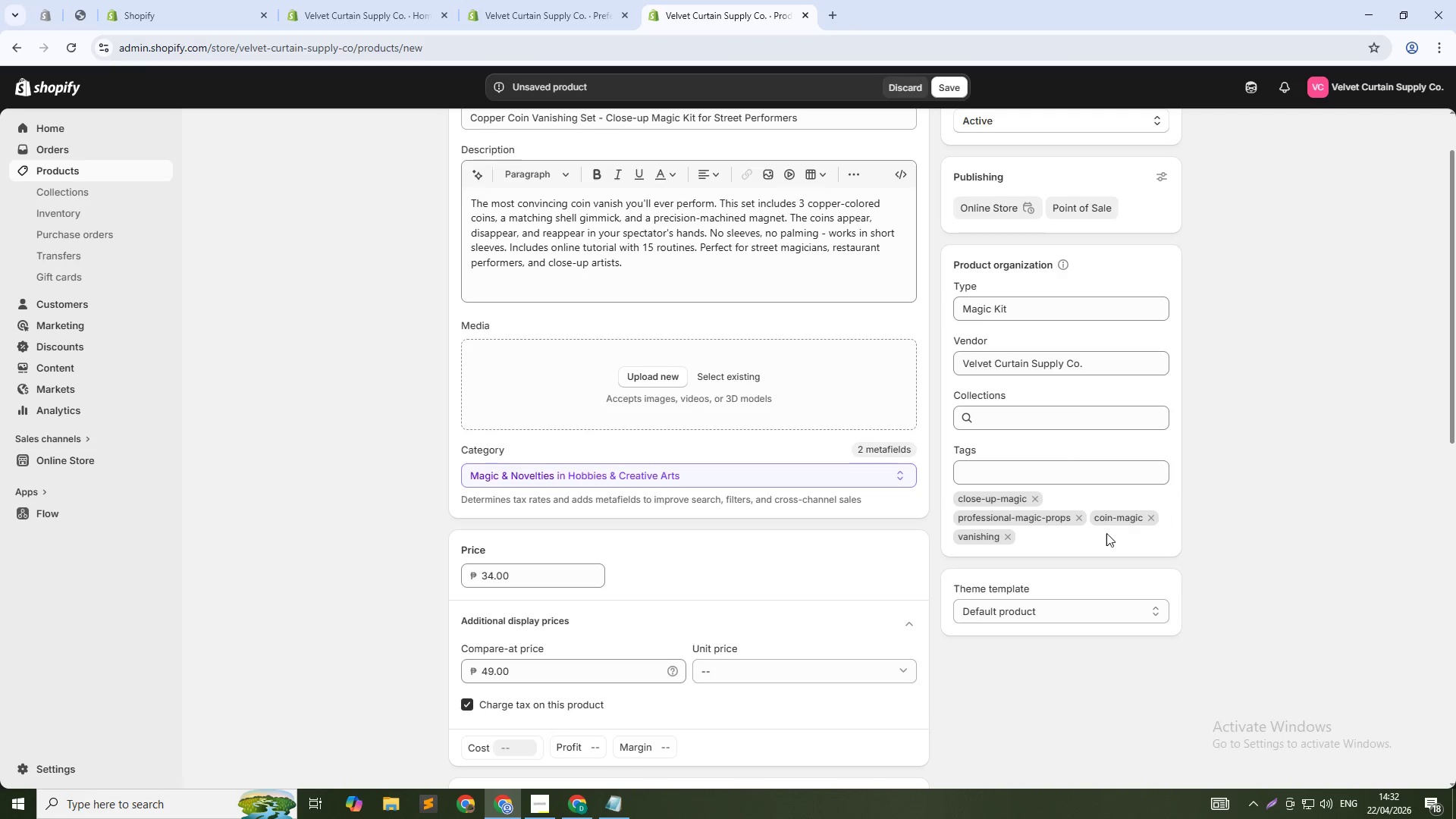 
wait(9.73)
 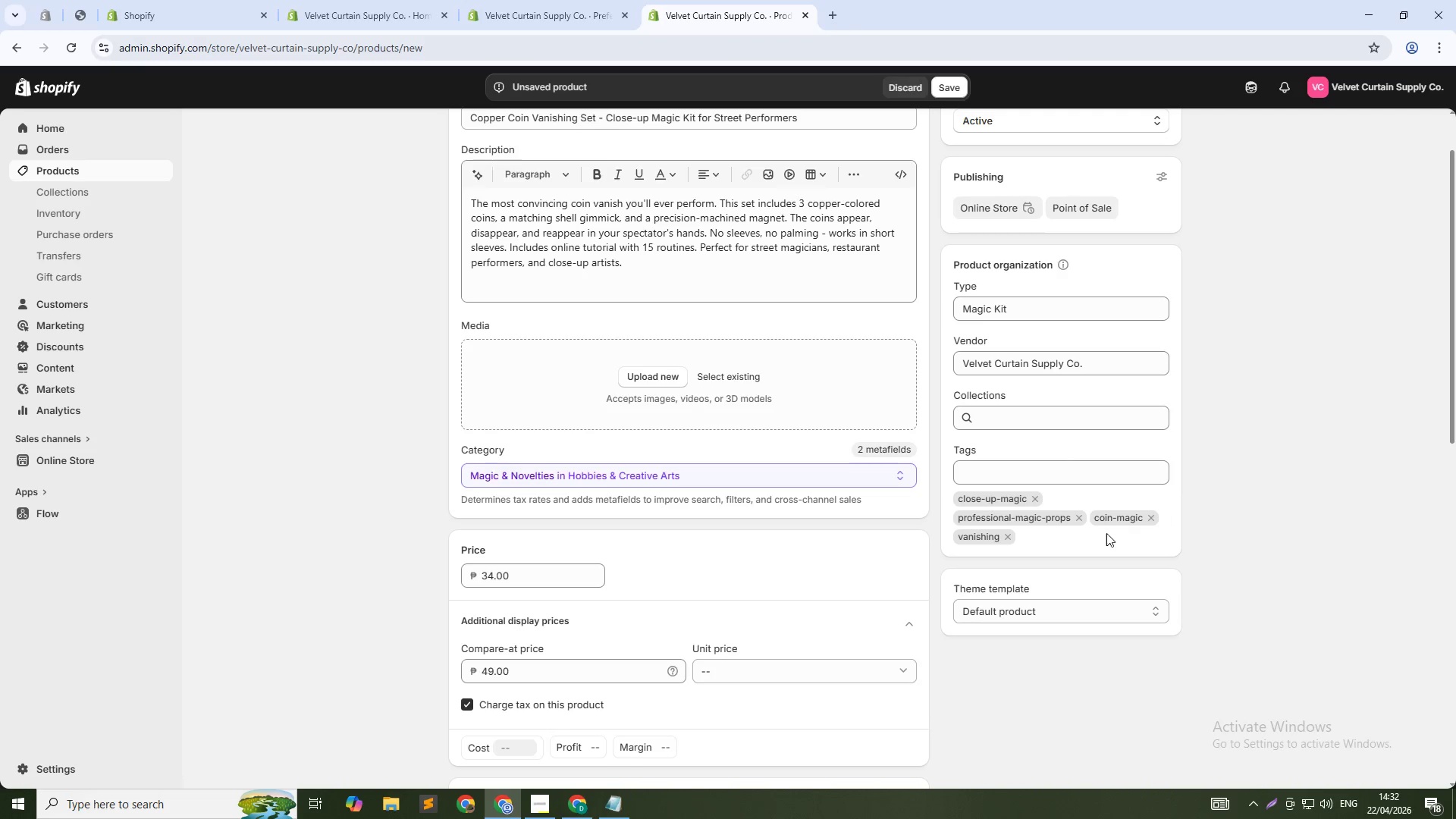 
scroll: coordinate [666, 595], scroll_direction: down, amount: 3.0
 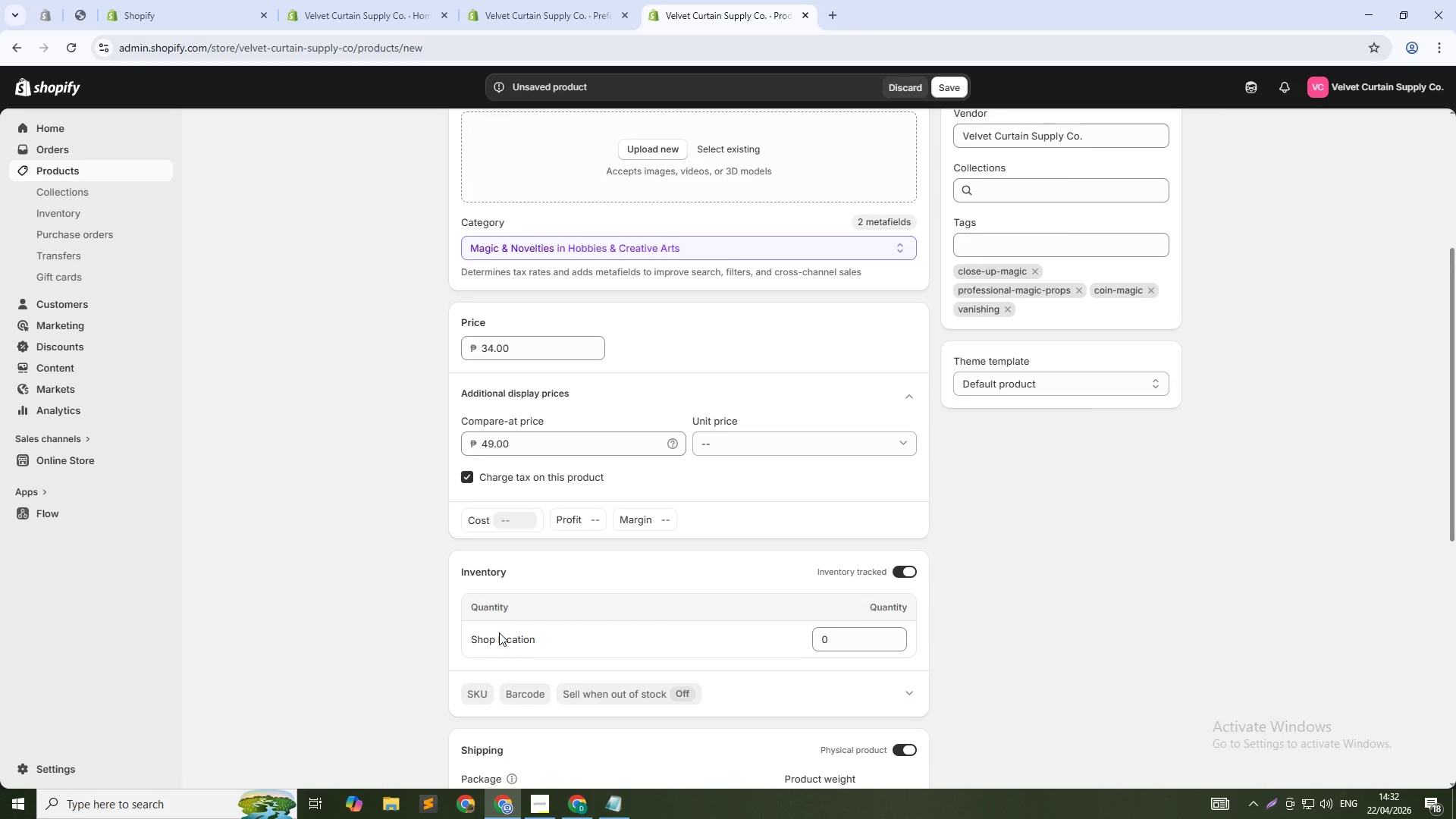 
wait(8.25)
 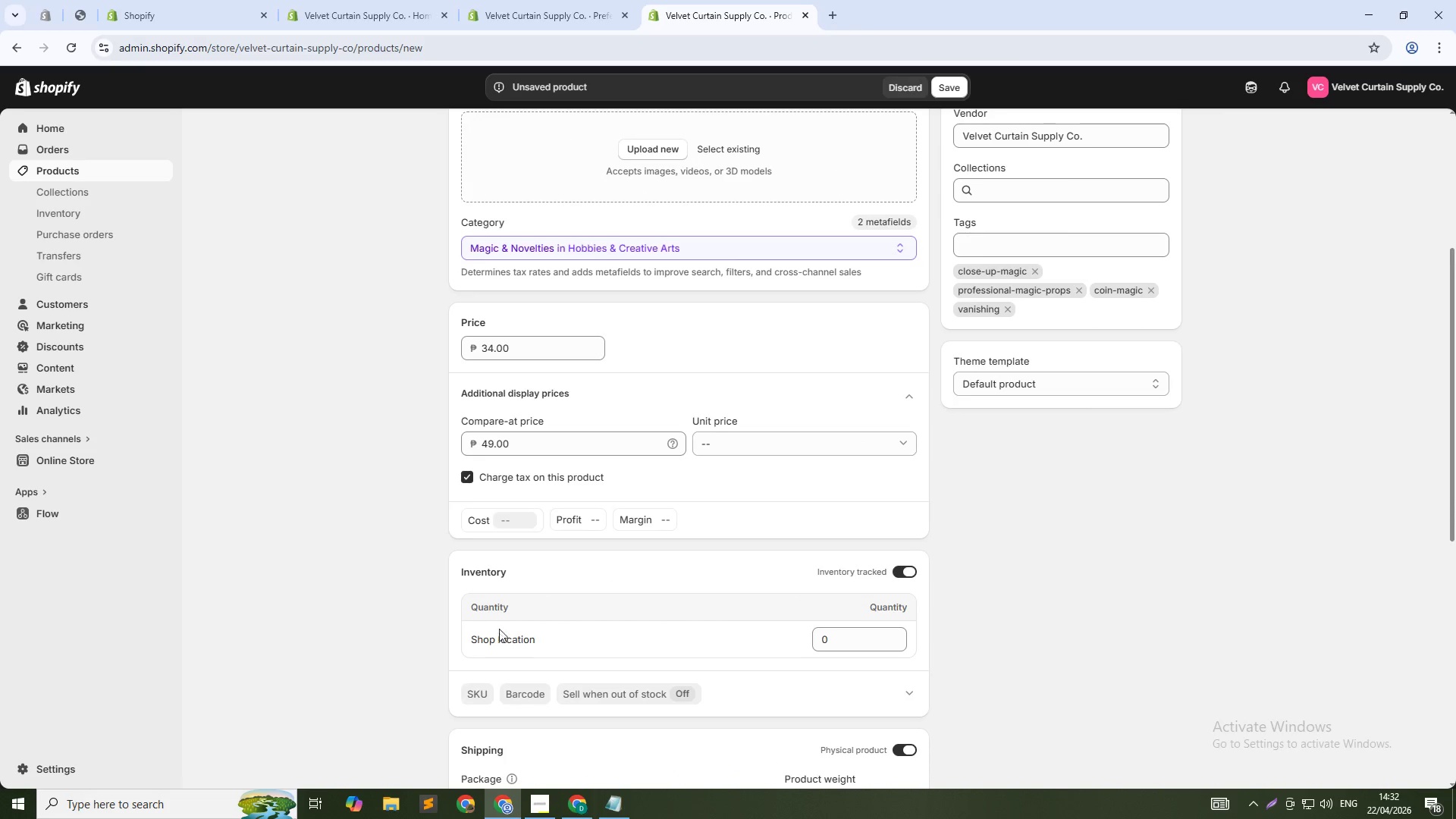 
type(VEL-MAG-COIN-04)
 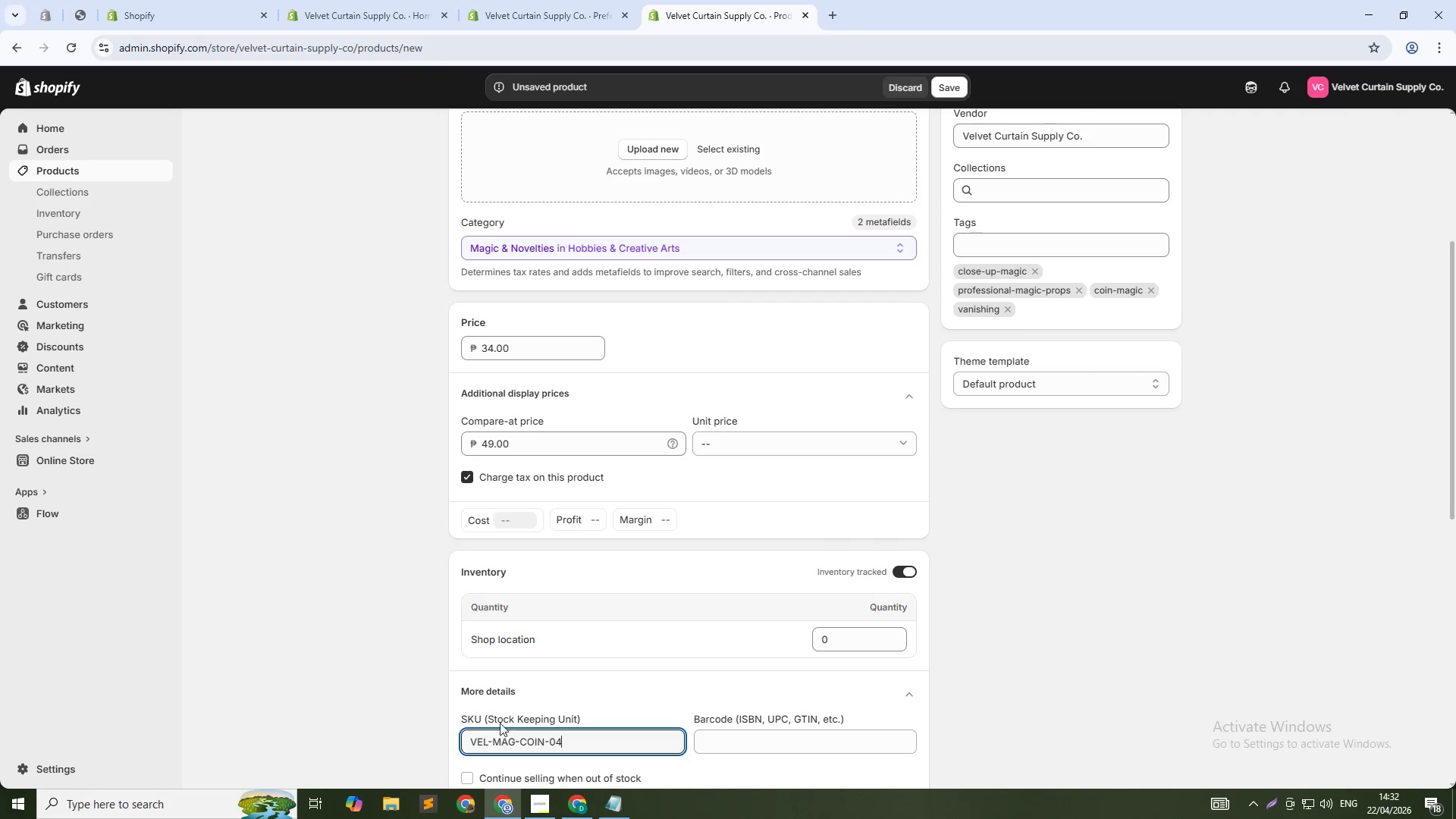 
scroll: coordinate [990, 677], scroll_direction: down, amount: 2.0
 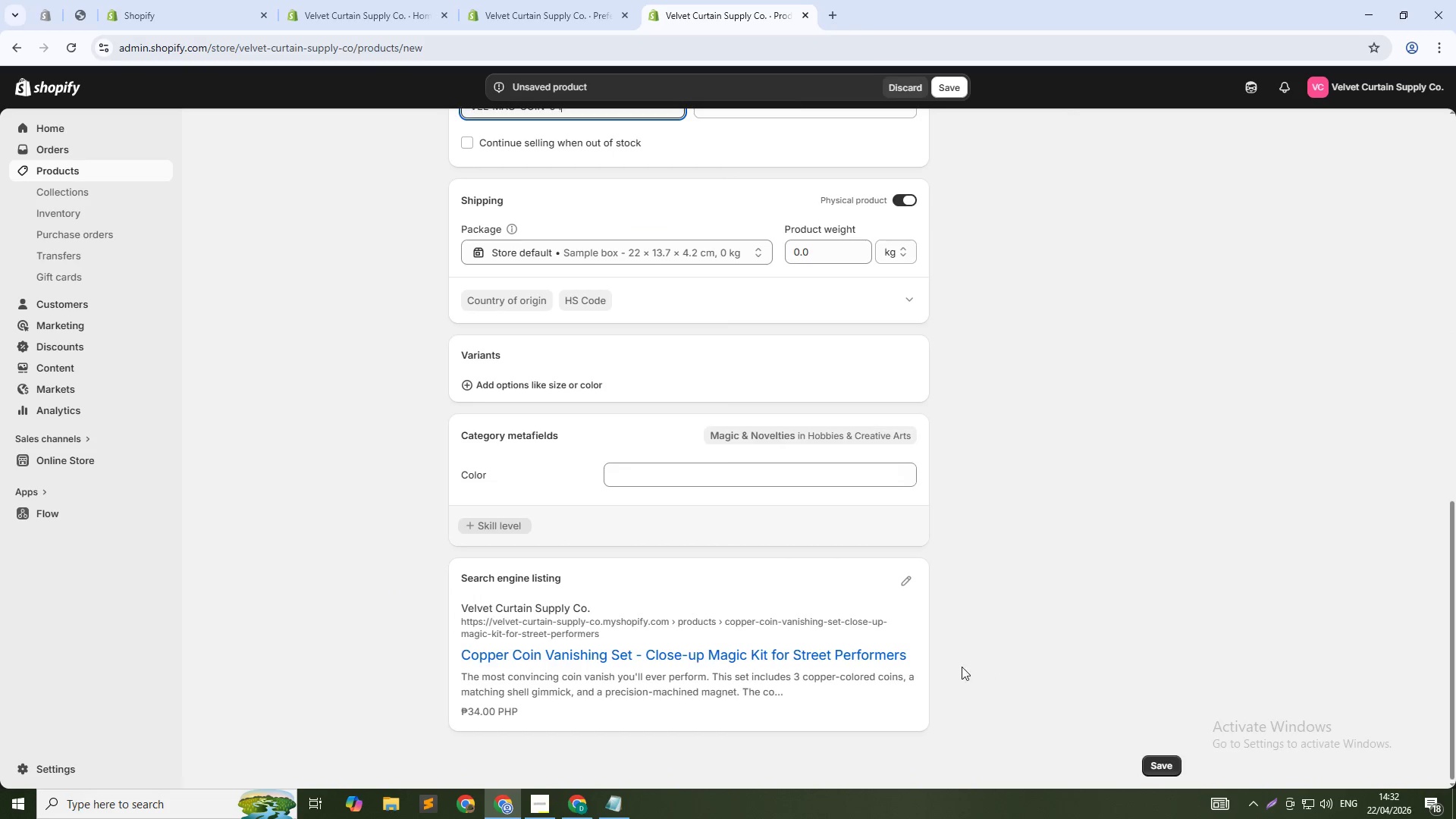 
left_click([912, 579])
 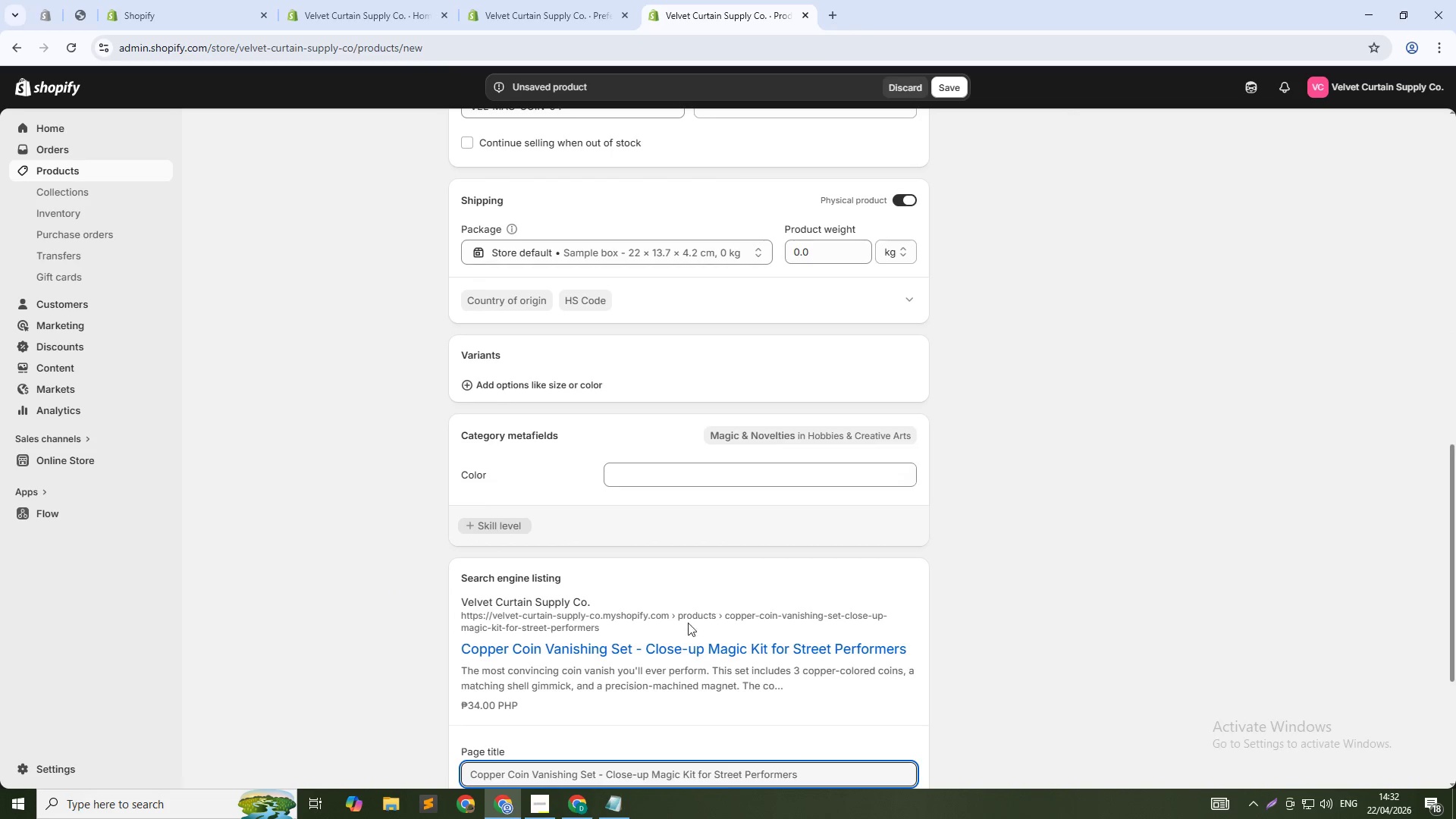 
scroll: coordinate [669, 635], scroll_direction: down, amount: 3.0
 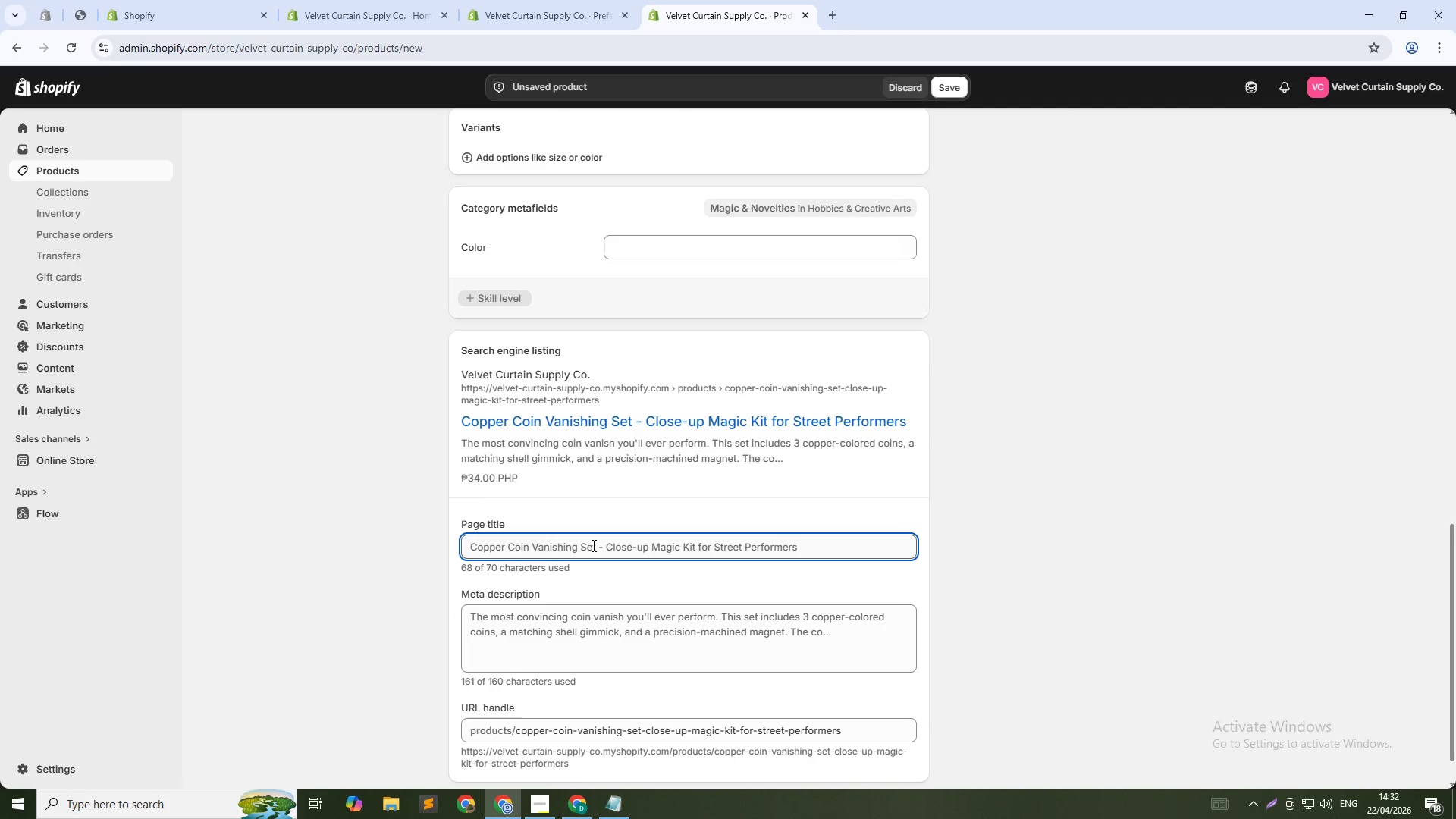 
left_click([596, 548])
 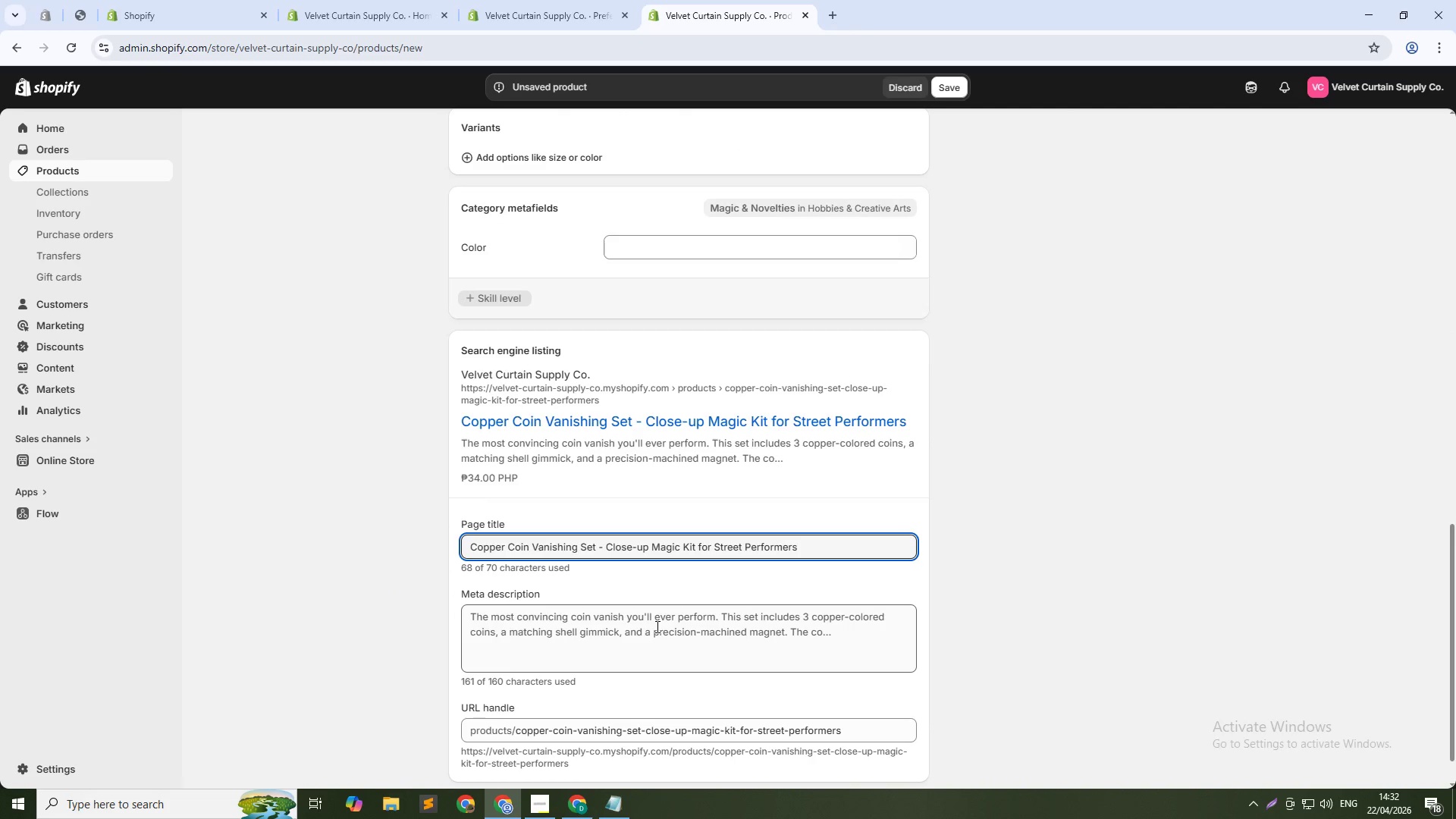 
key(Control+Shift+ArrowDown)
 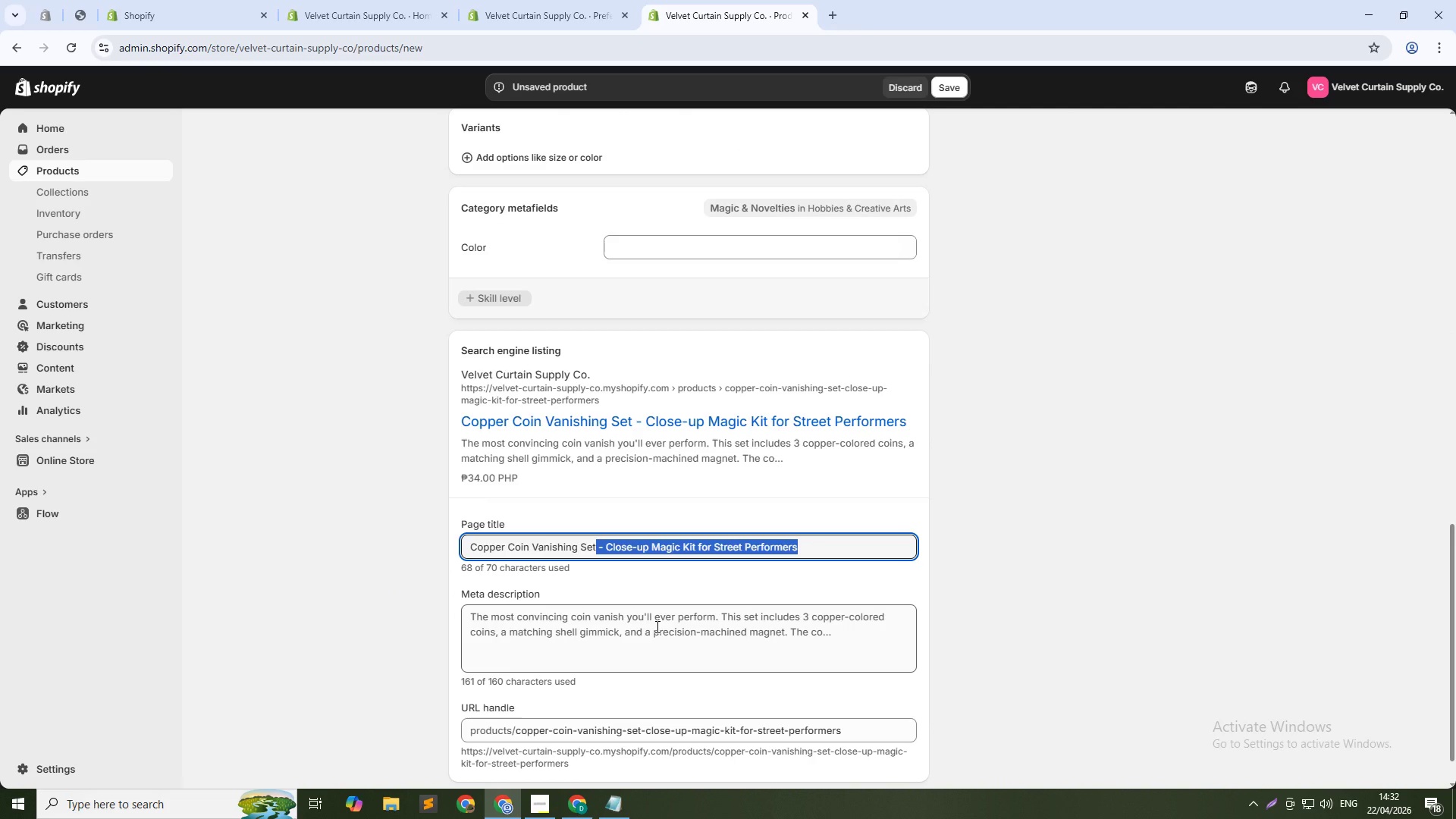 
key(Backspace)
 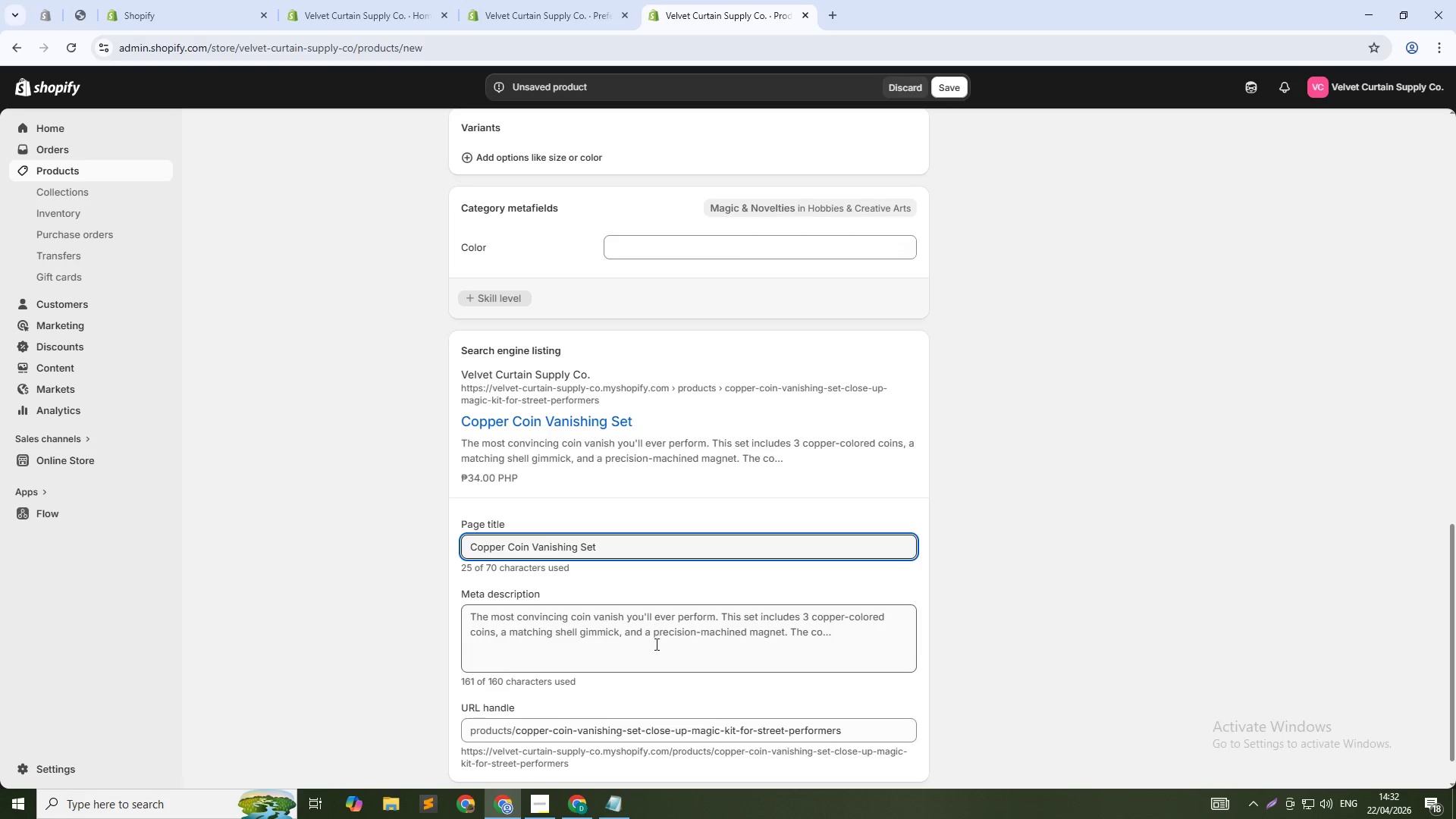 
left_click([662, 625])
 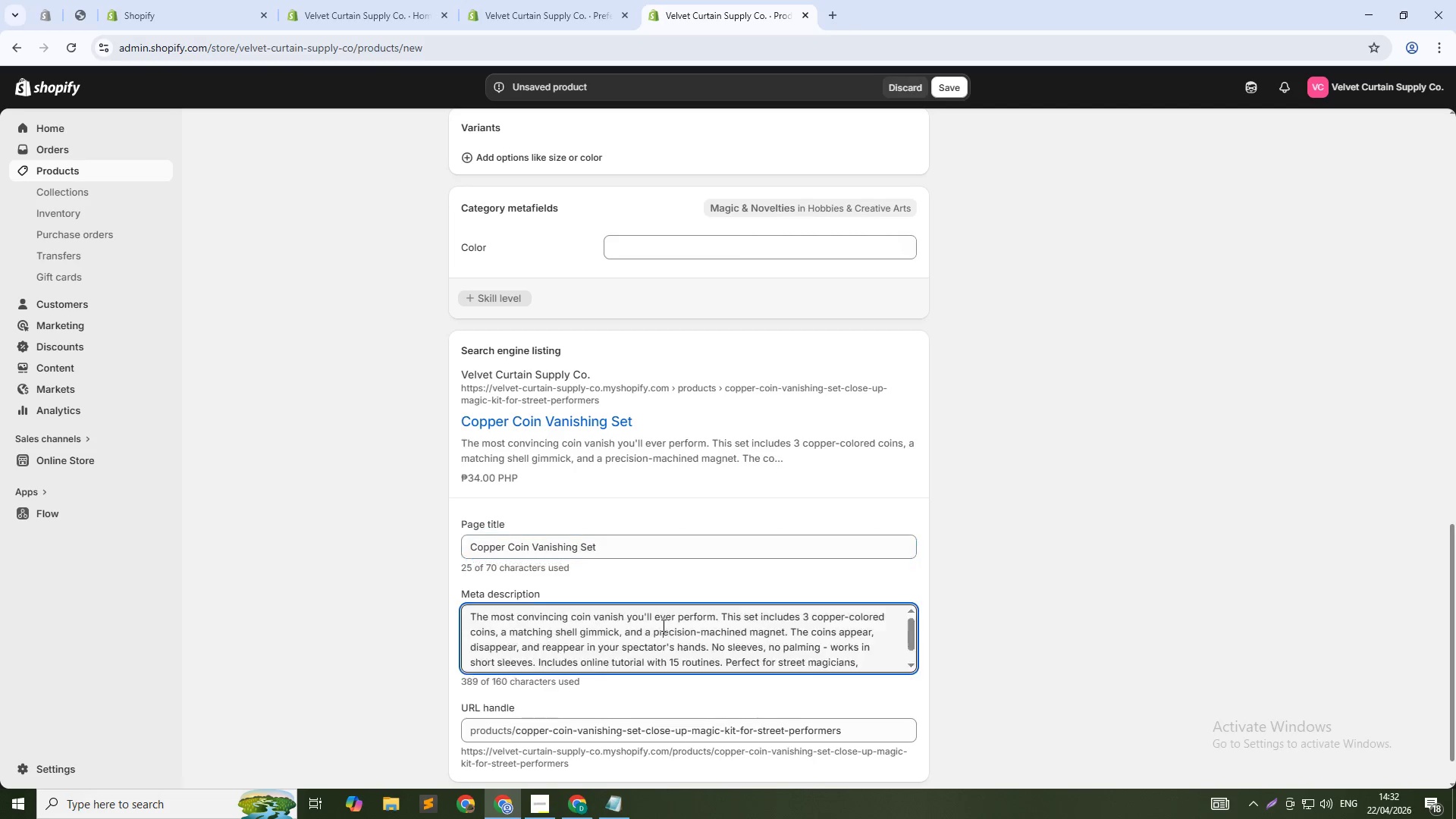 
key(Control+S)
 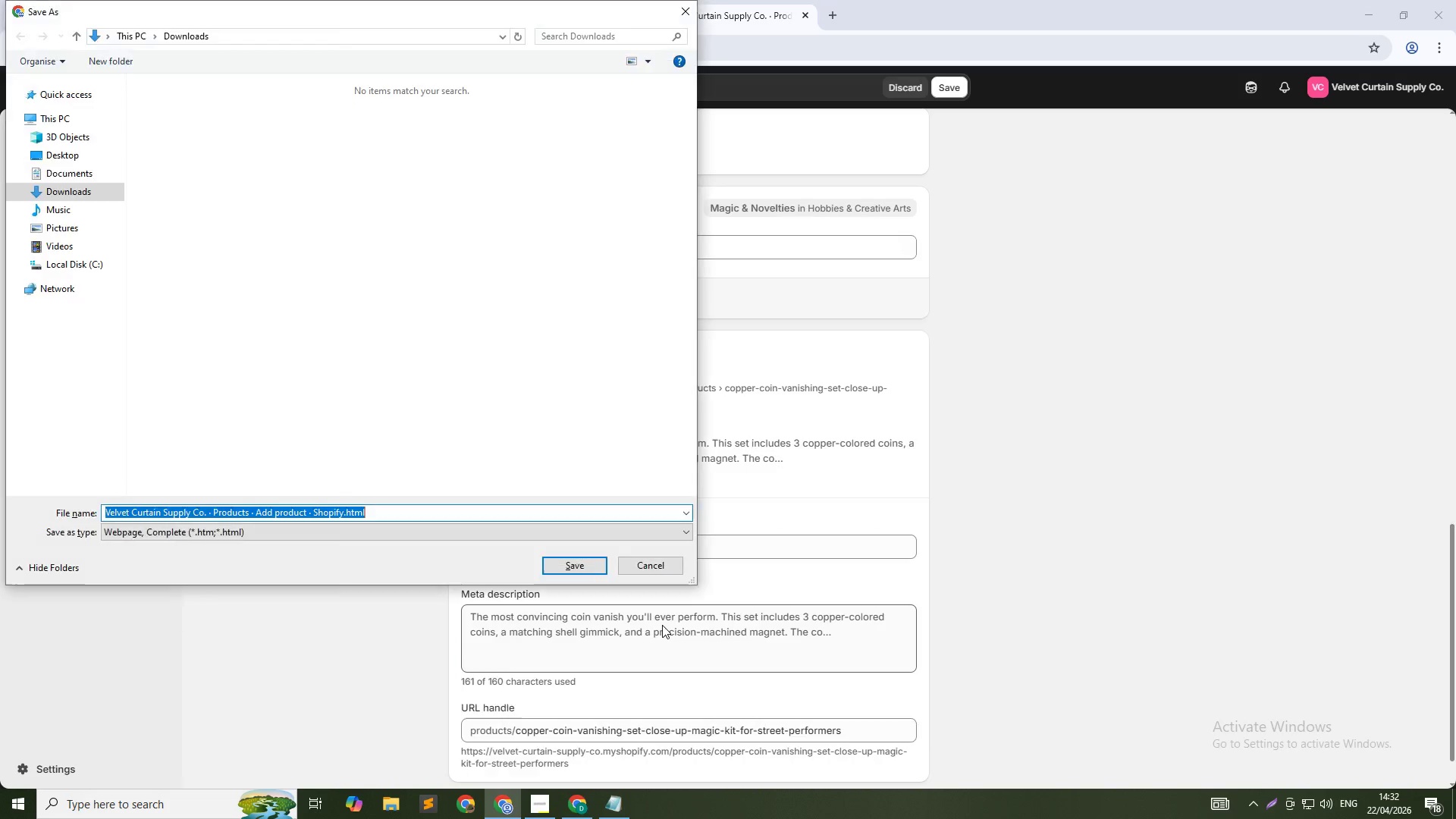 
hold_key(key=ControlLeft, duration=0.58)
 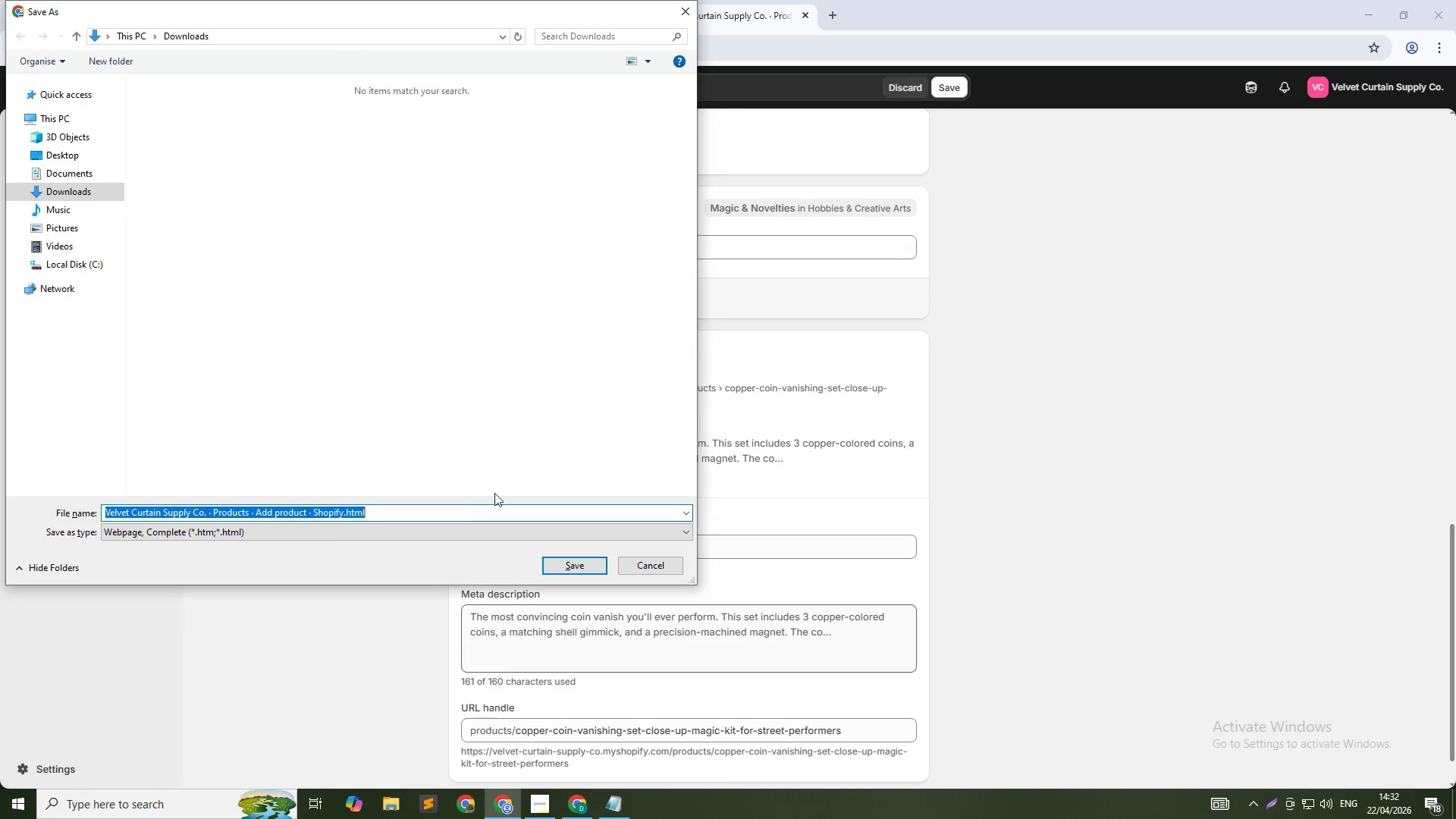 
hold_key(key=ControlLeft, duration=2.23)
left_click([640, 563])
 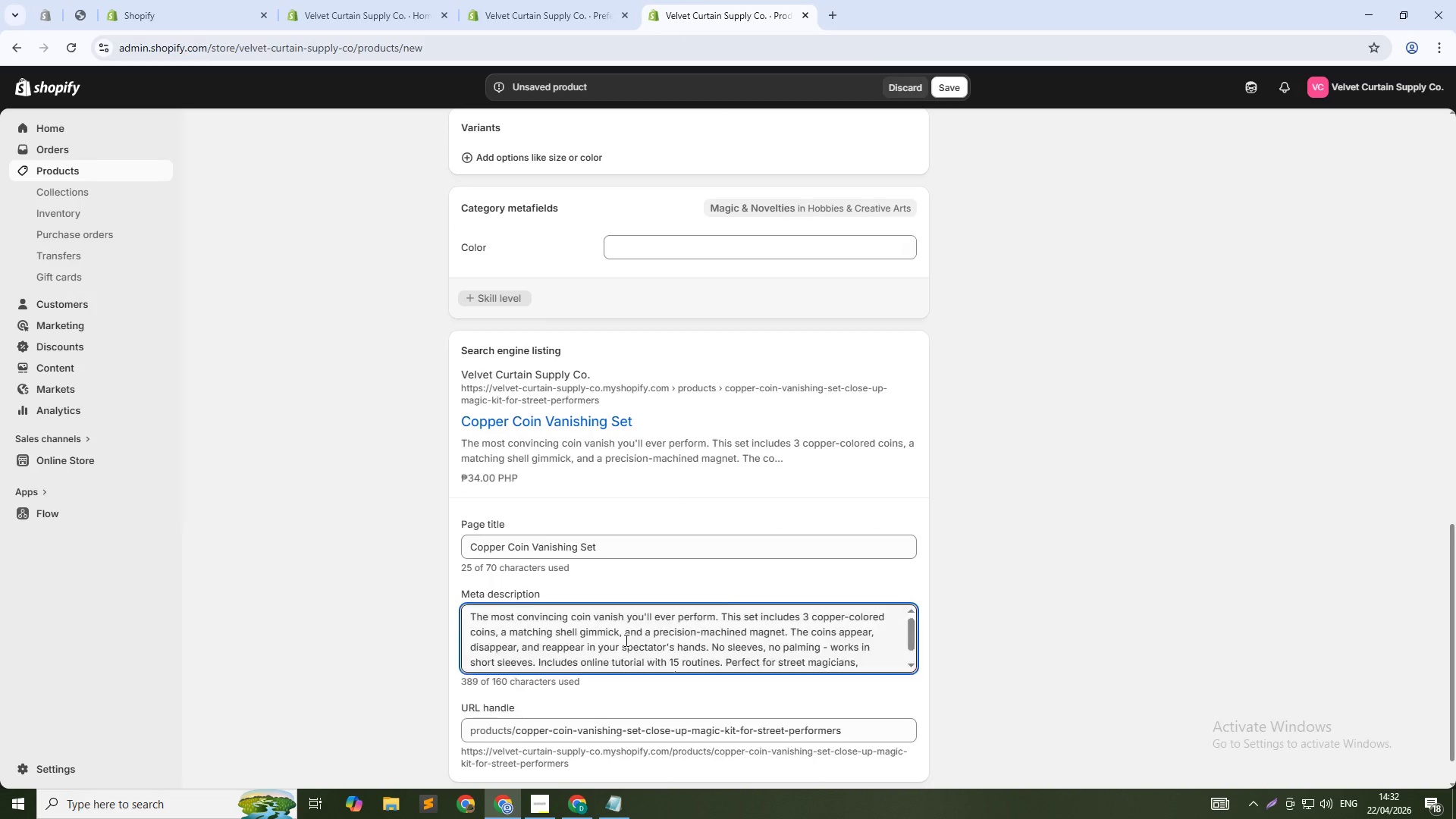 
left_click([625, 640])
 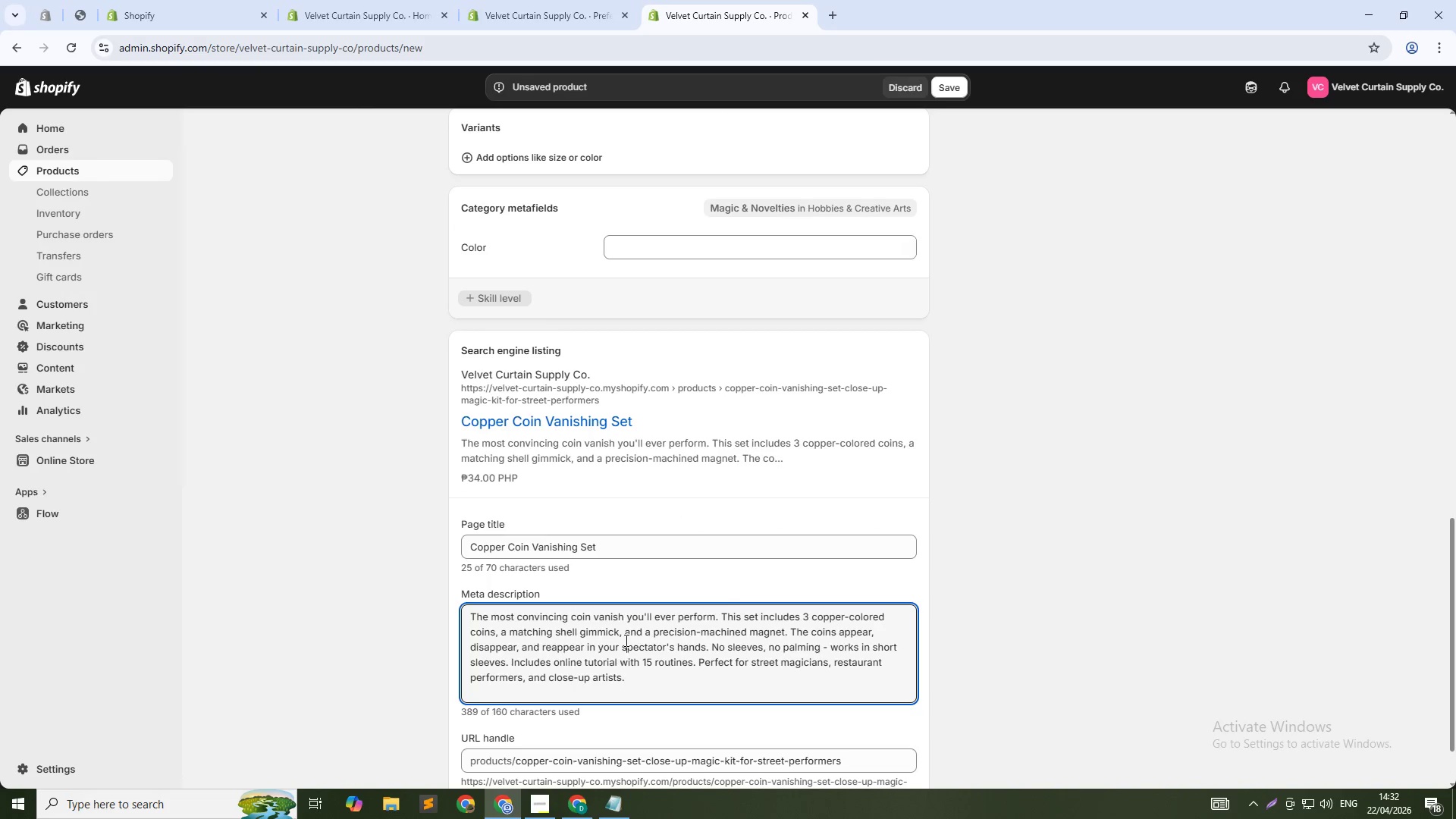 
key(Control+A)
 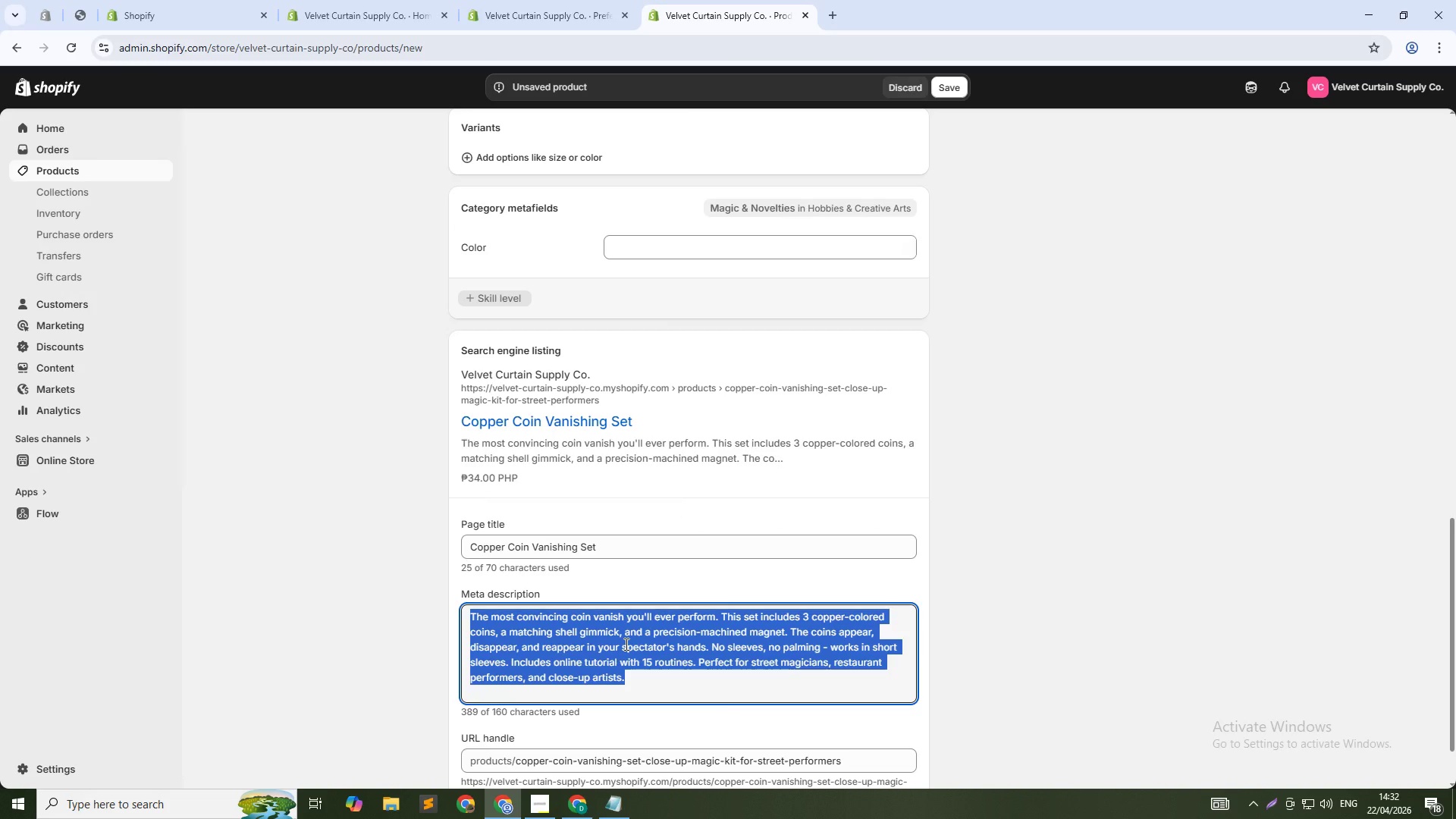 
type(Professional coin vanishing set with gimmick shell and magnet. 15 routines included. PErfect for street magicians. Shop now.)
 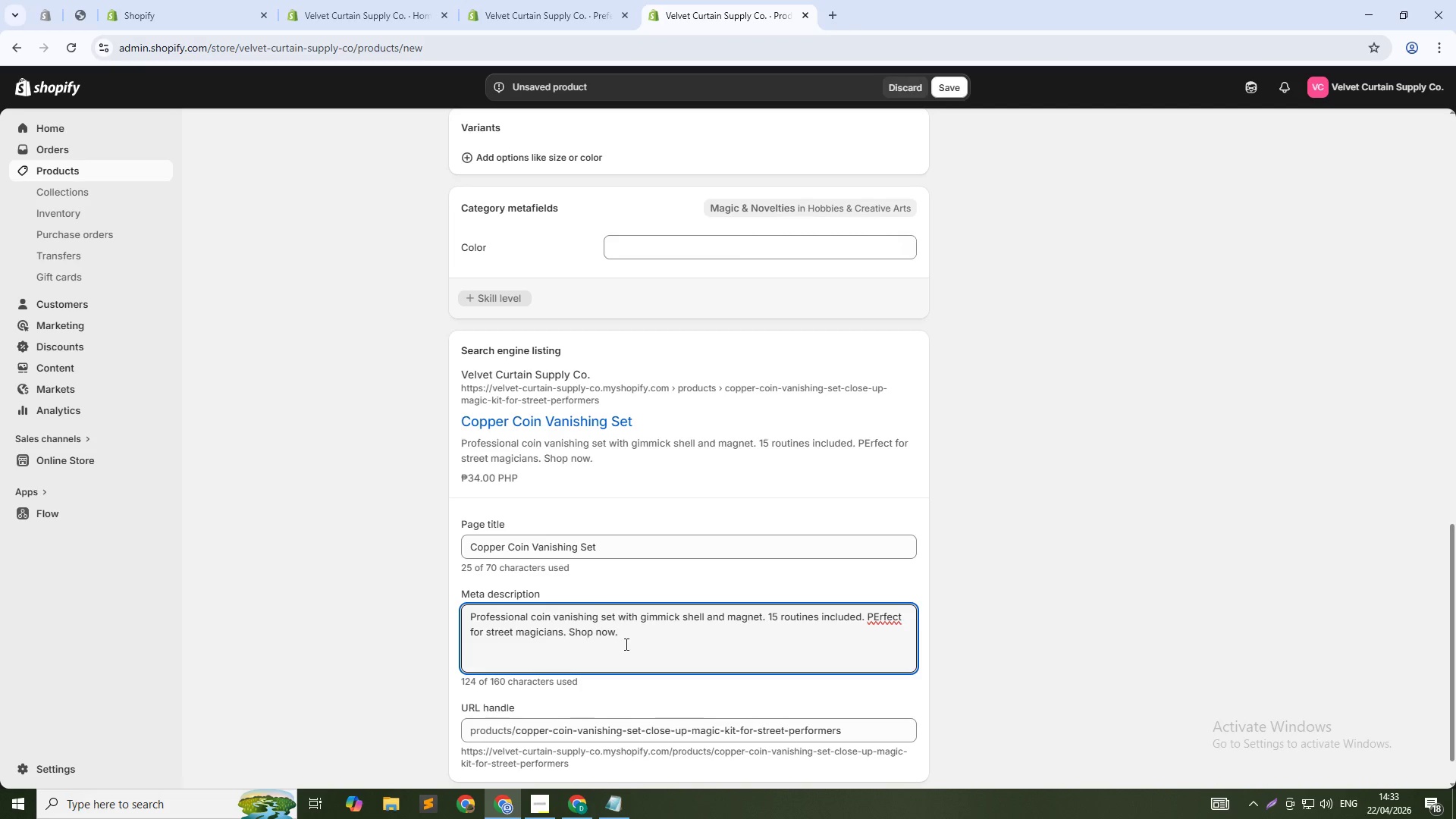 
left_click([877, 617])
 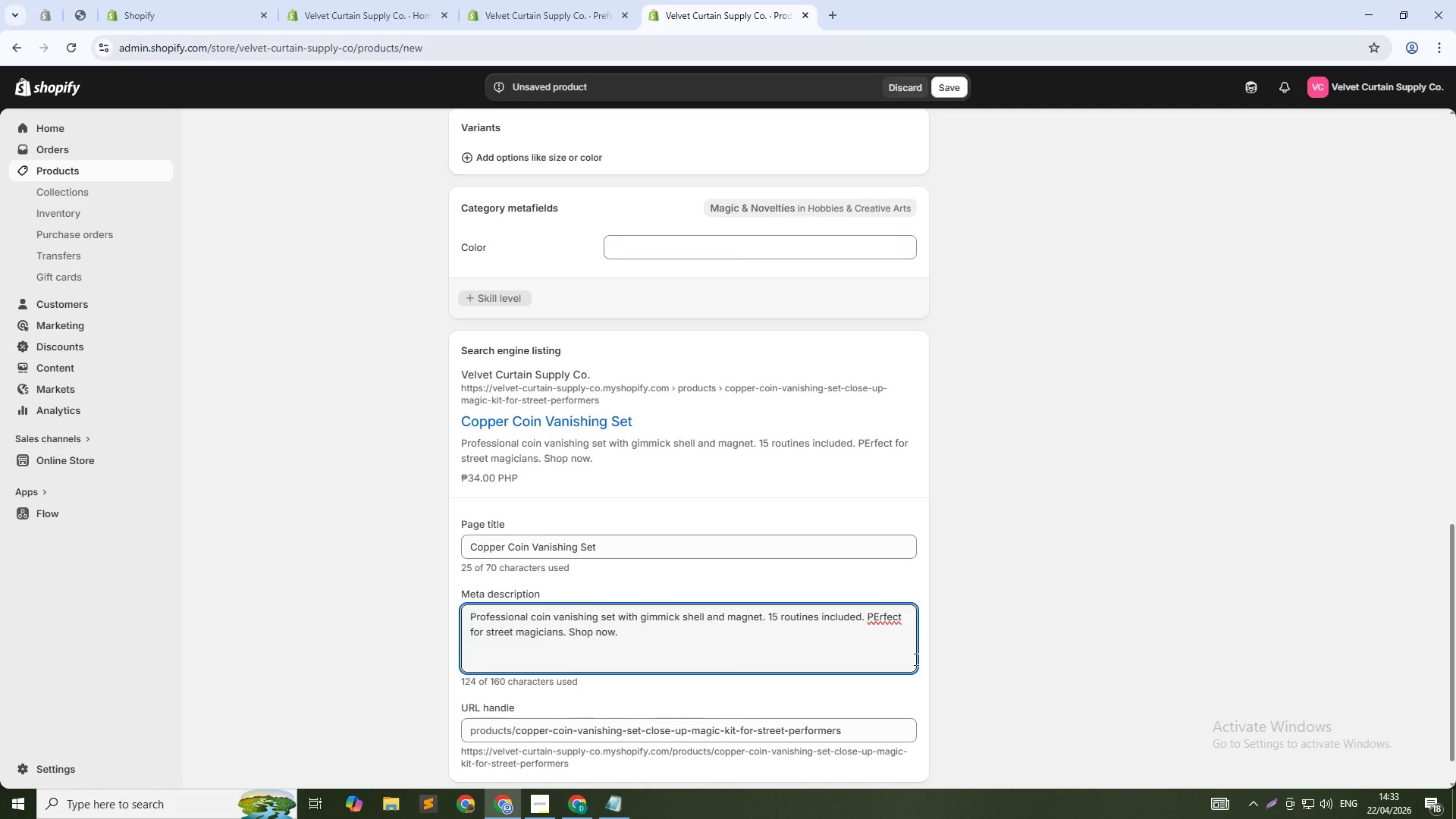 
key(Backspace)
 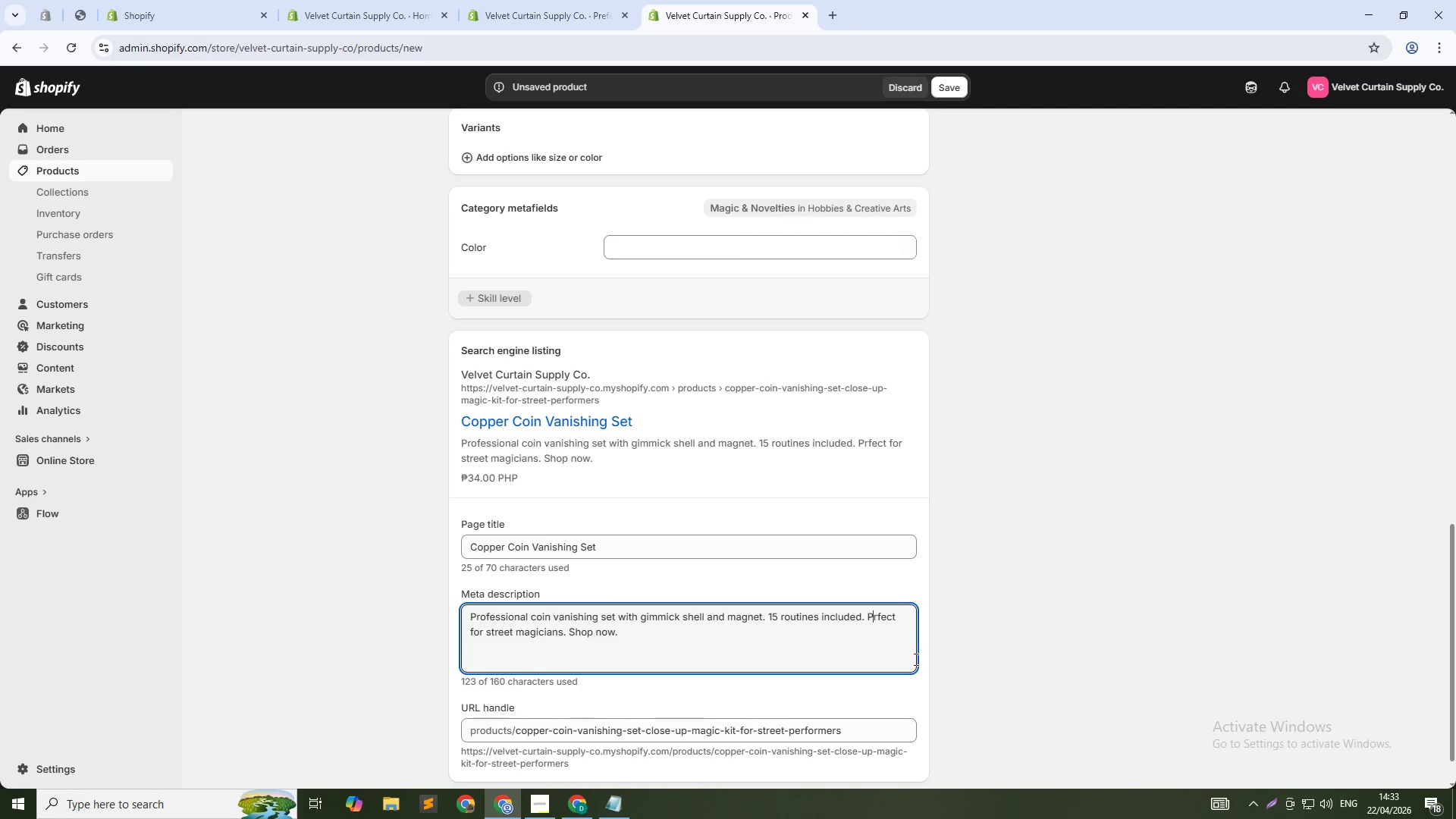 
key(E)
 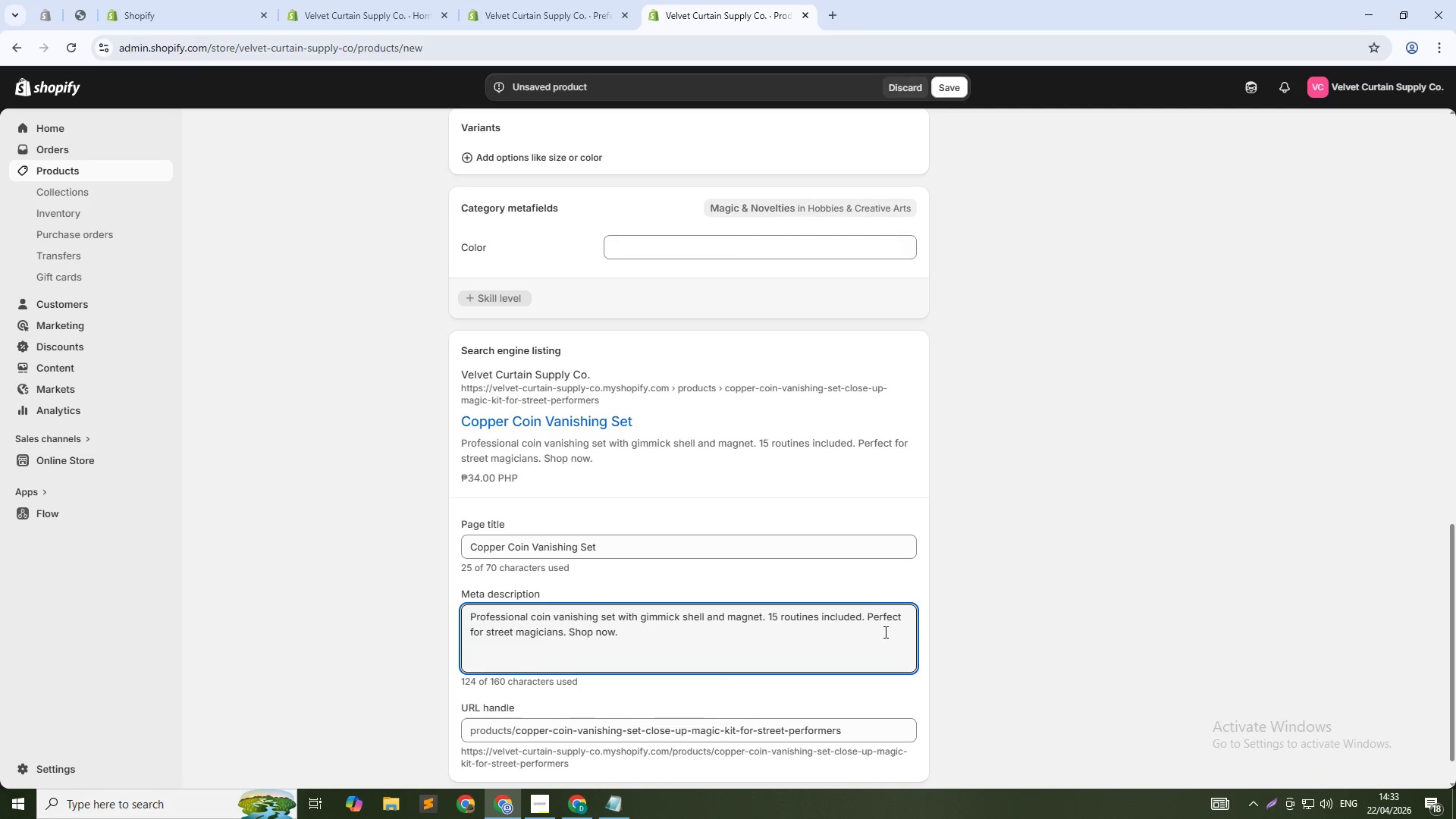 
scroll: coordinate [863, 600], scroll_direction: down, amount: 3.0
 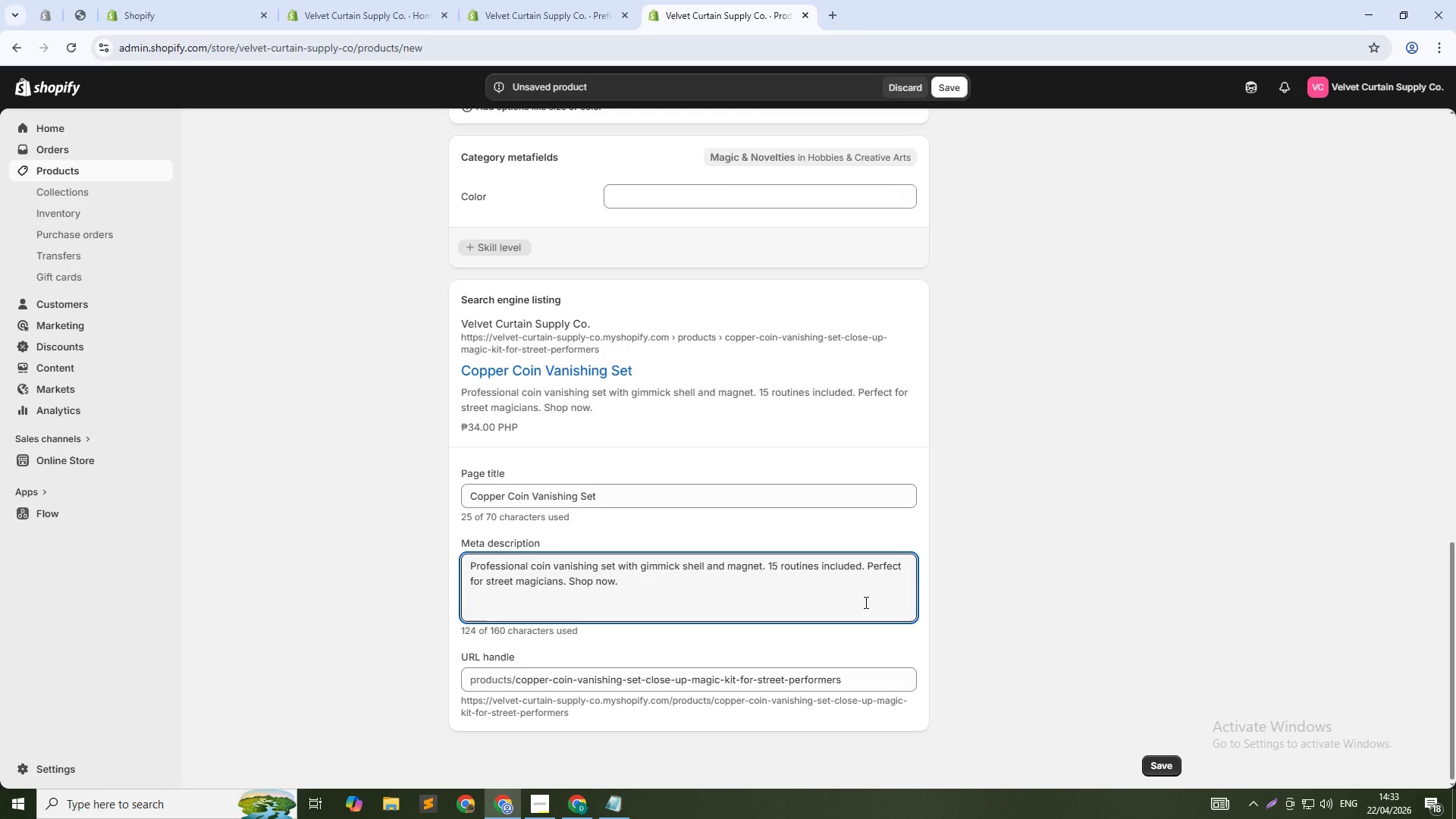 
wait(8.43)
 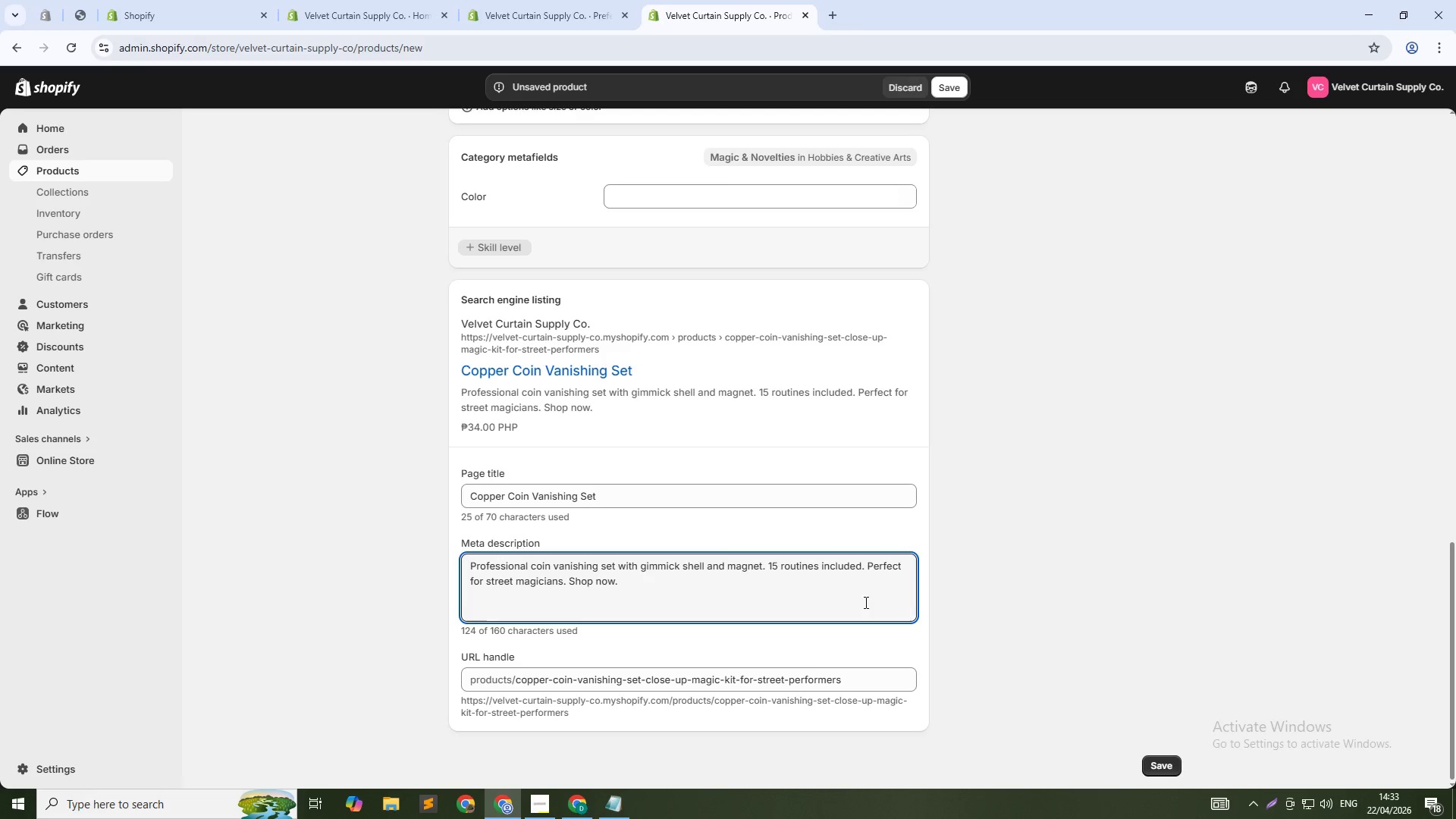 
scroll: coordinate [657, 510], scroll_direction: up, amount: 3.0
 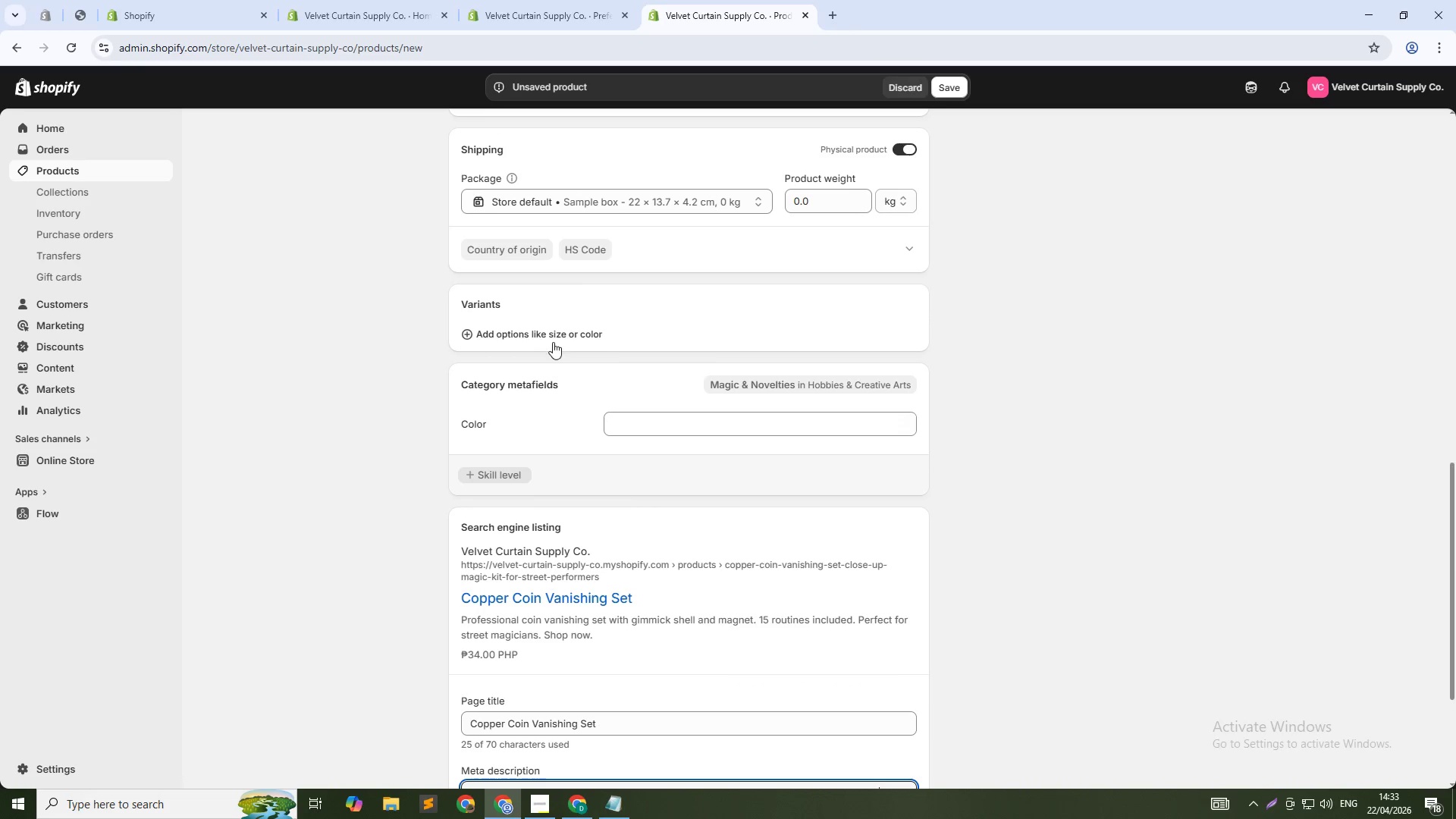 
left_click([557, 341])
 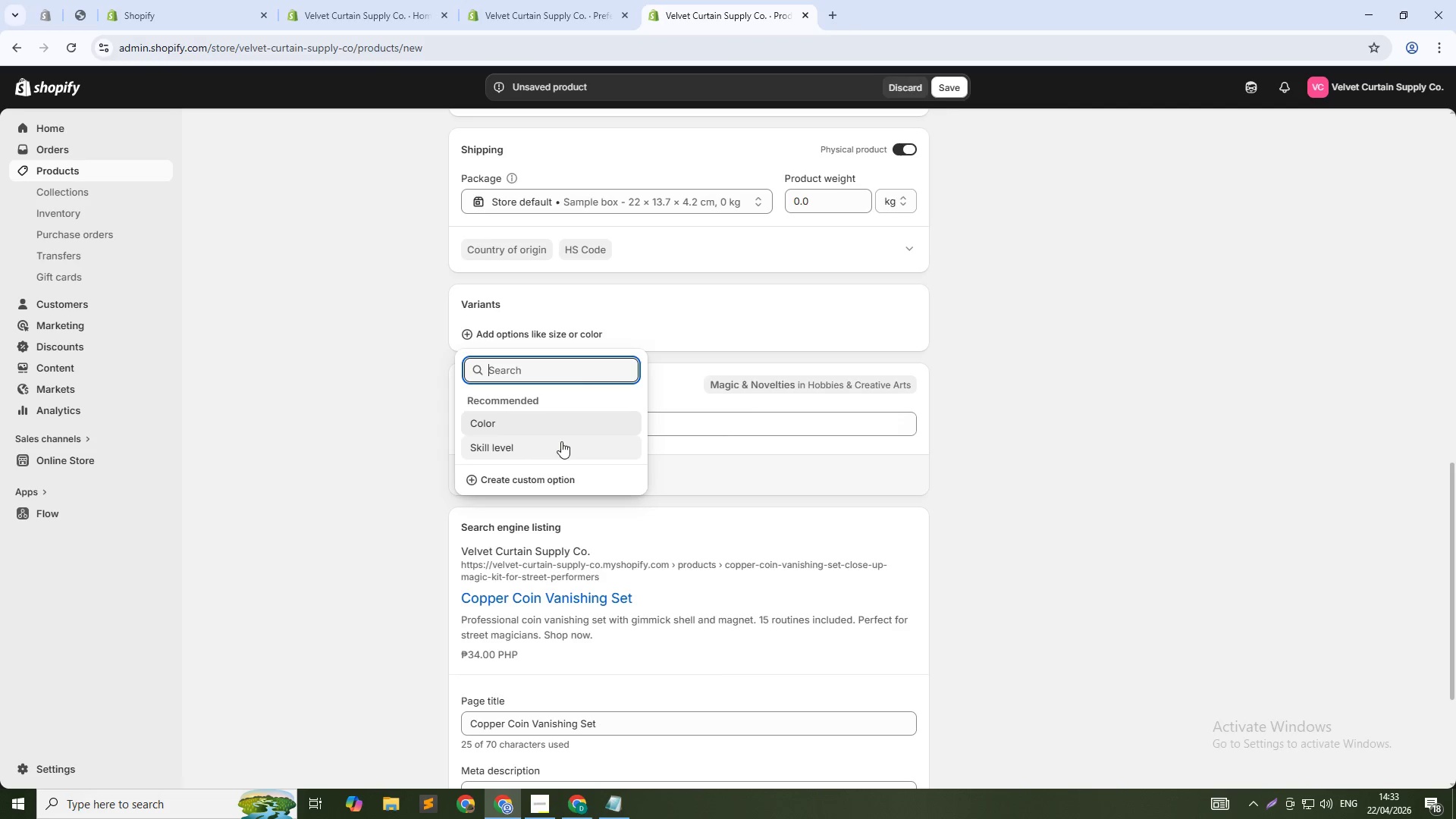 
left_click([554, 479])
 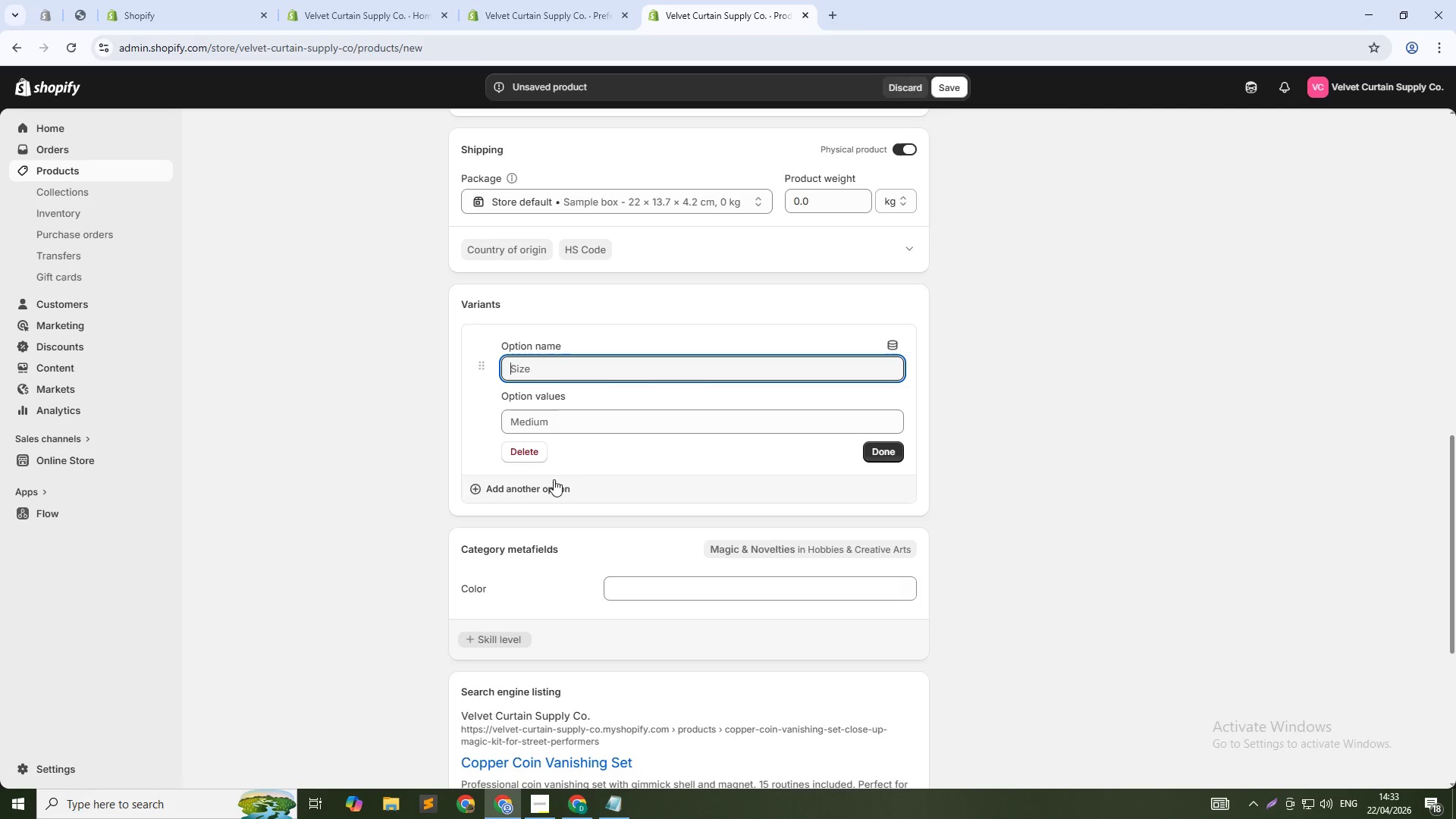 
type(Set)
 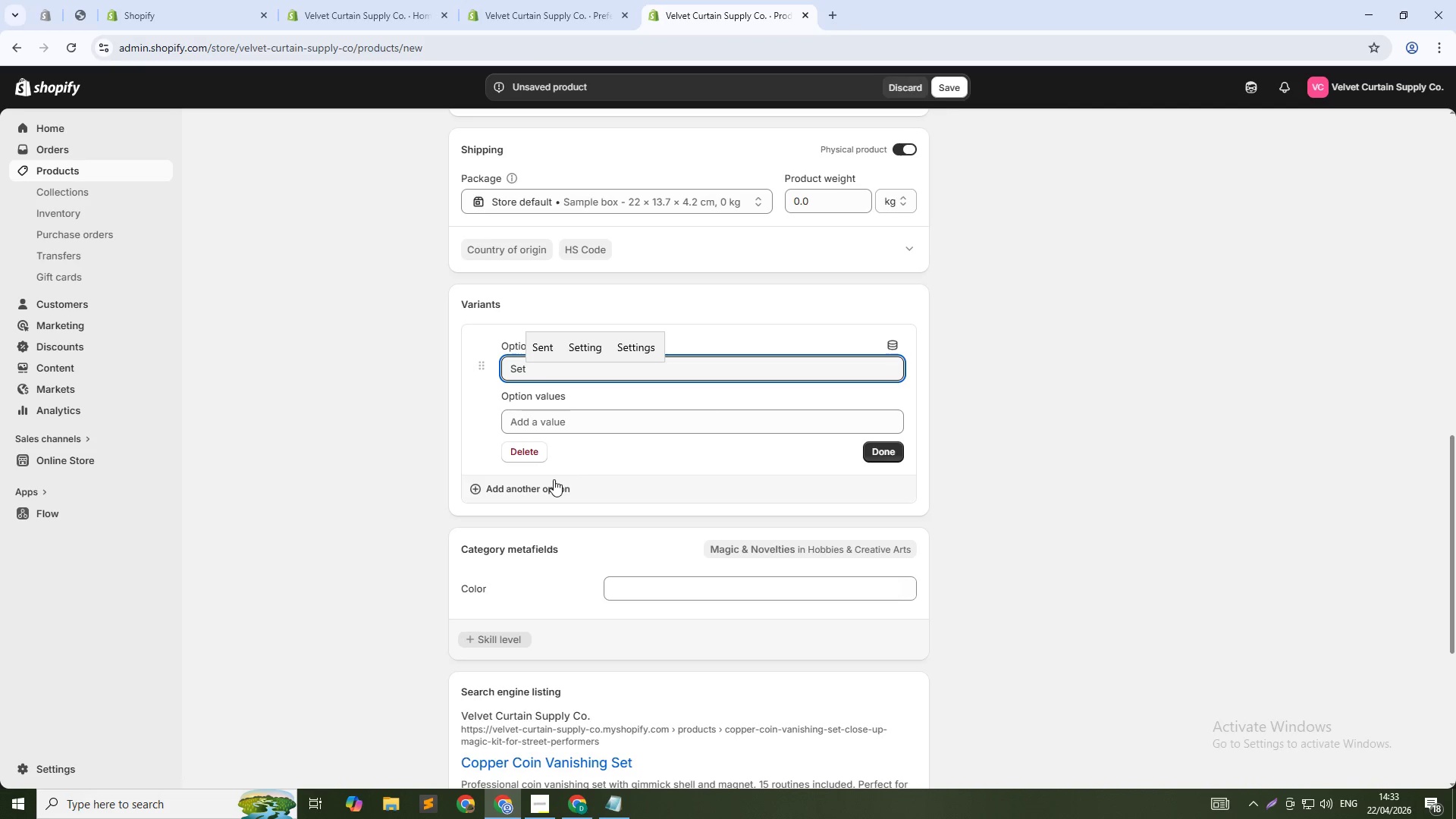 
wait(5.55)
 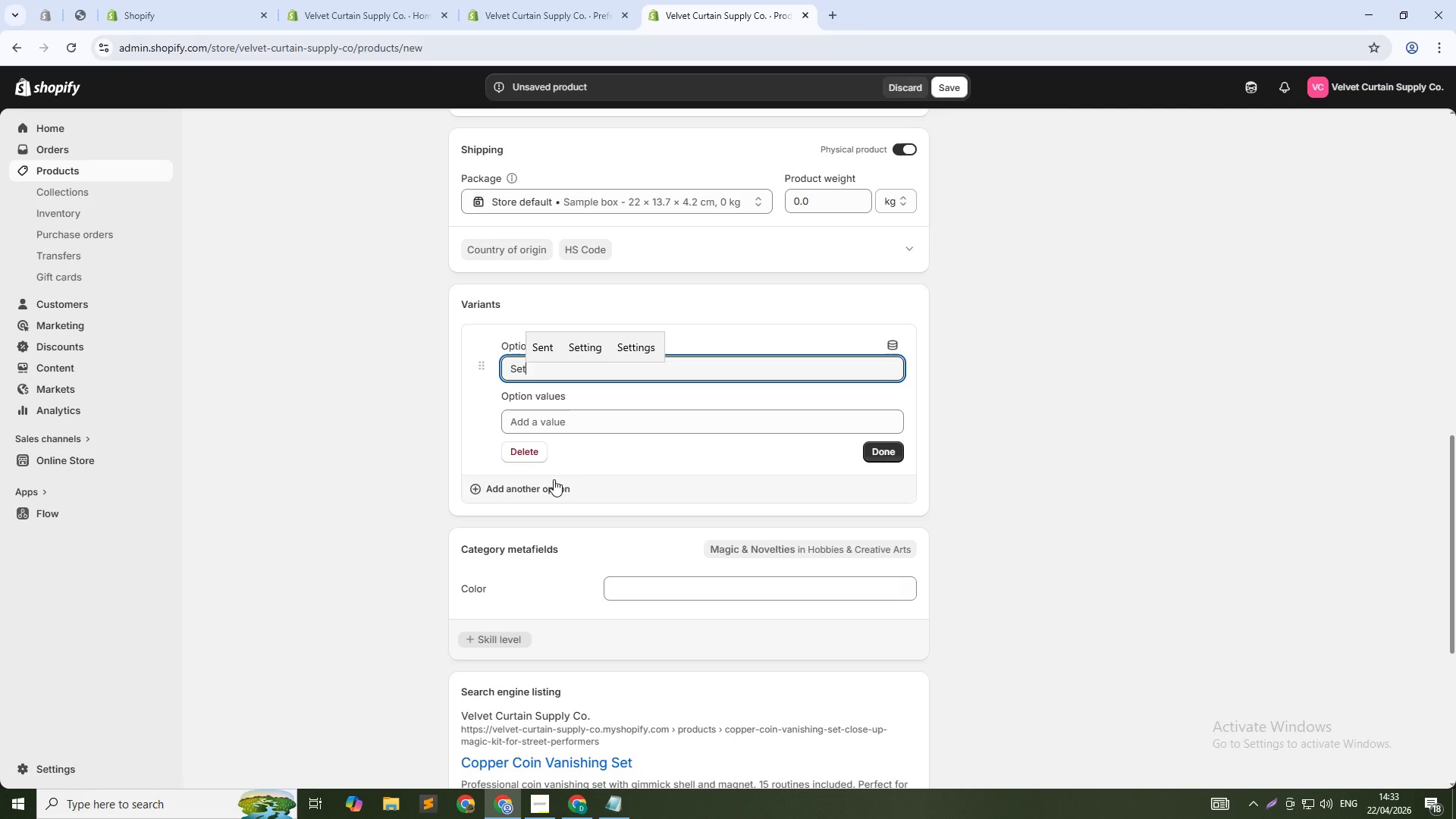 
left_click([649, 418])
 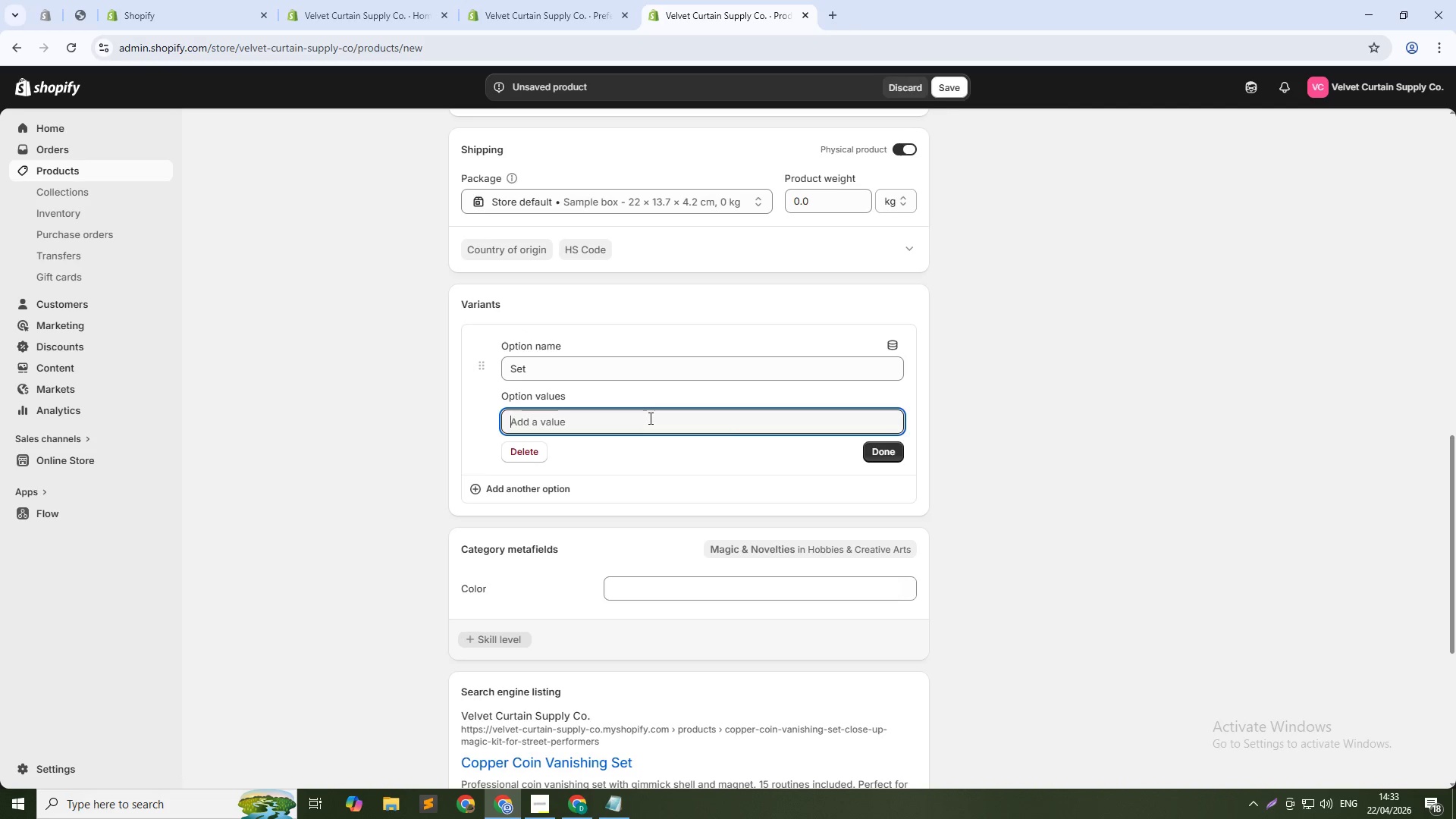 
type(Standard Set ())
 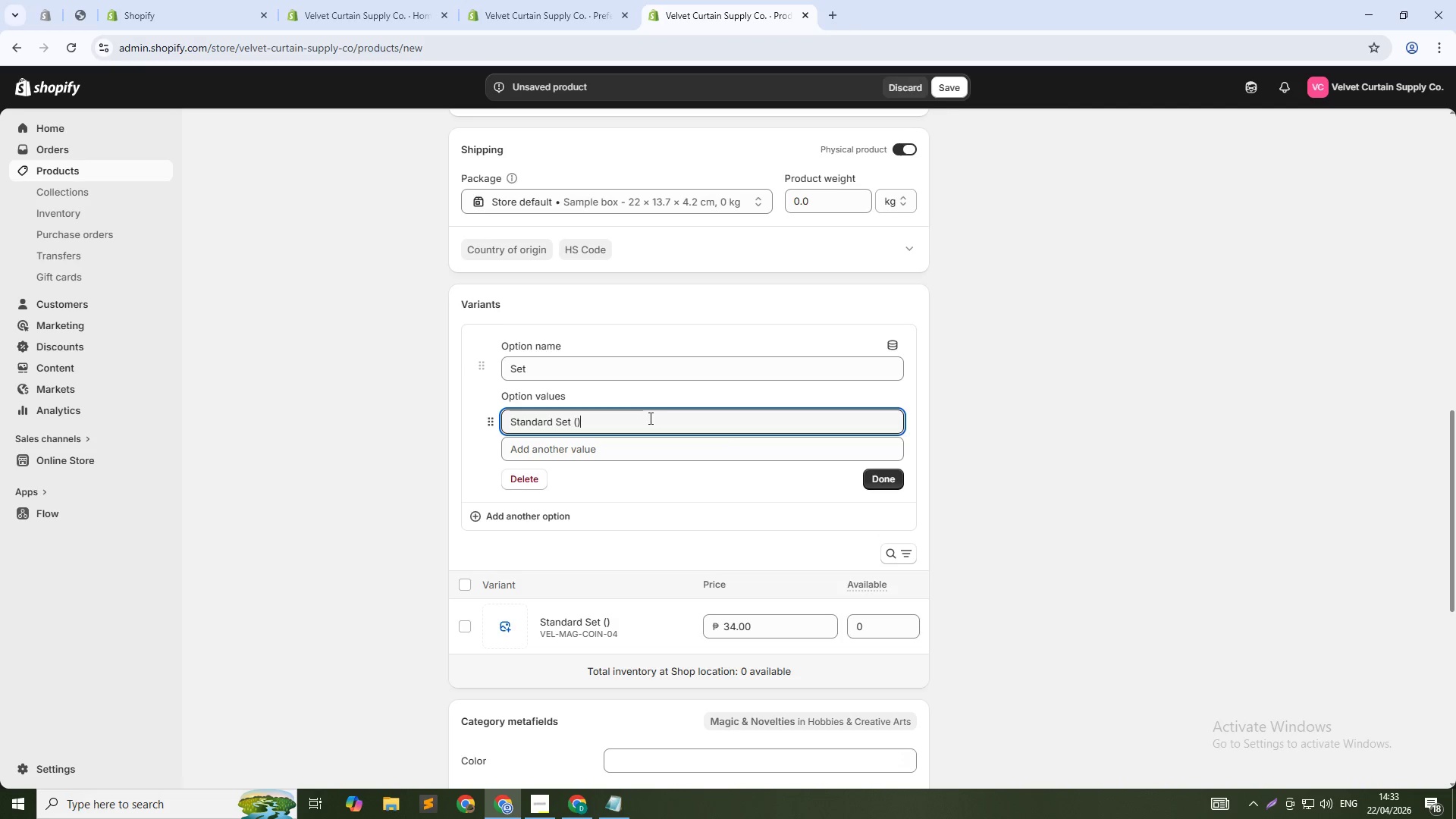 
key(ArrowLeft)
 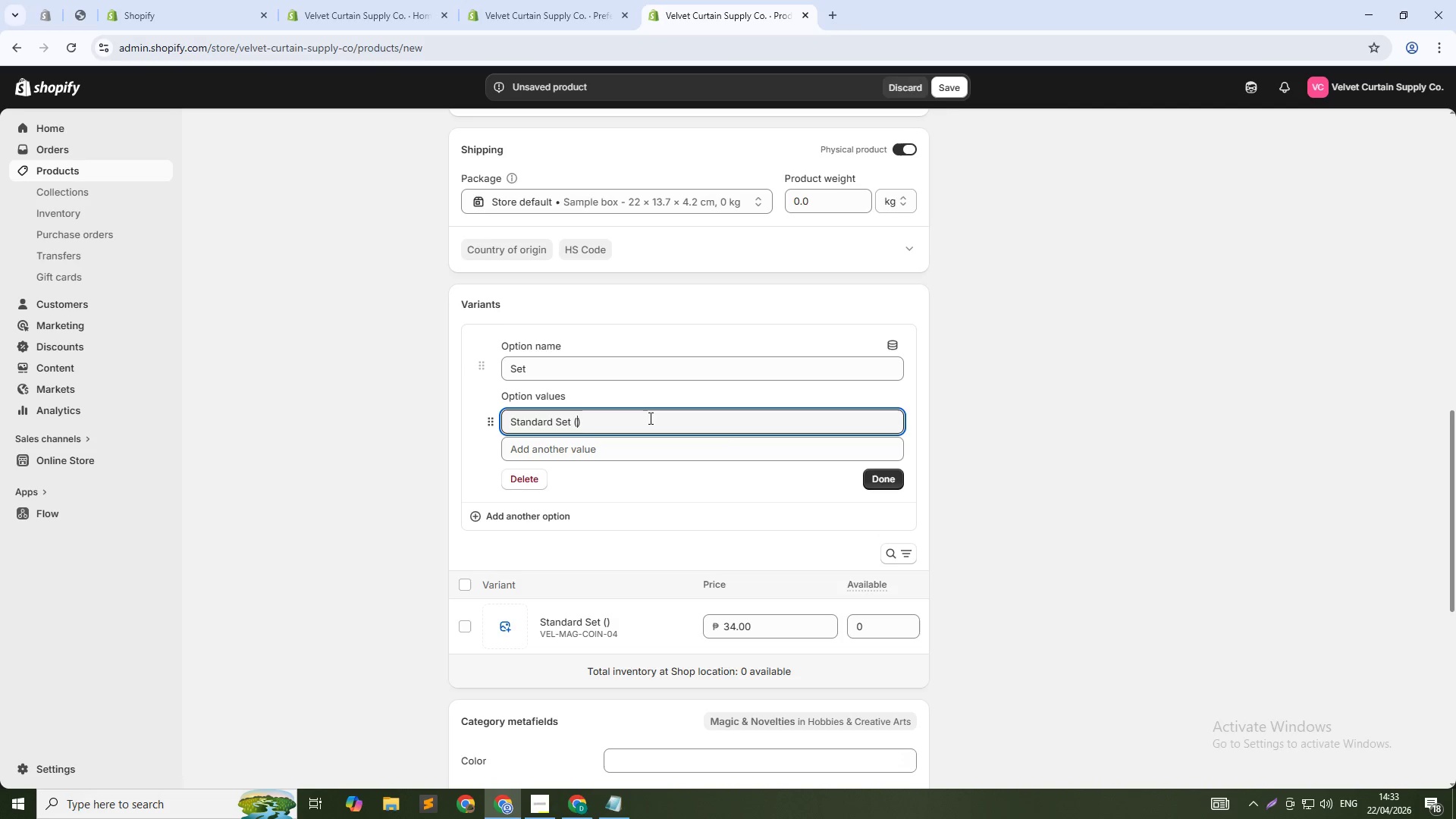 
type(3 Coins + Sj)
key(Backspace)
type(hell)
 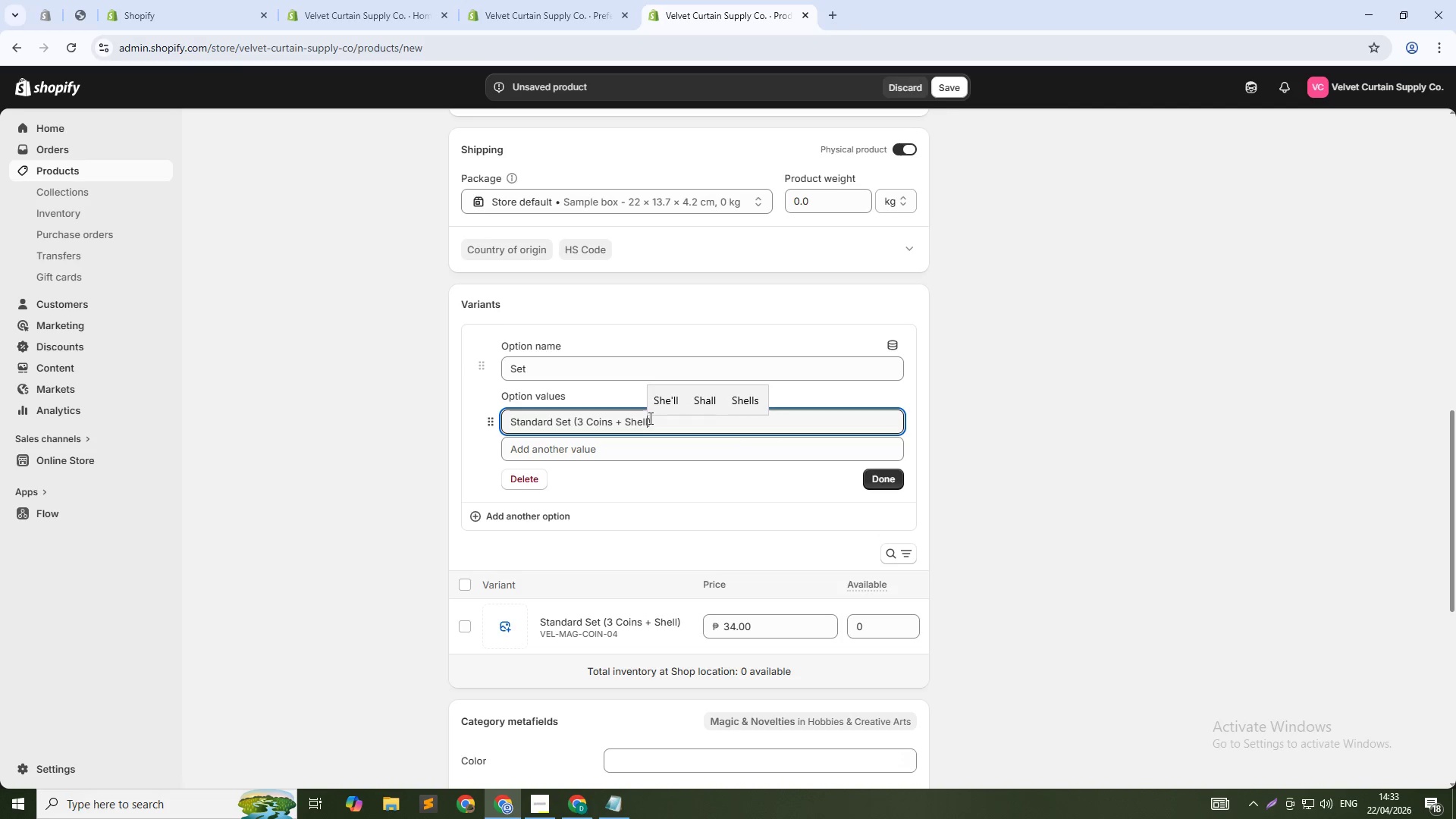 
key(ArrowDown)
 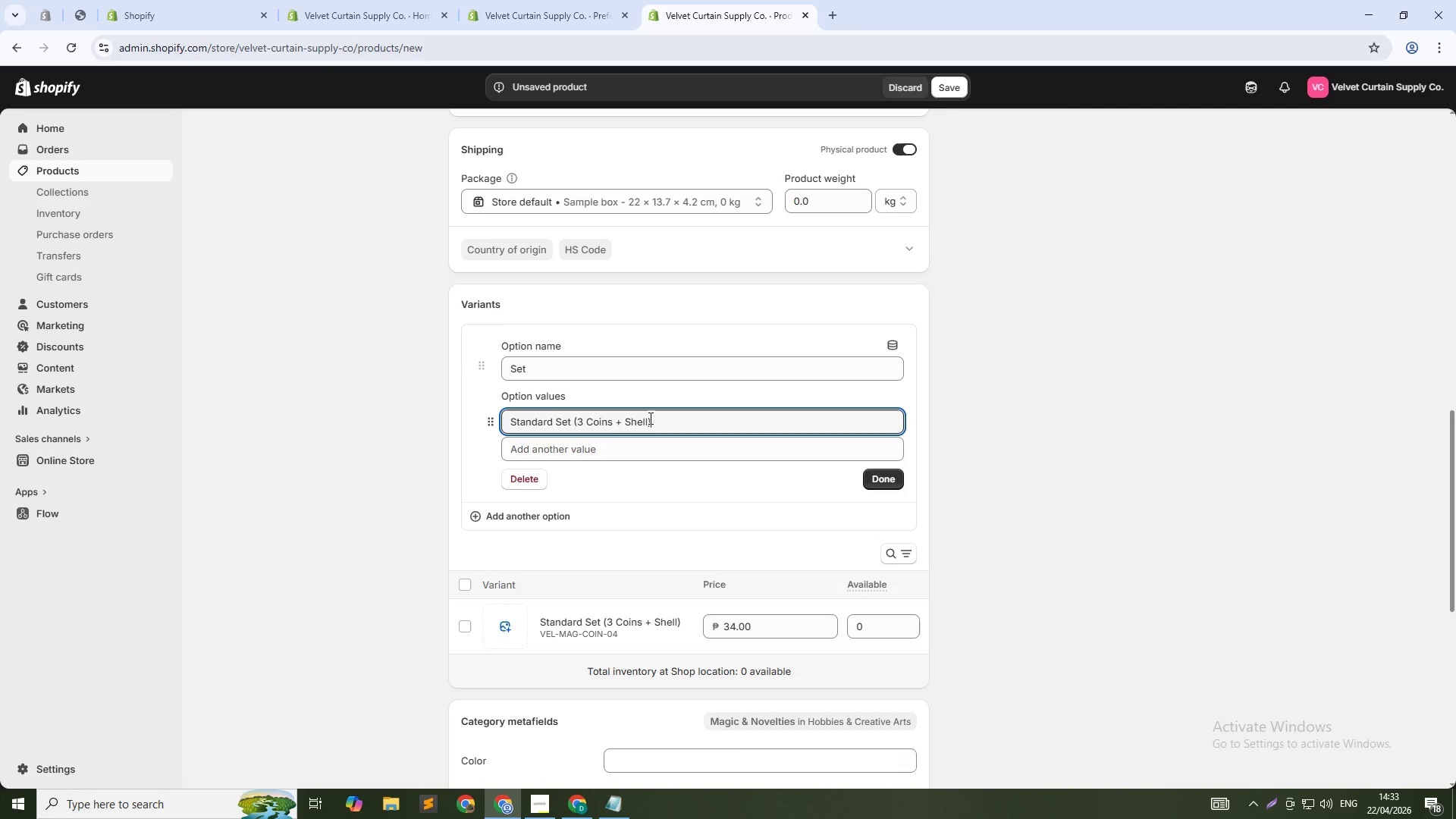 
key(Enter)
 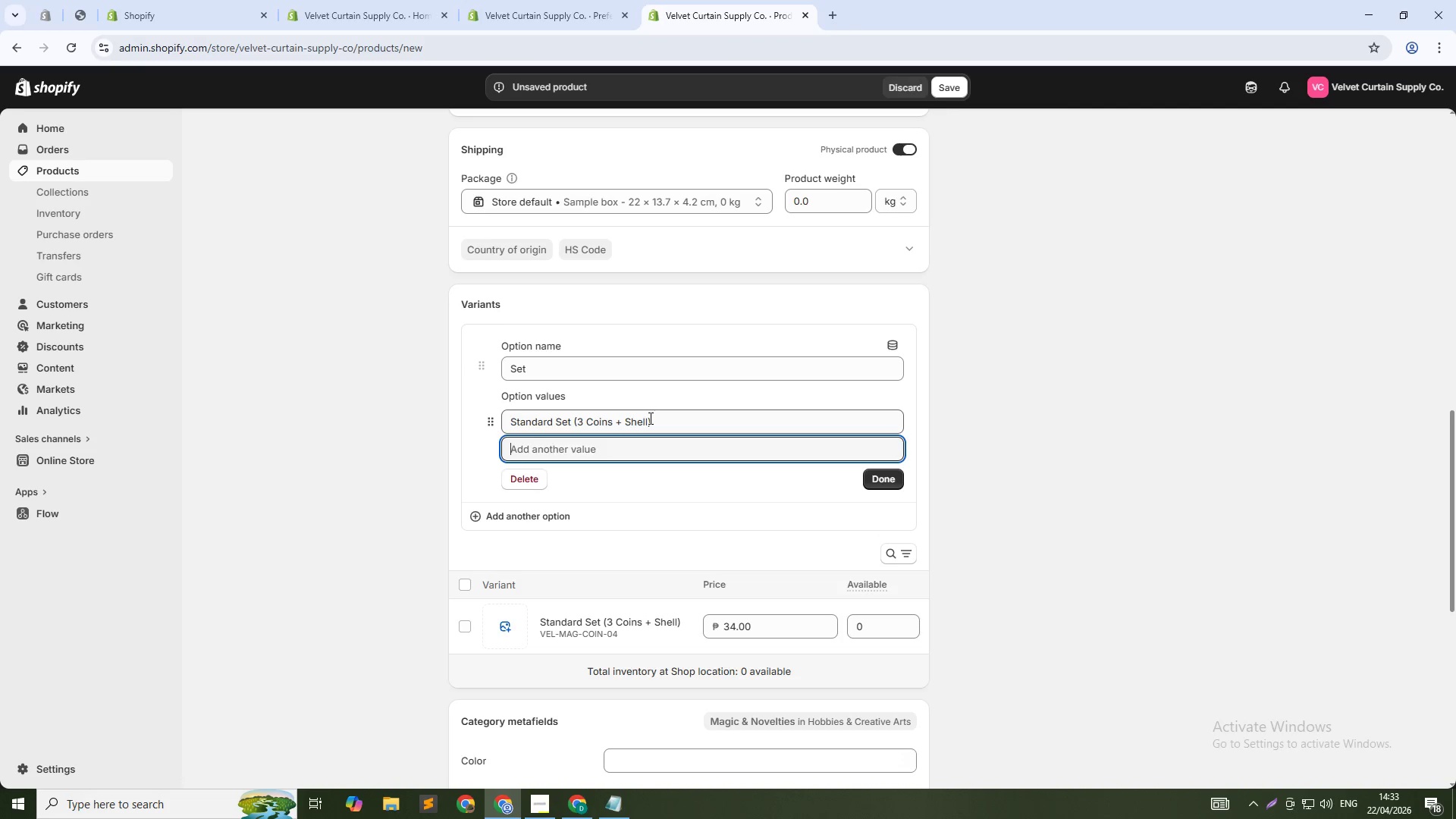 
type(R)
key(Backspace)
type(Pro Set ())
 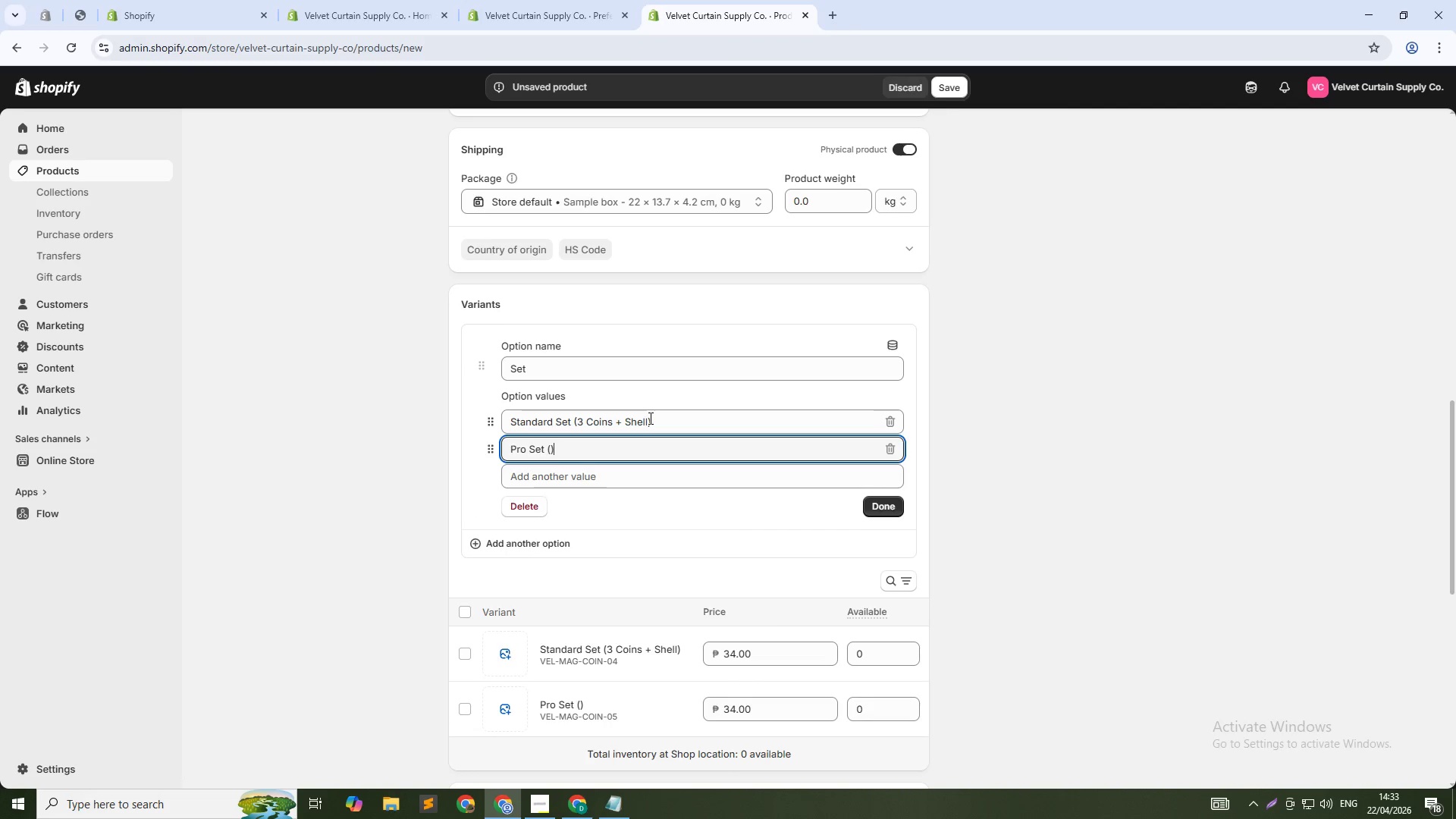 
key(ArrowLeft)
 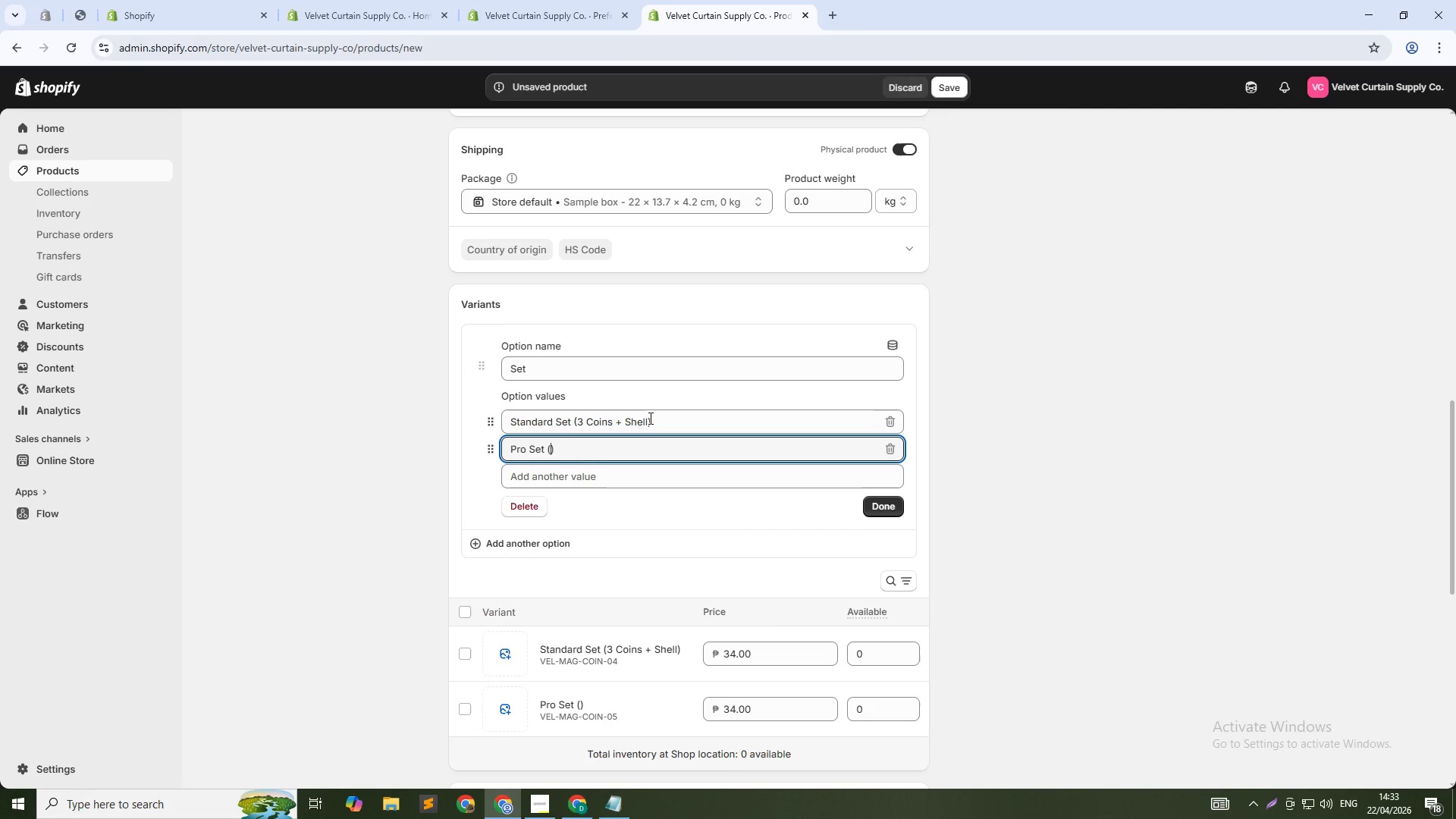 
type(6 Coins + Shell + Magnet + DVD)
 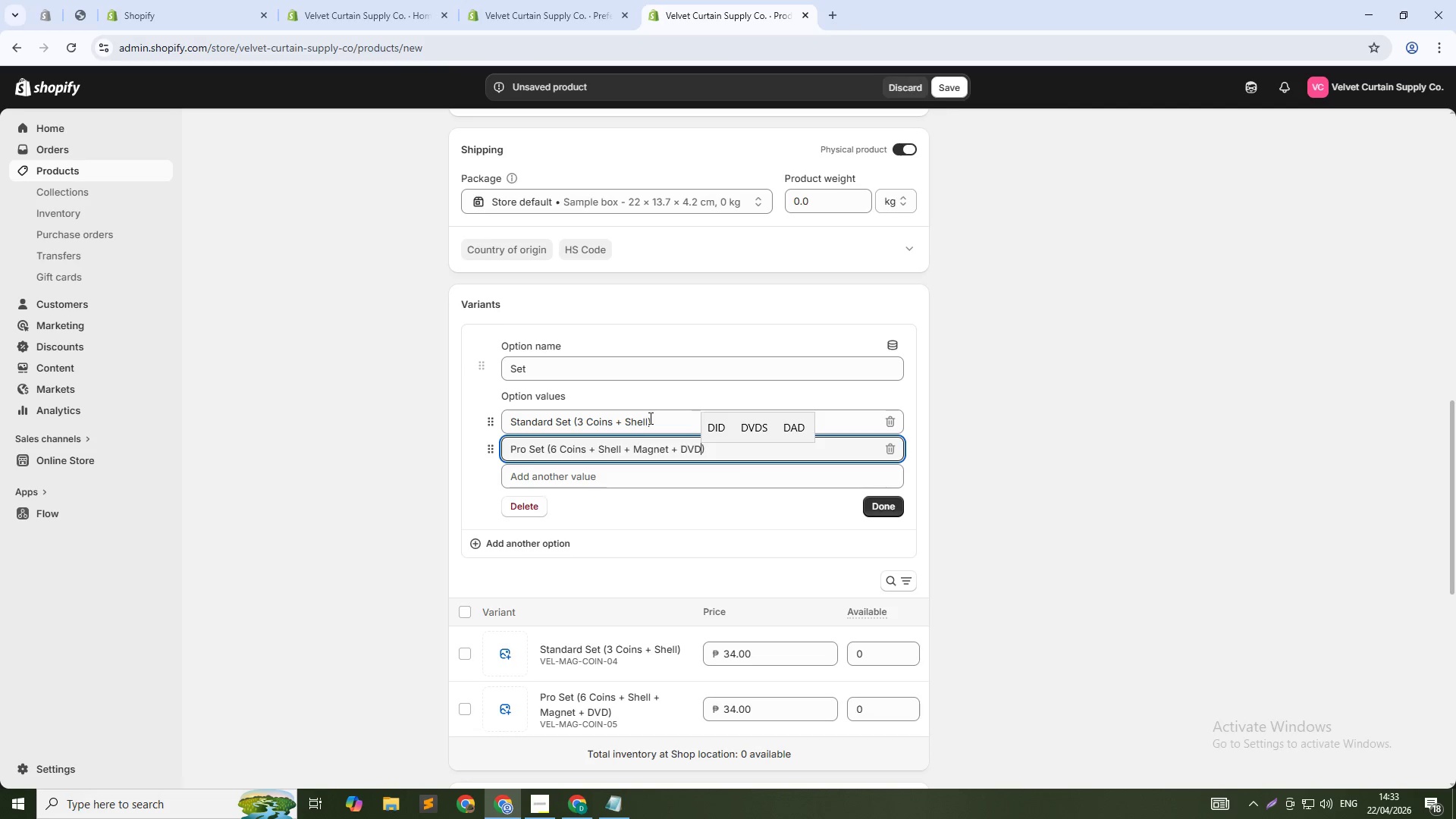 
 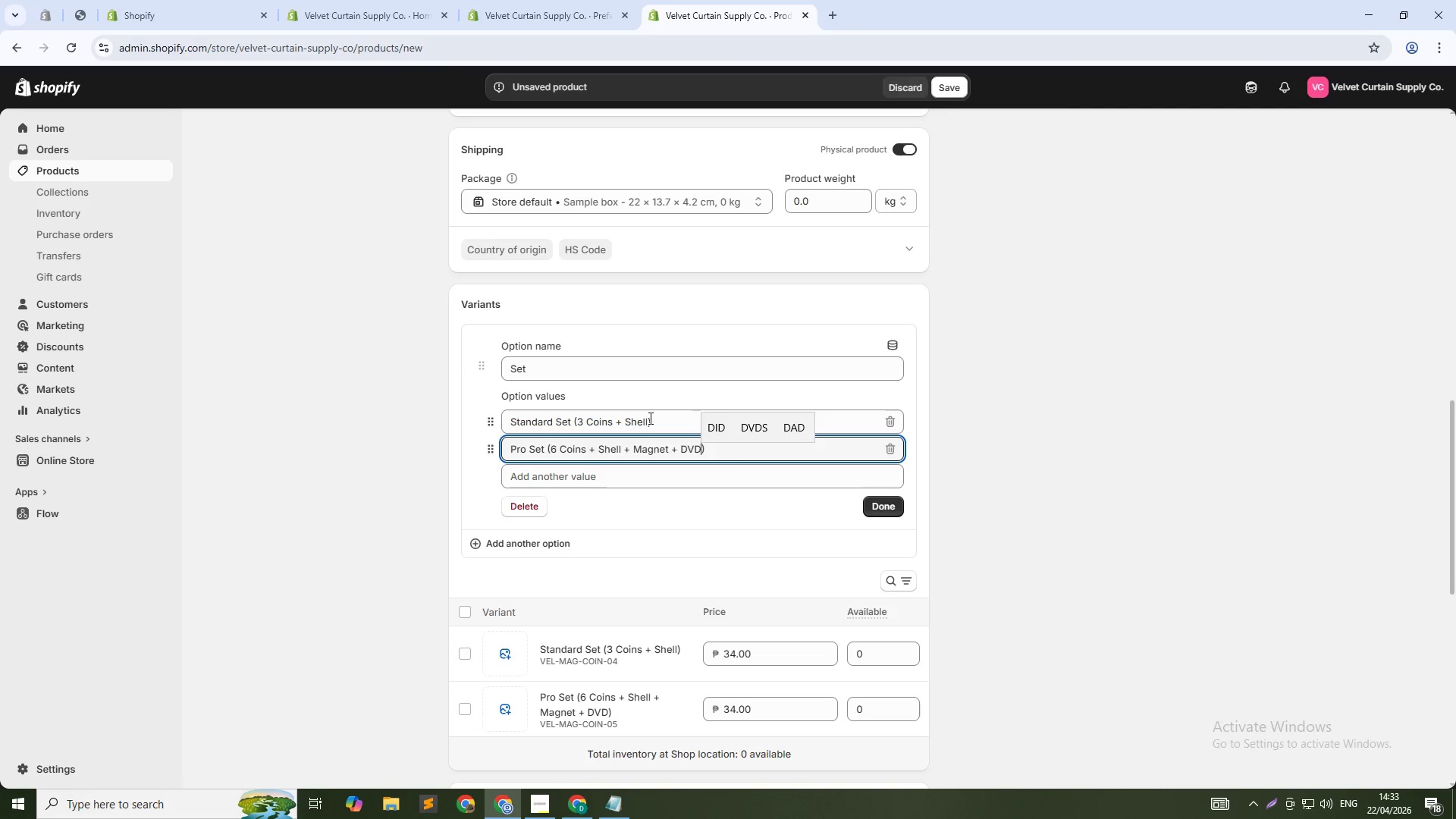 
key(ArrowDown)
 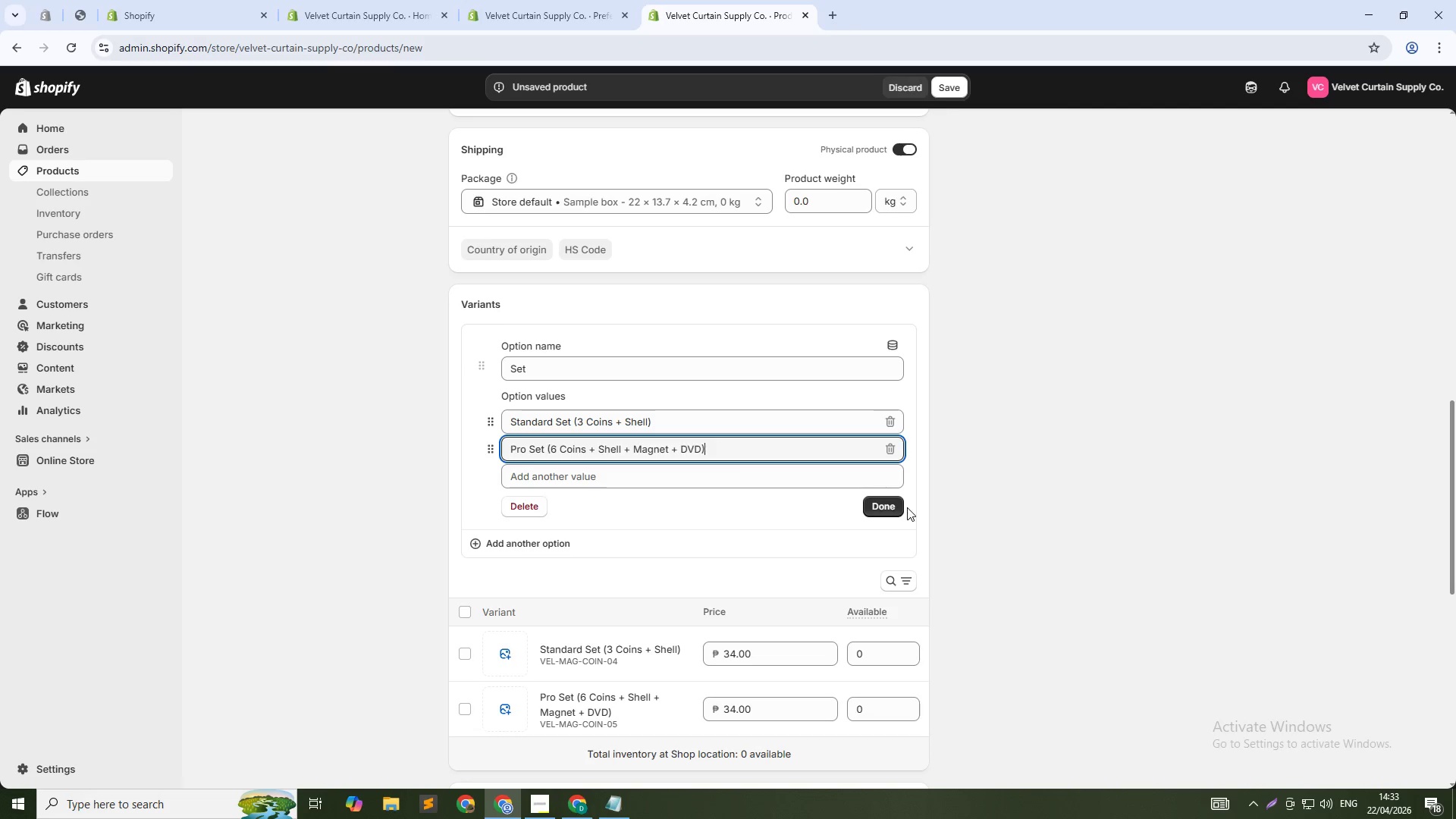 
scroll: coordinate [952, 553], scroll_direction: down, amount: 1.0
 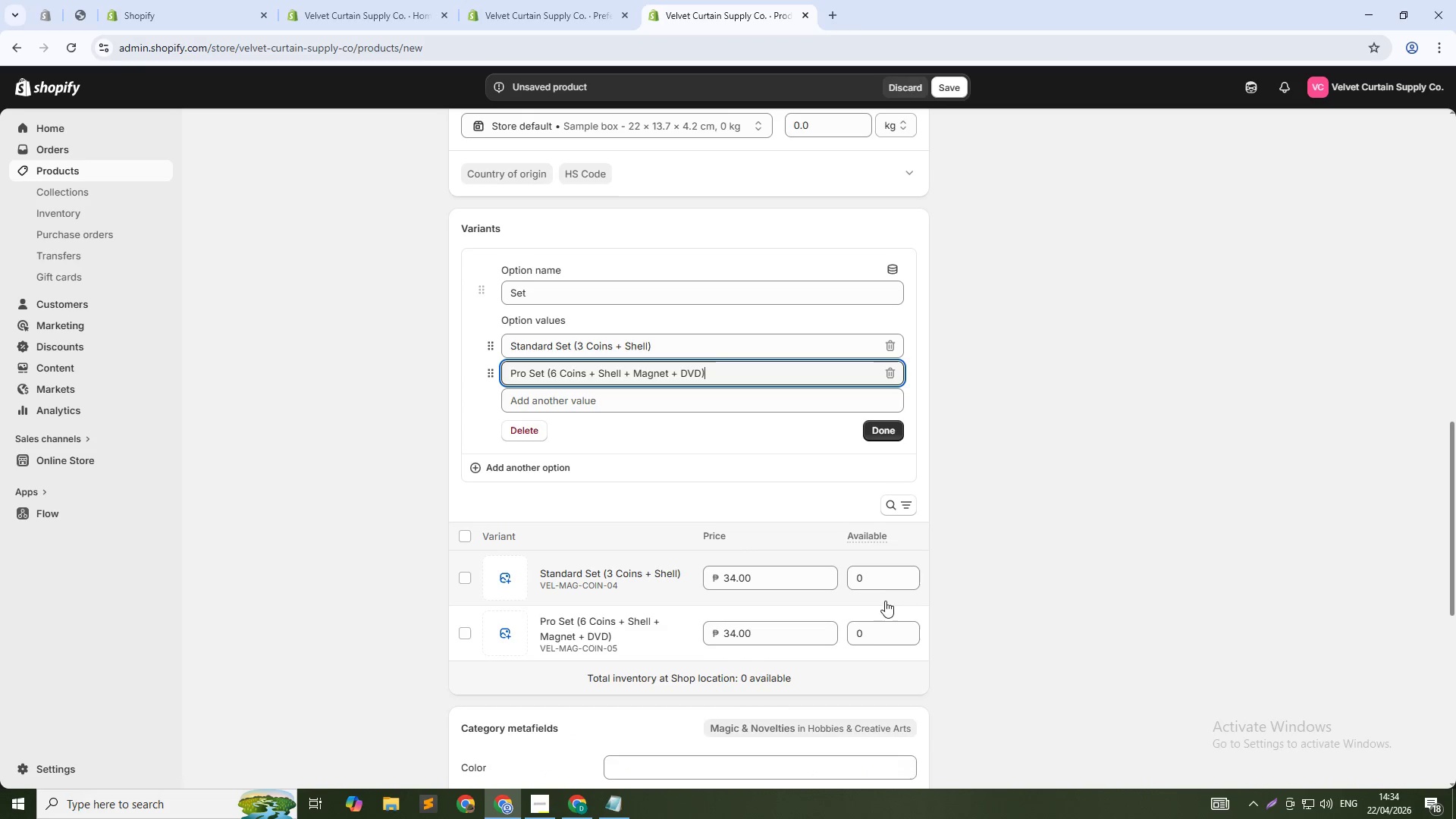 
left_click([883, 582])
 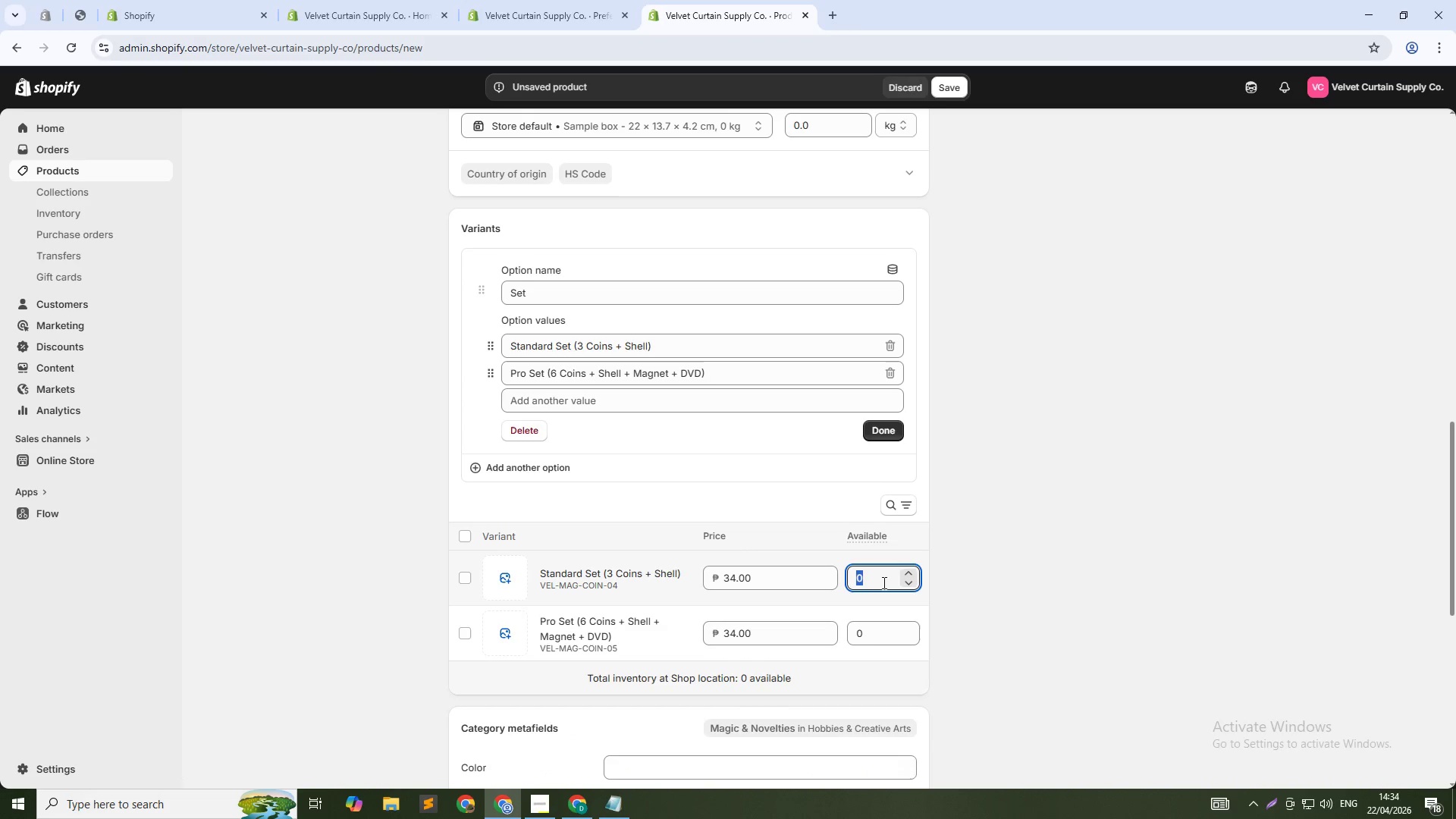 
left_click([883, 582])
 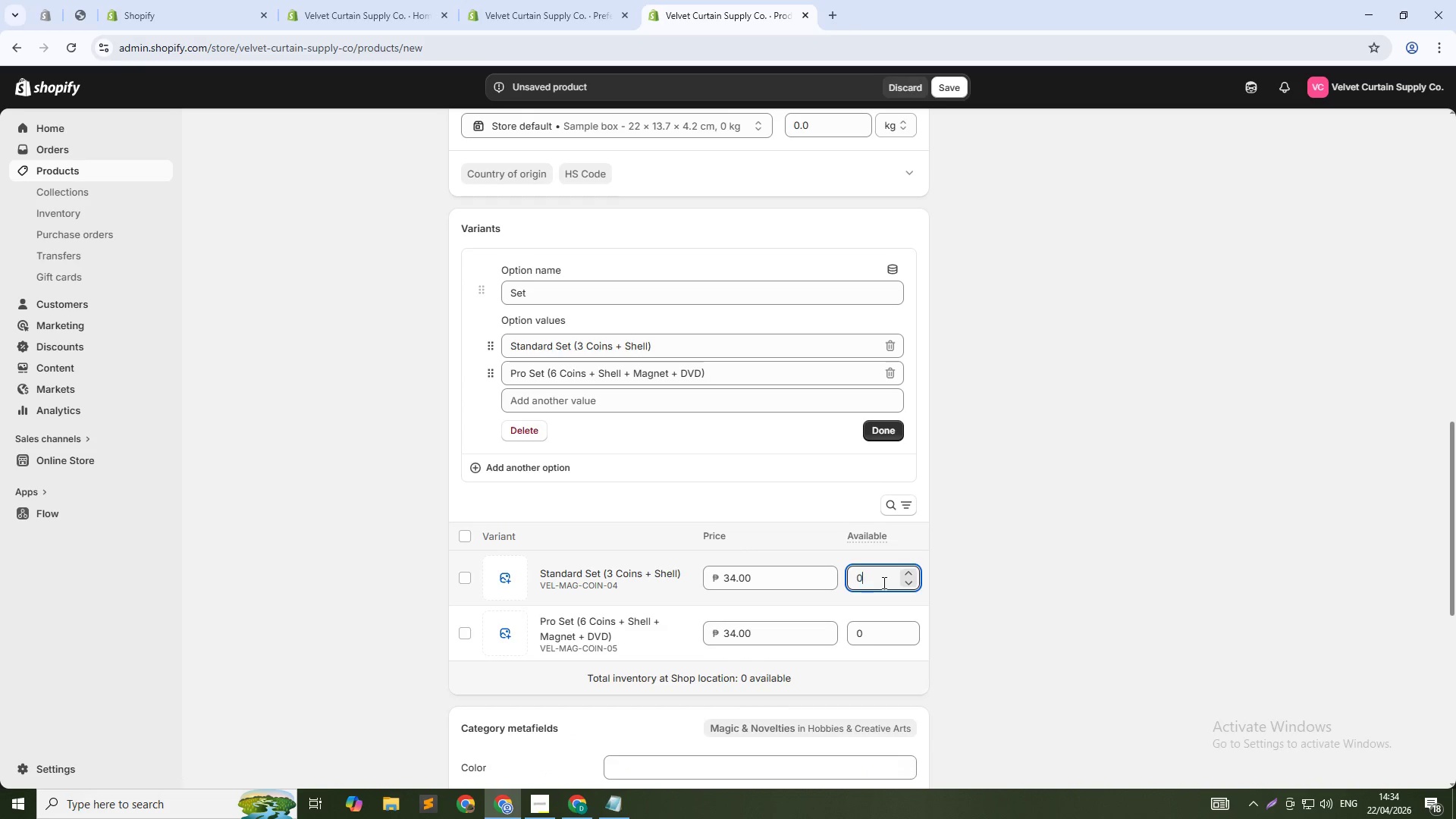 
key(Numpad1)
 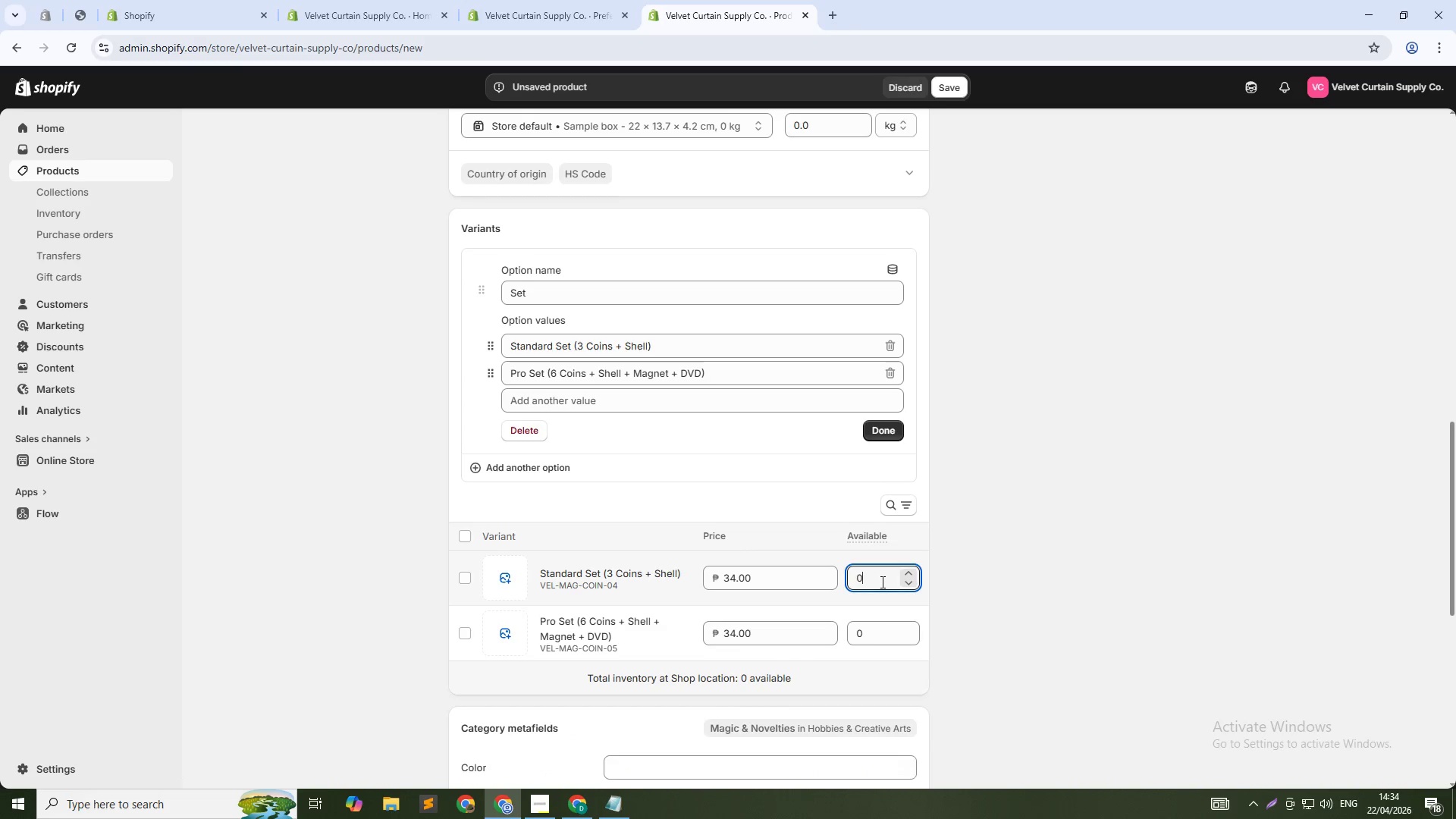 
key(Numpad0)
 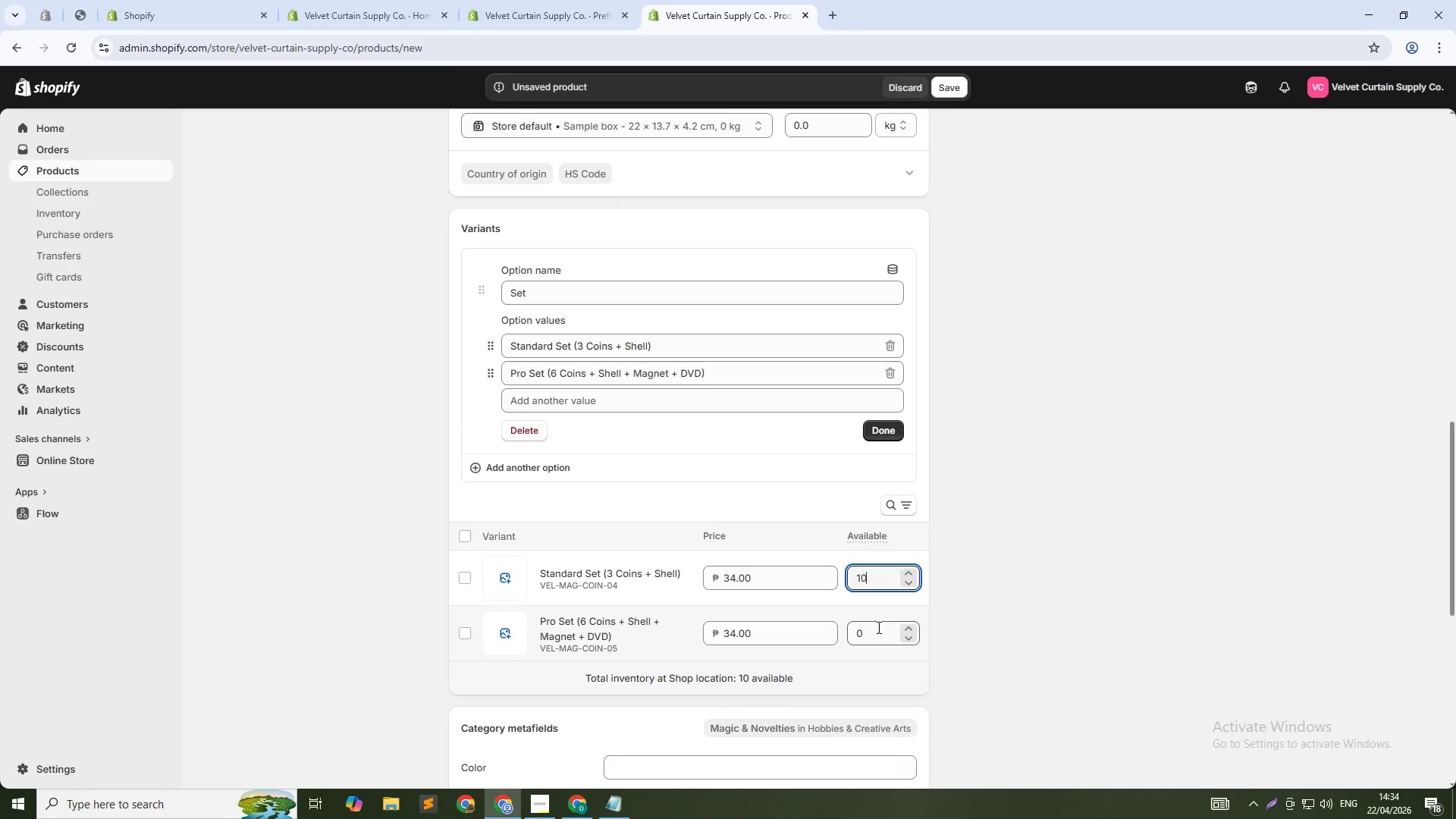 
left_click([877, 628])
 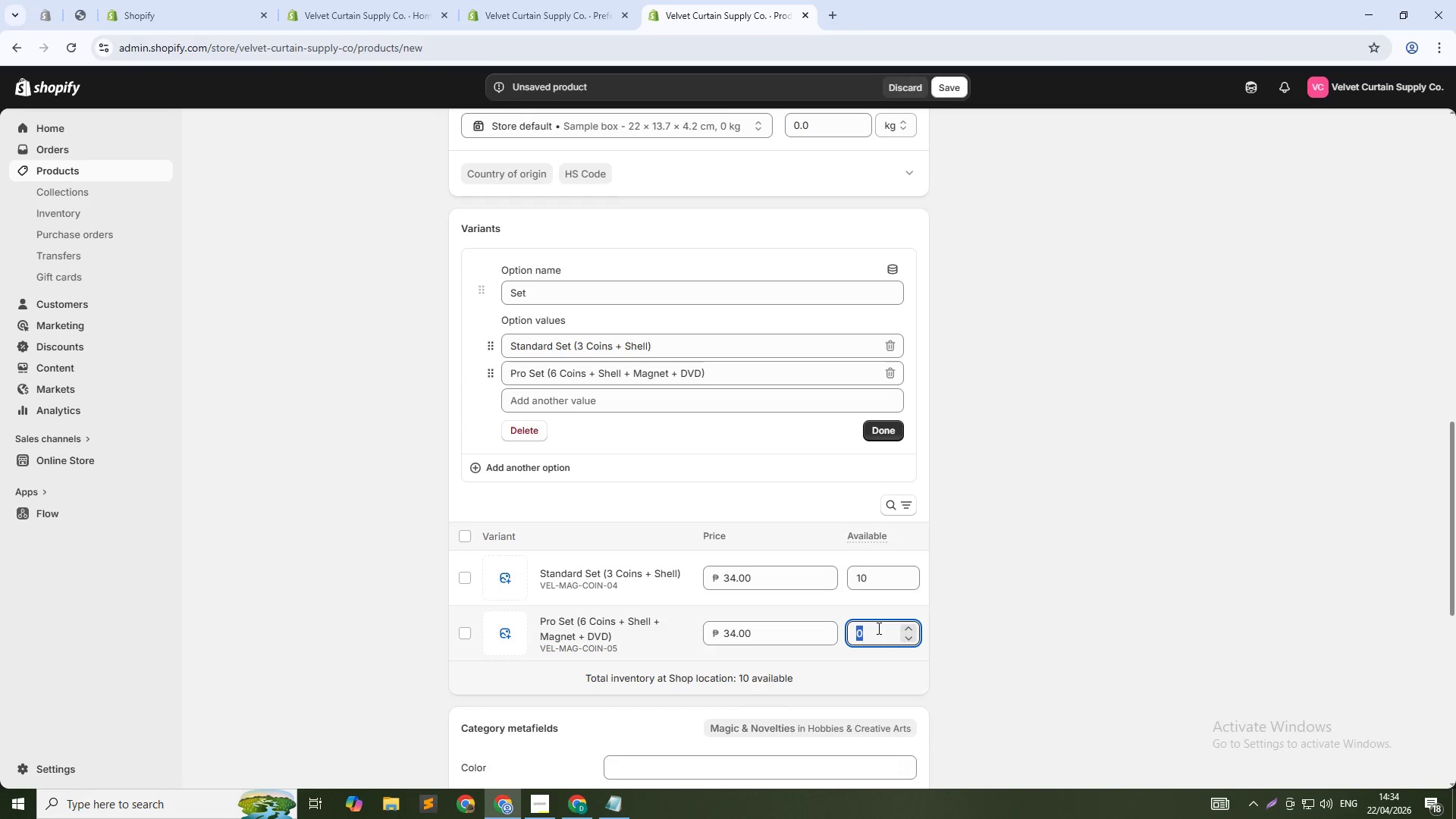 
key(Numpad1)
 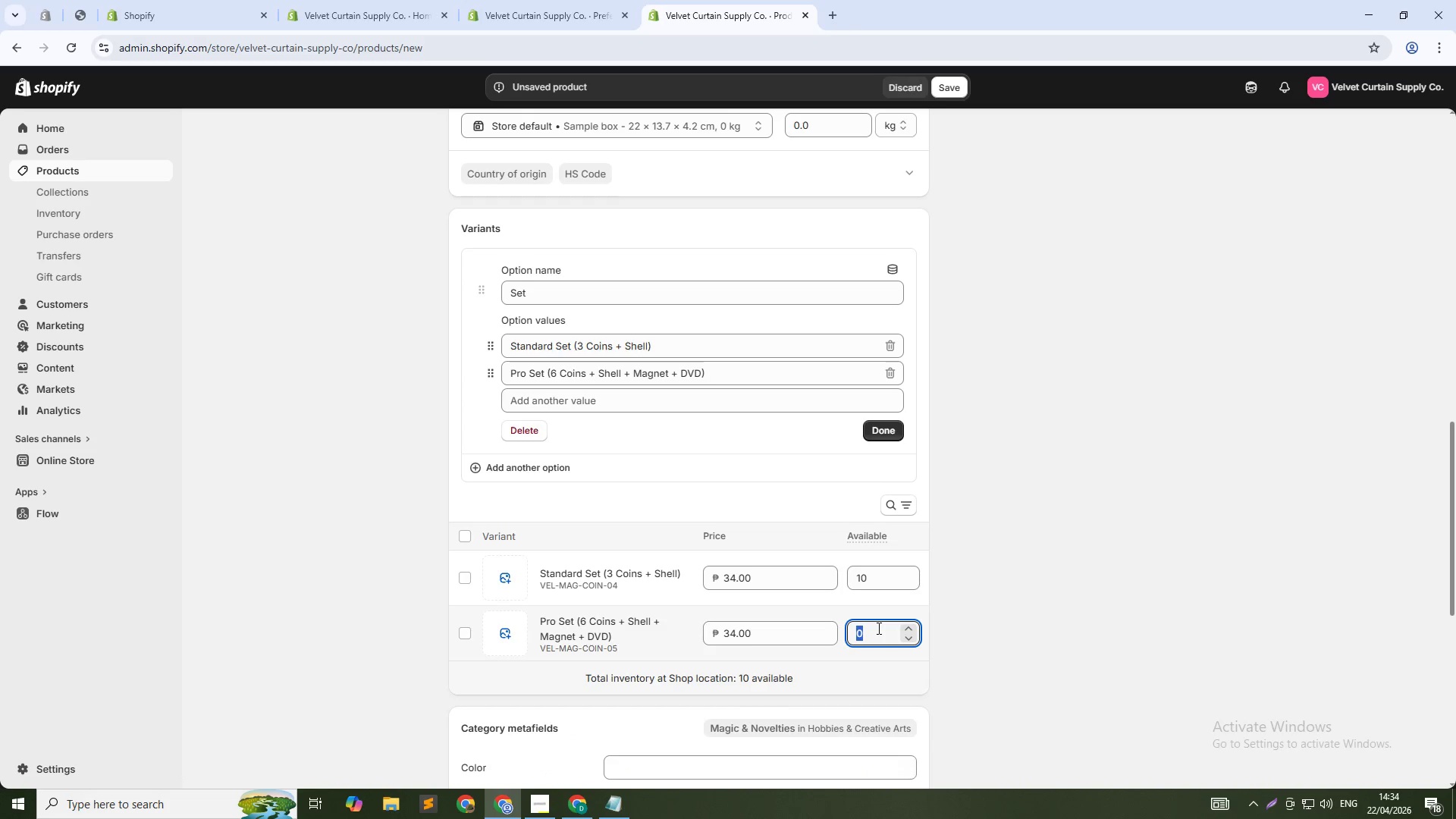 
key(Numpad0)
 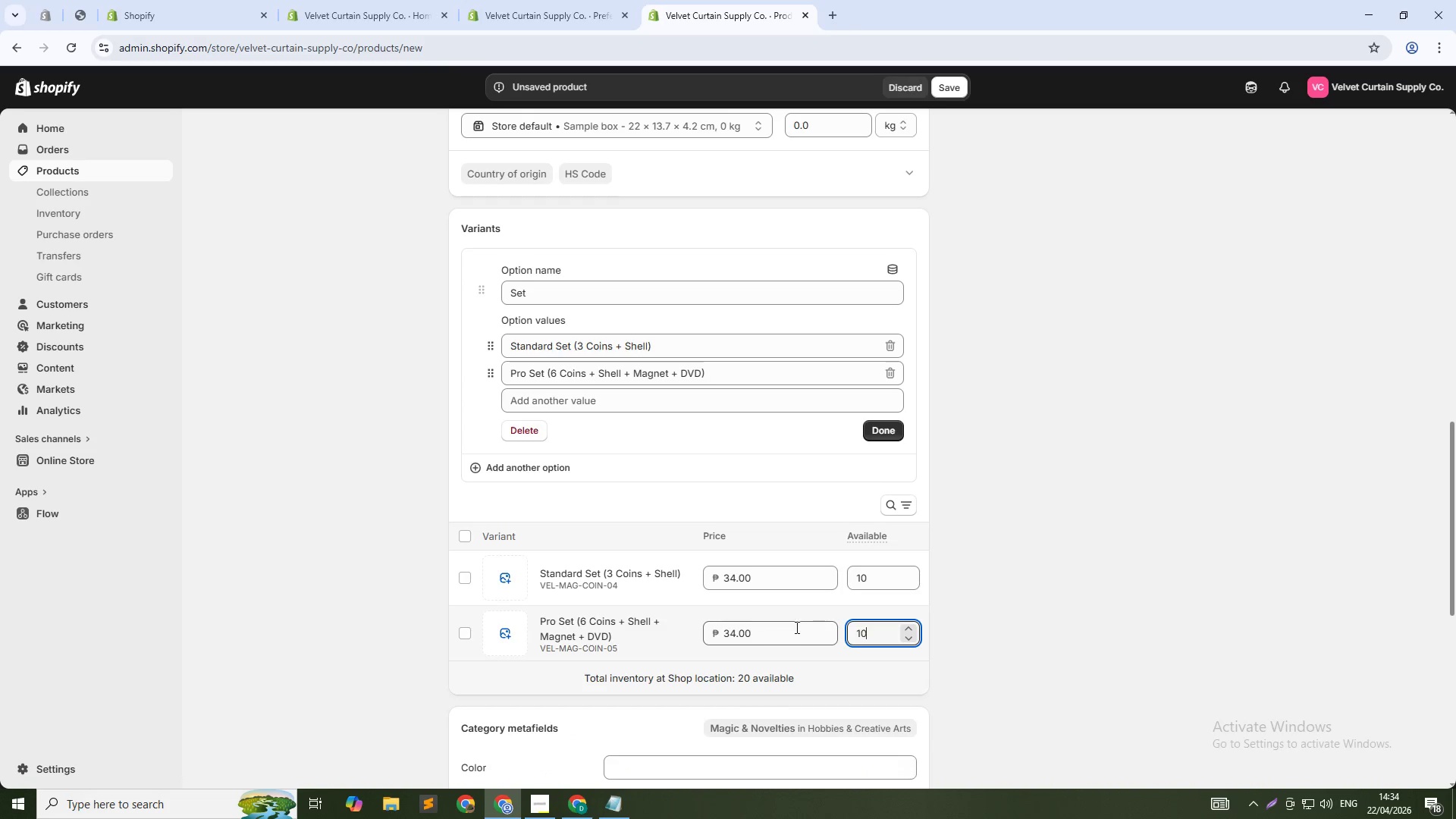 
left_click([786, 627])
 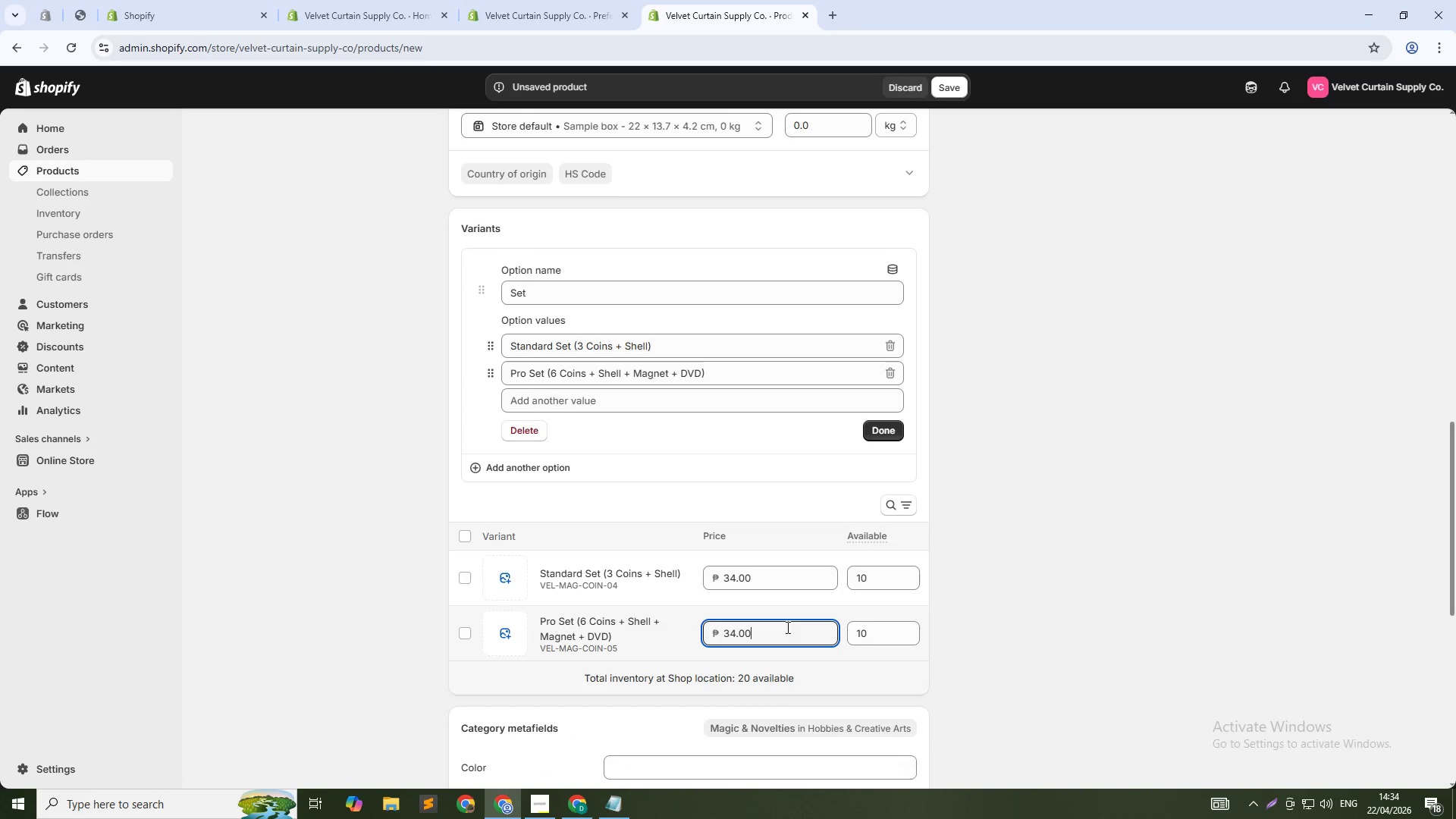 
double_click([786, 627])
 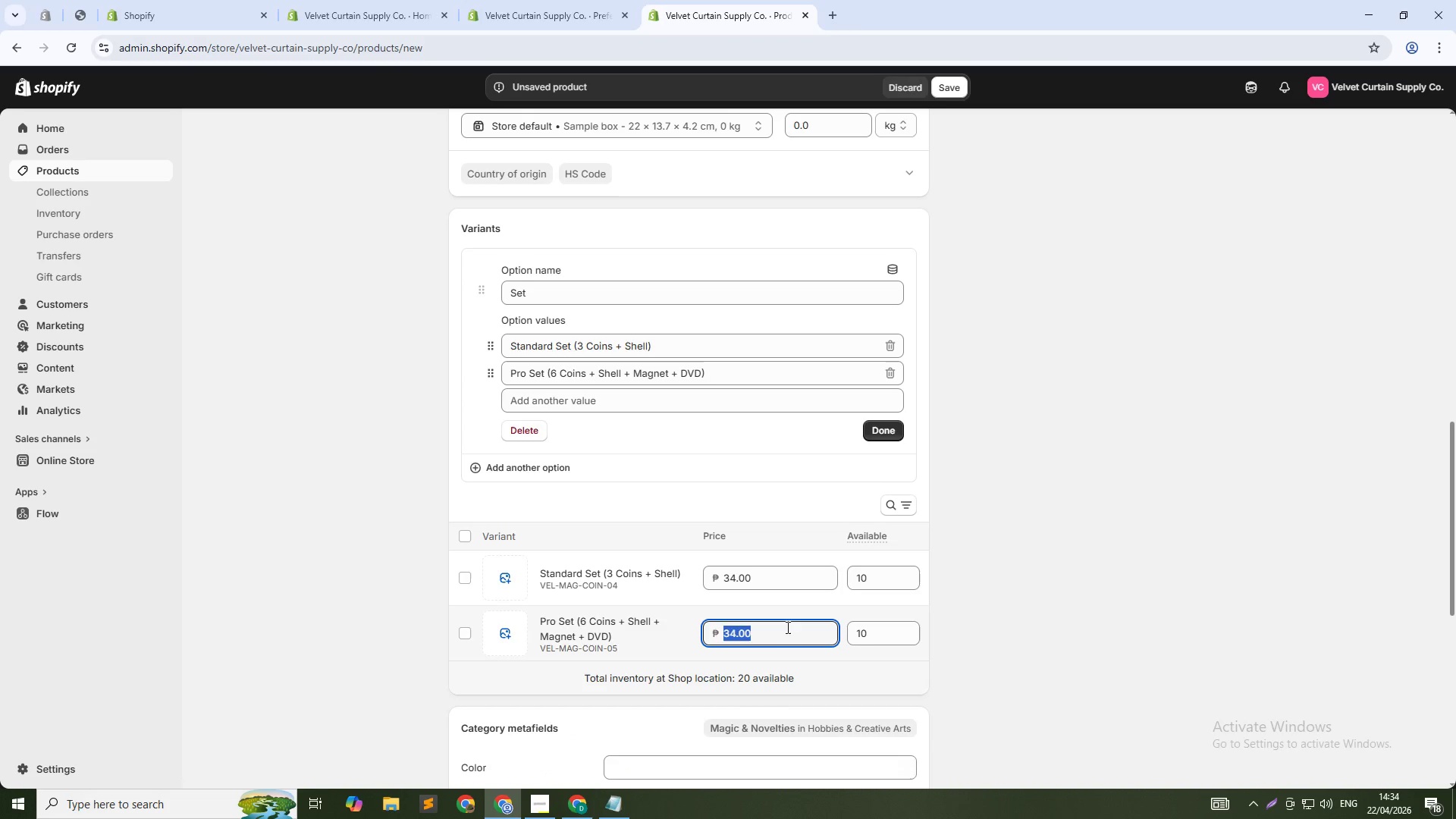 
key(Numpad5)
 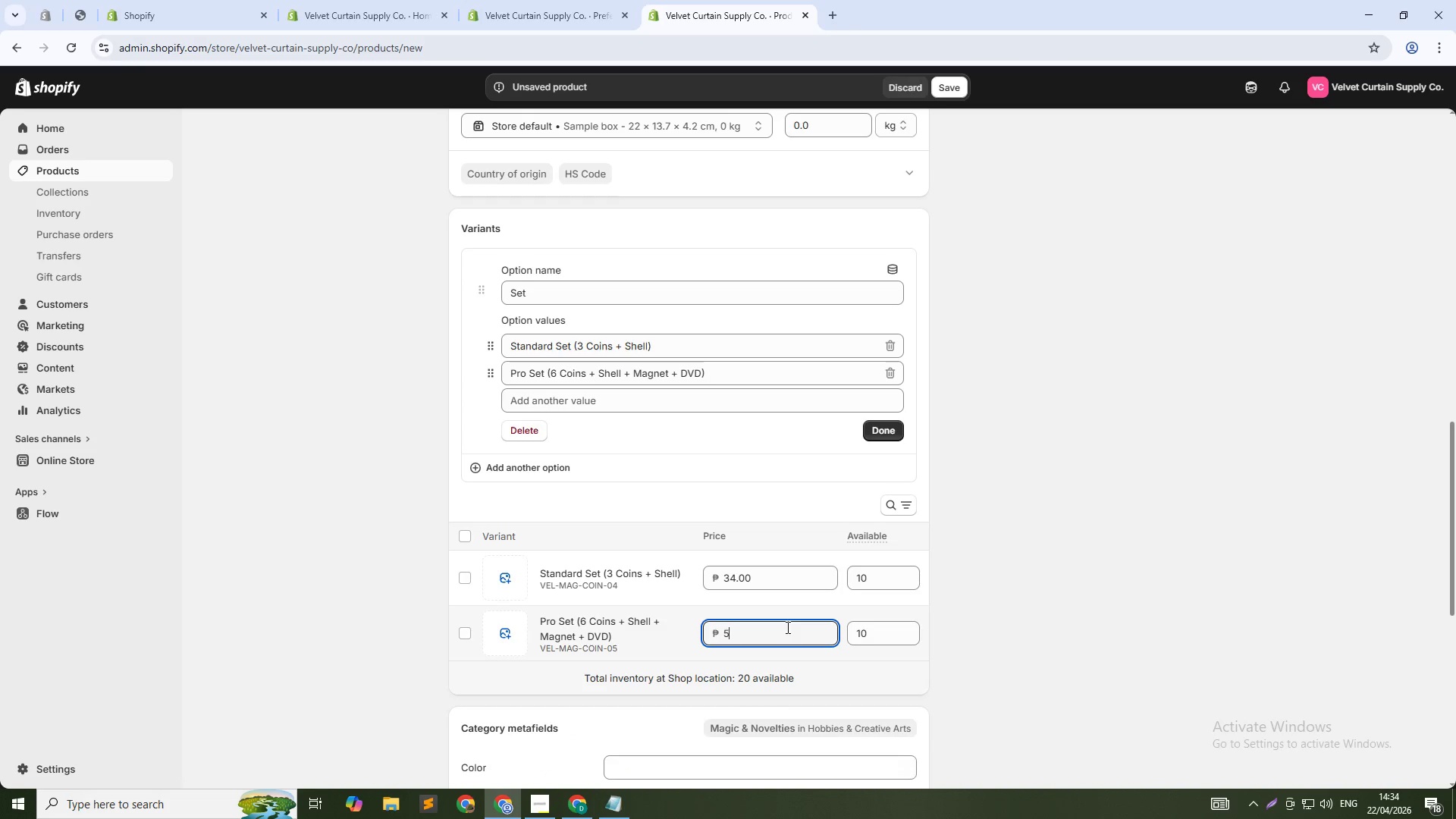 
key(Numpad9)
 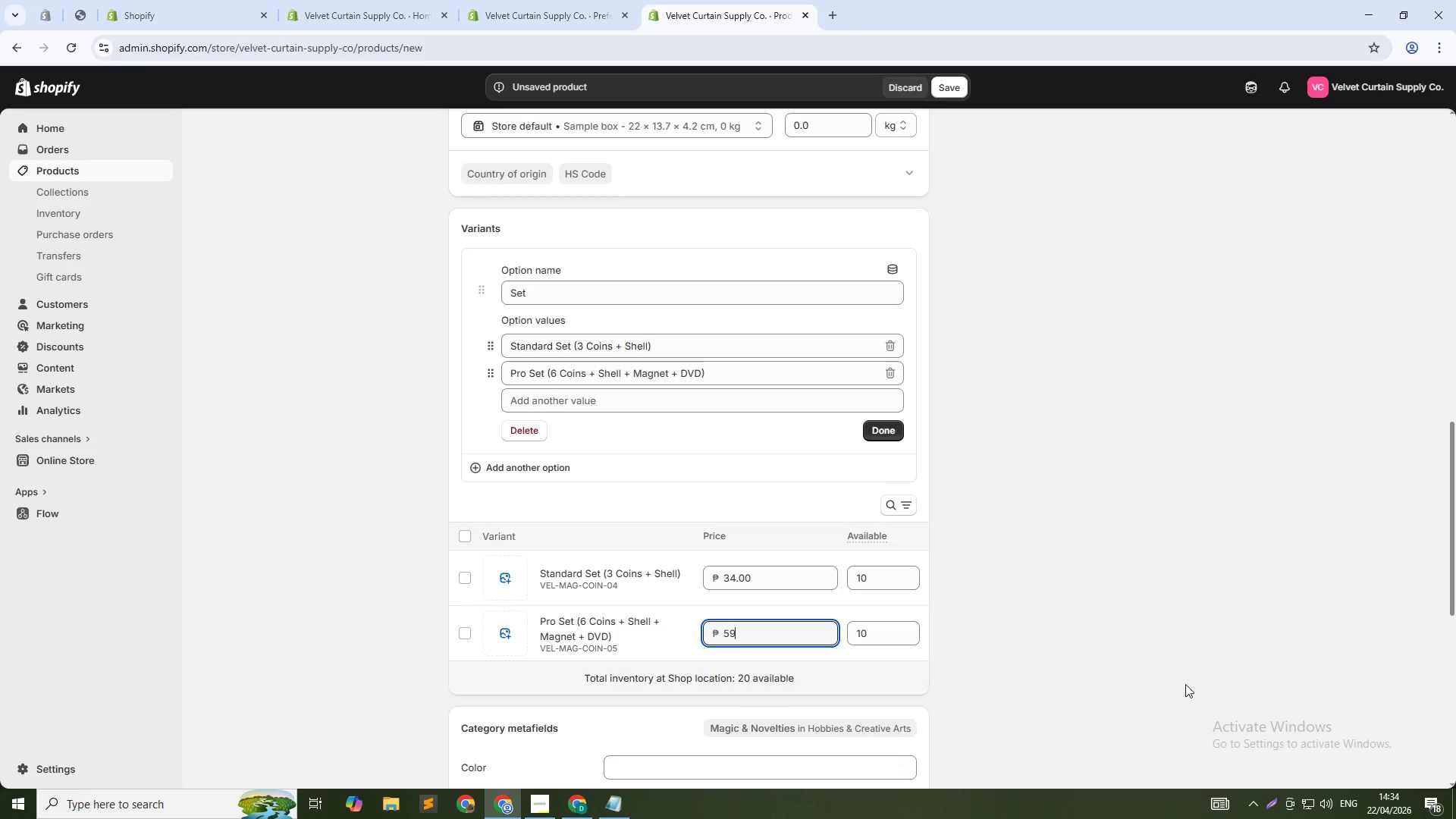 
left_click([1139, 654])
 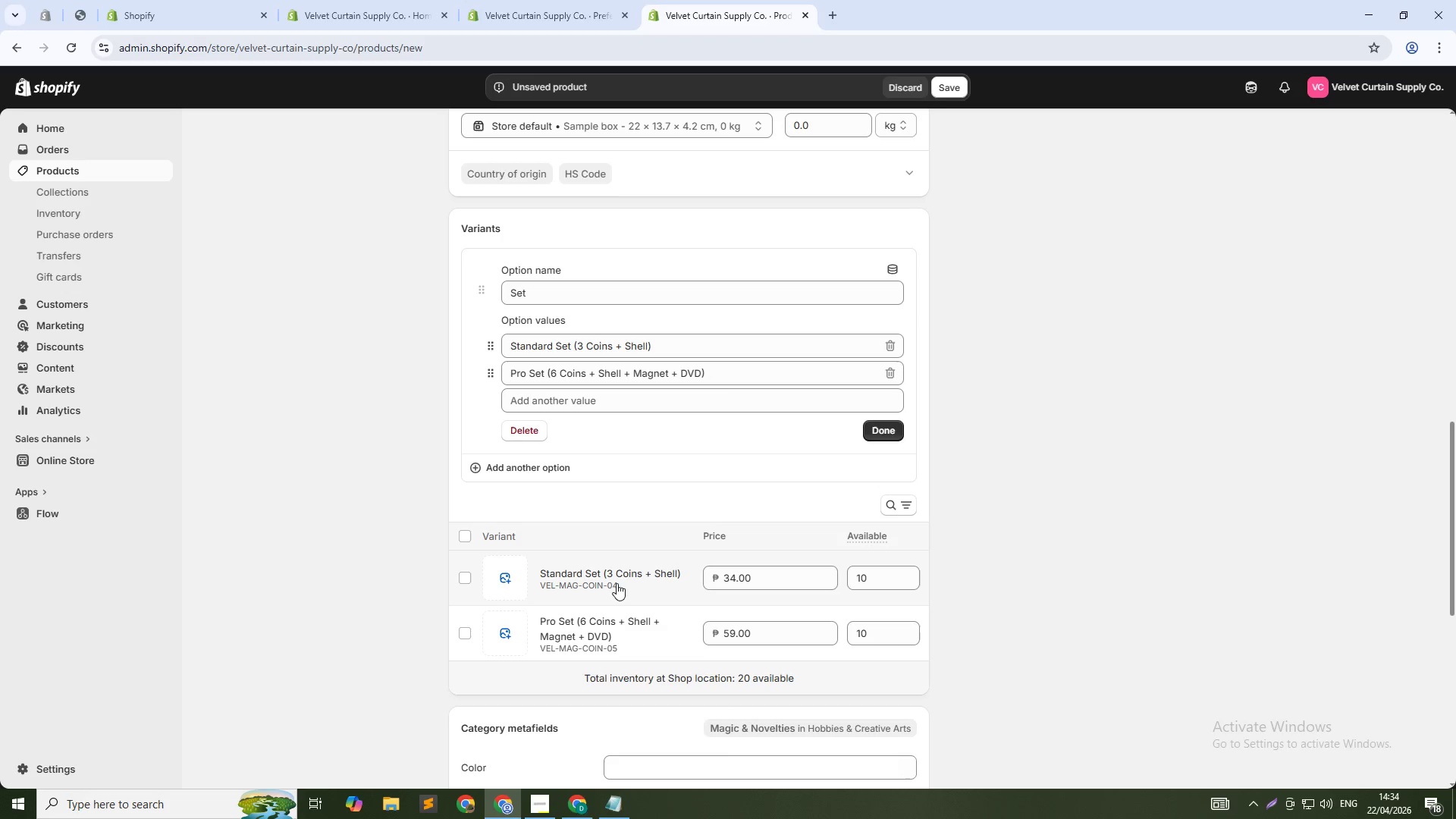 
left_click([613, 583])
 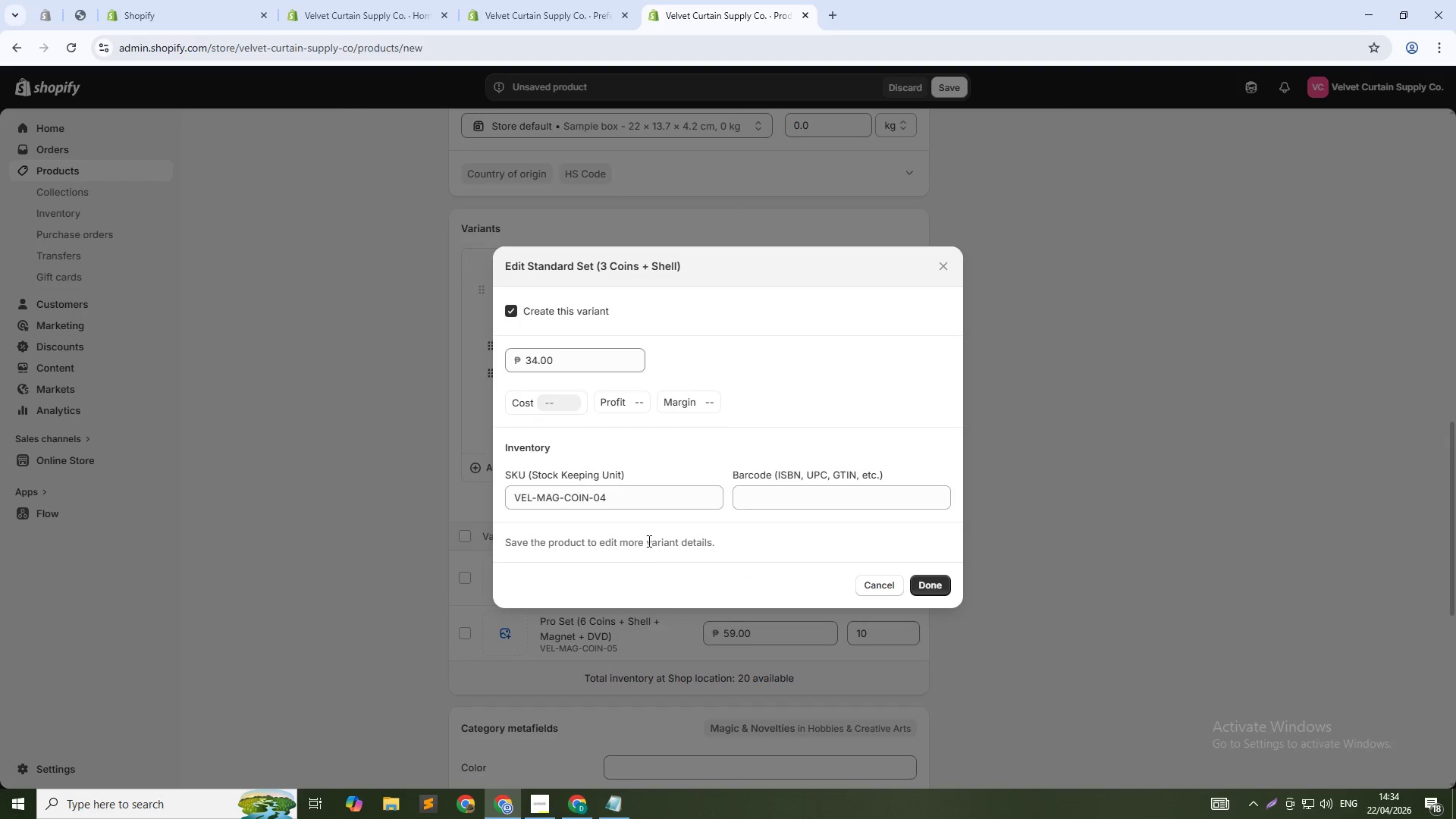 
left_click([647, 496])
 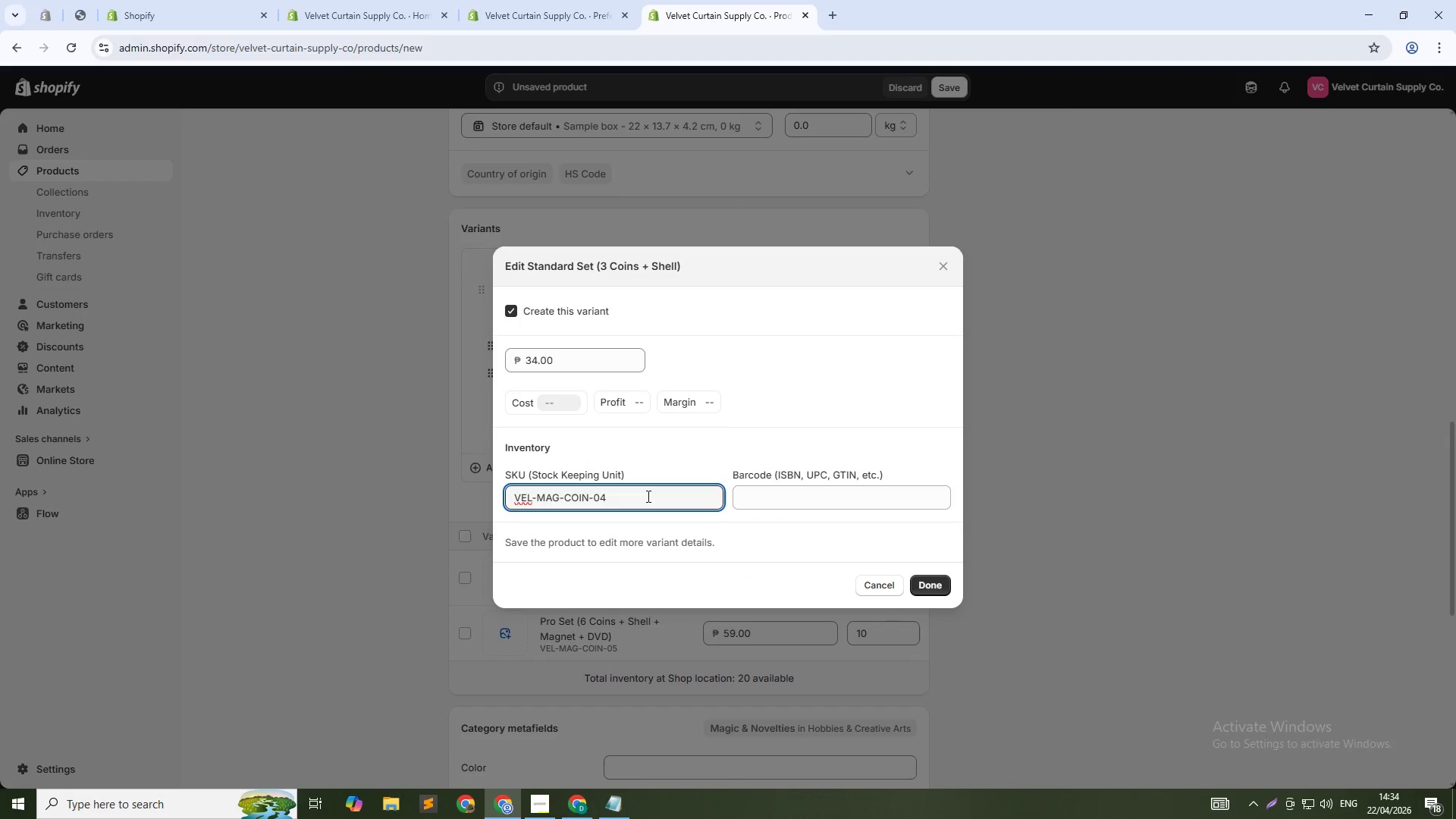 
type(-STD)
 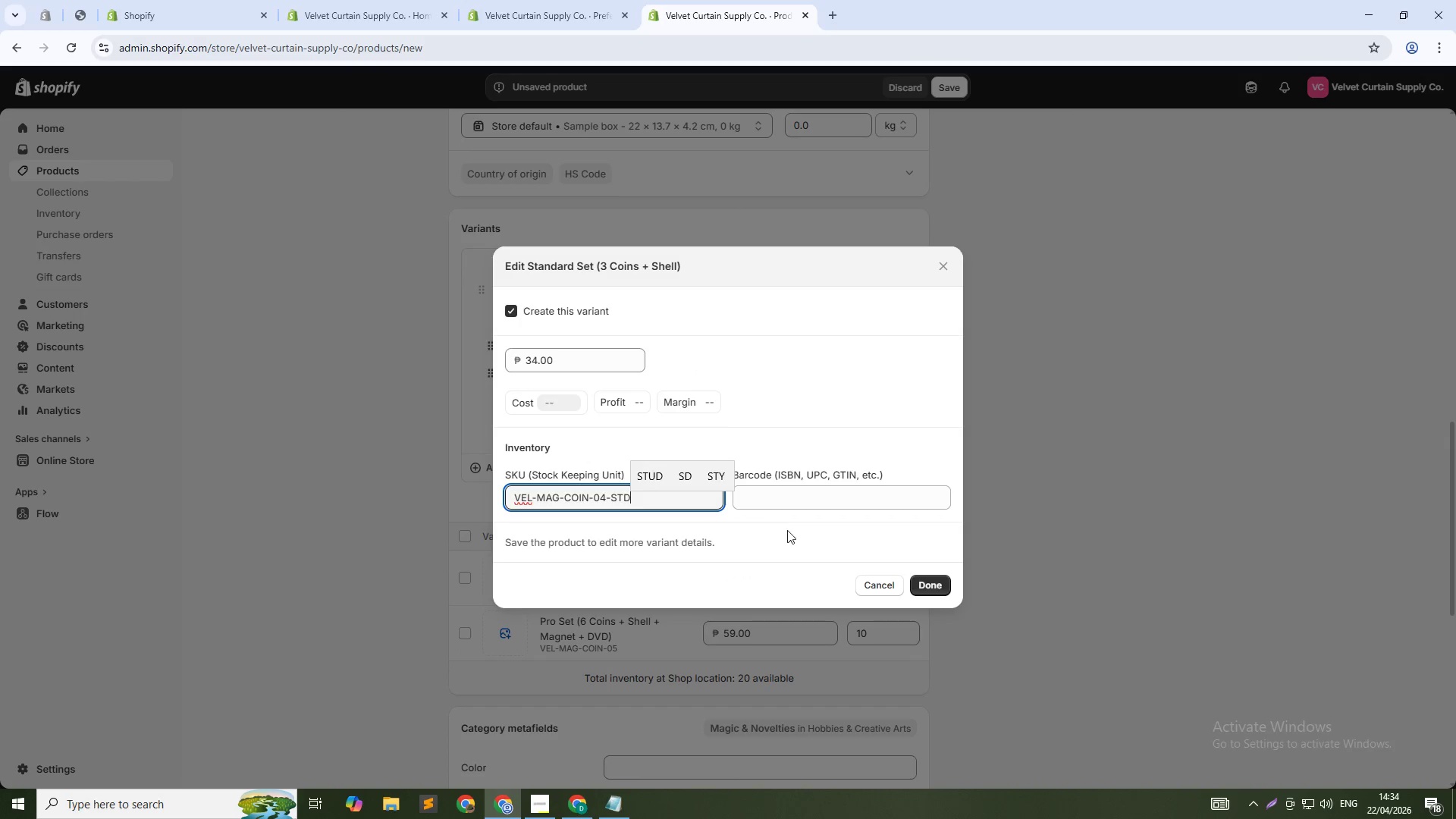 
left_click([934, 587])
 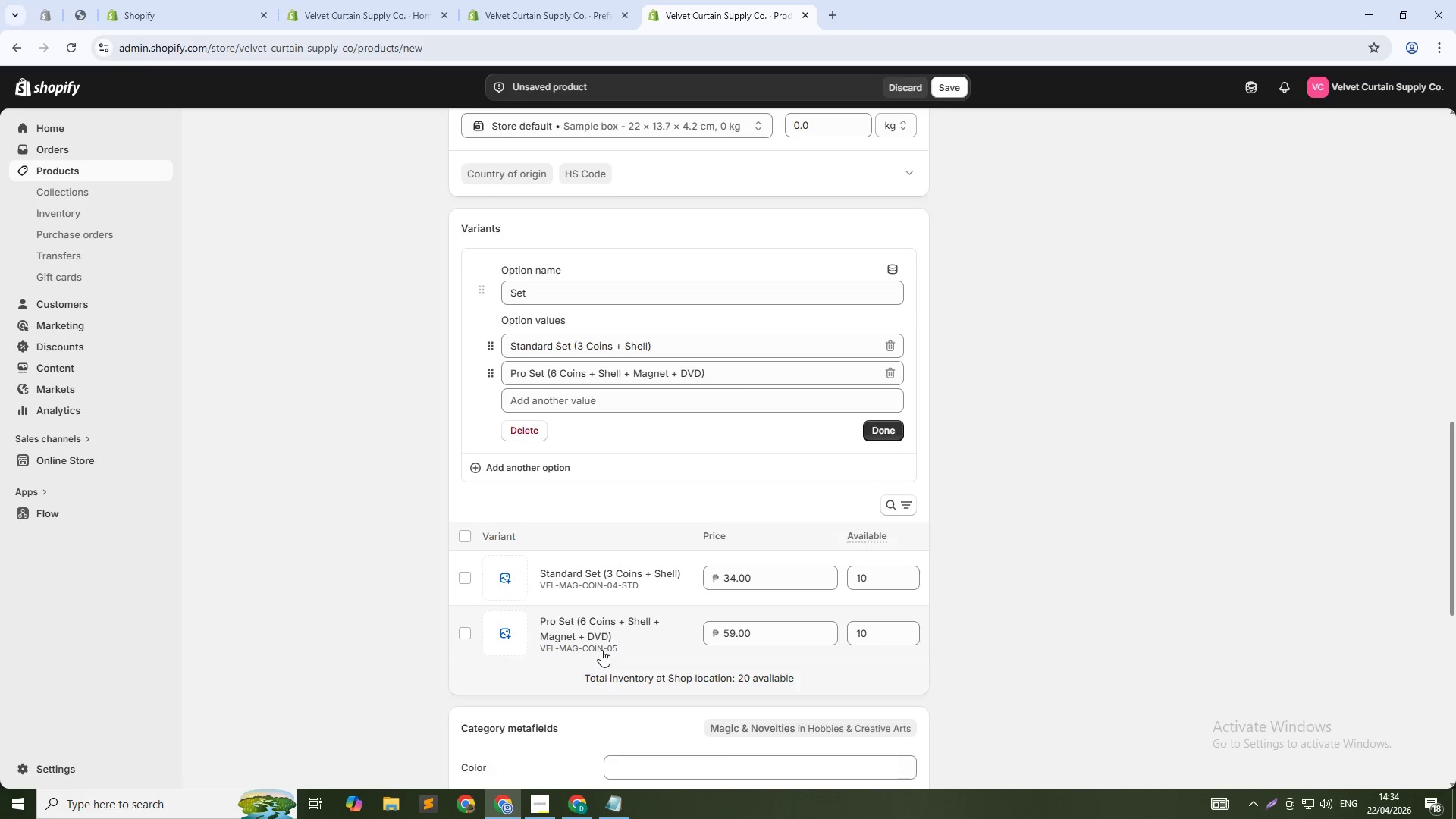 
left_click([601, 649])
 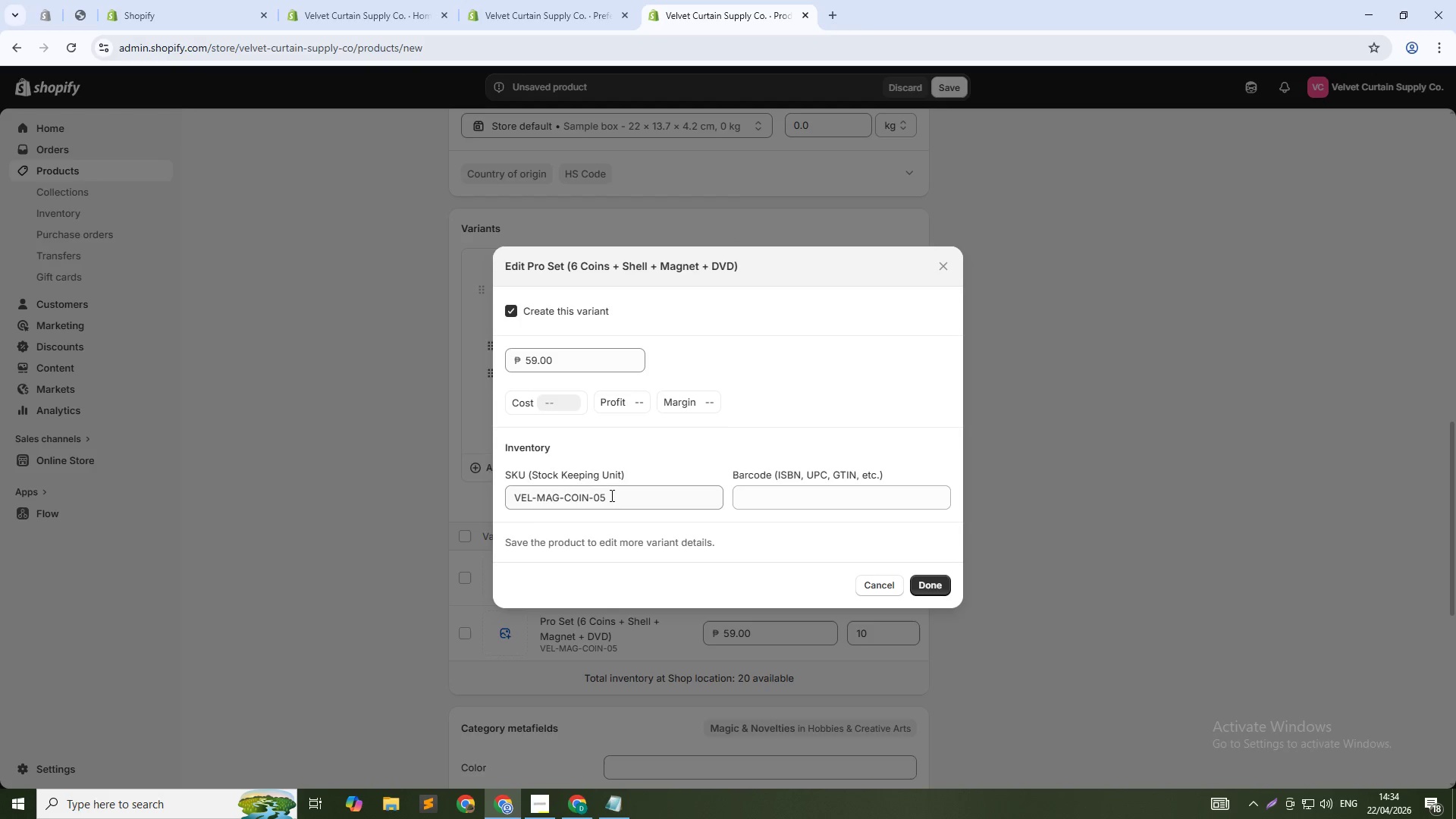 
left_click([613, 493])
 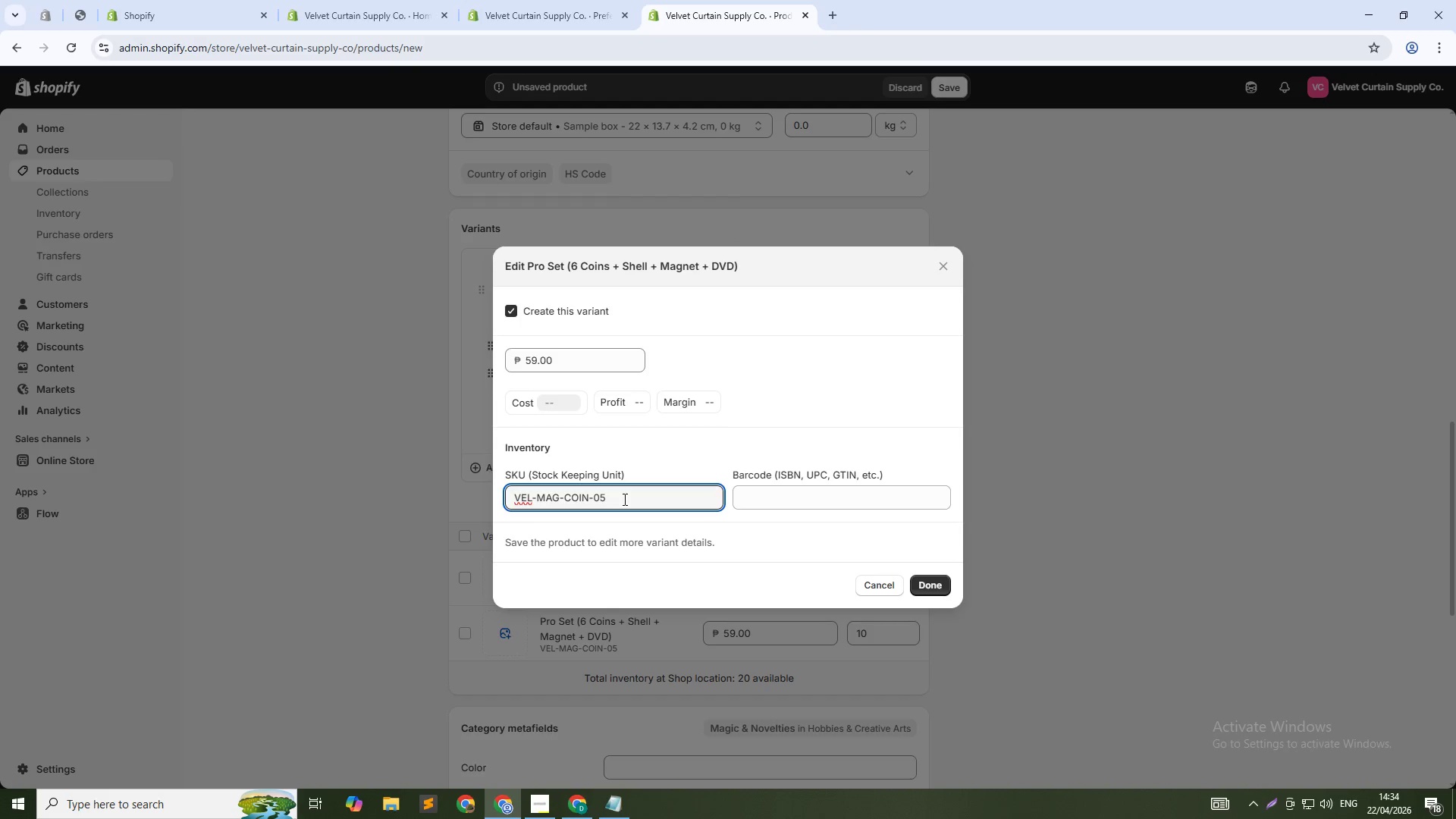 
key(Backspace)
type(4-PRO)
 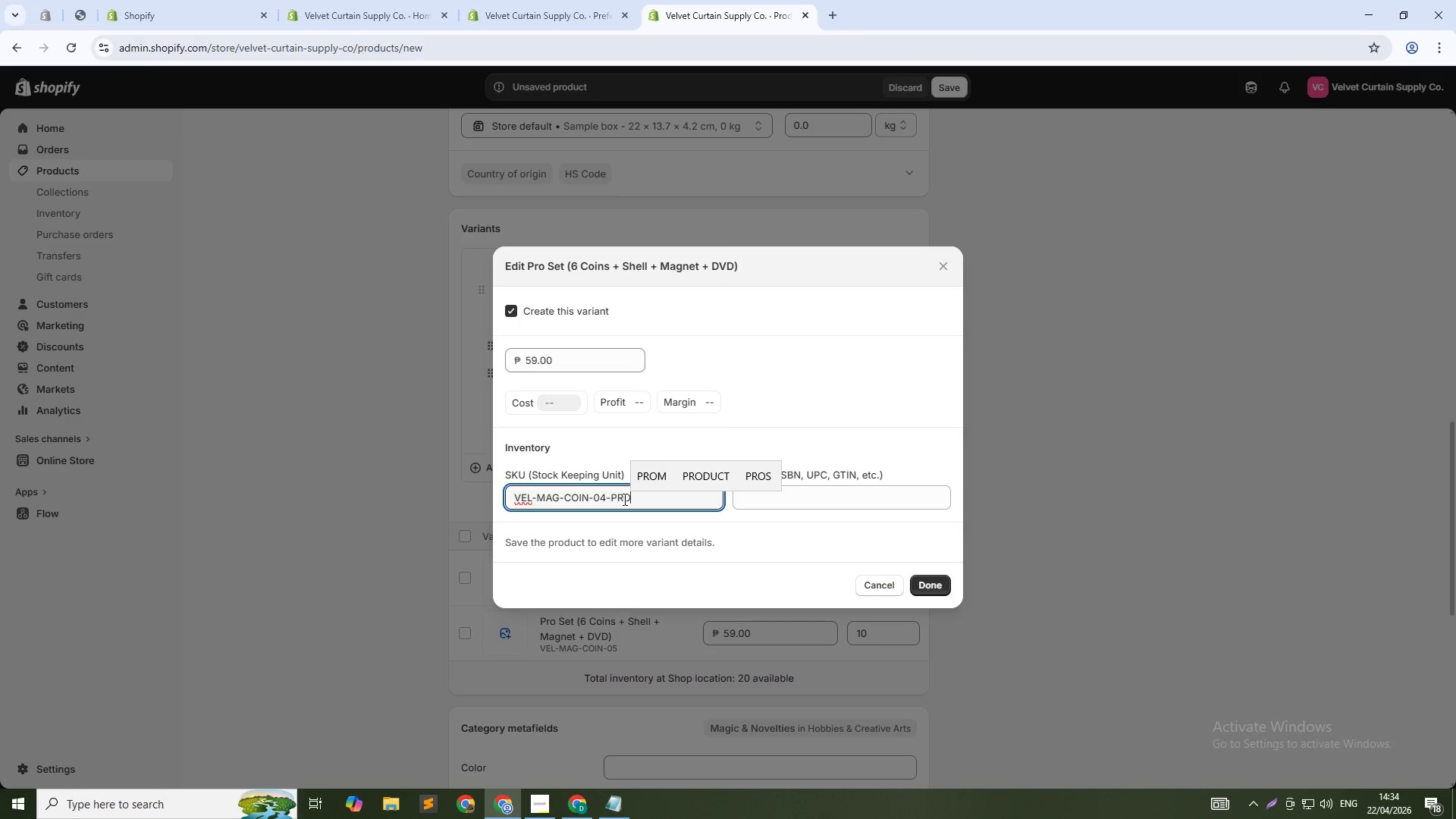 
left_click([931, 587])
 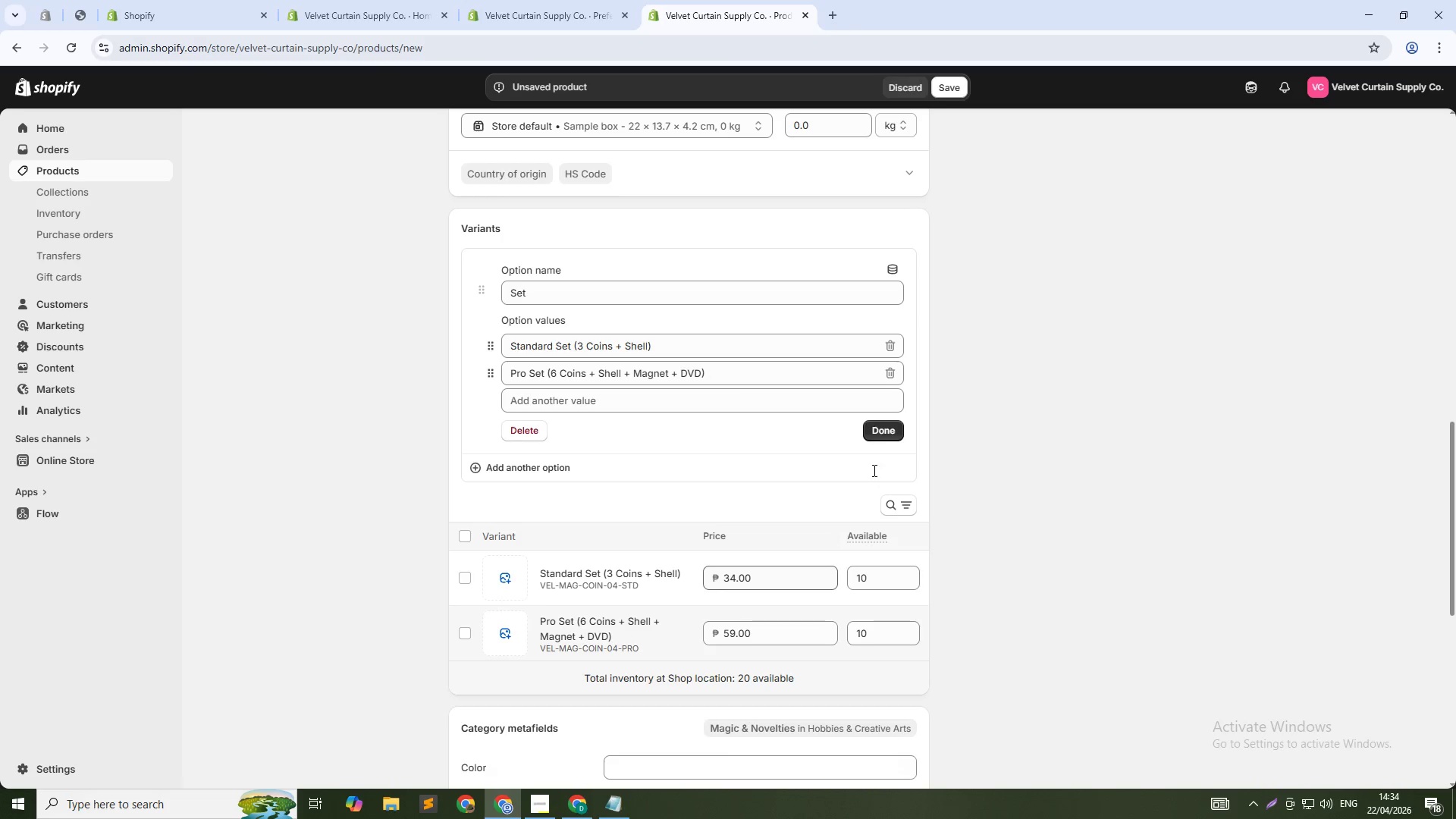 
left_click([880, 430])
 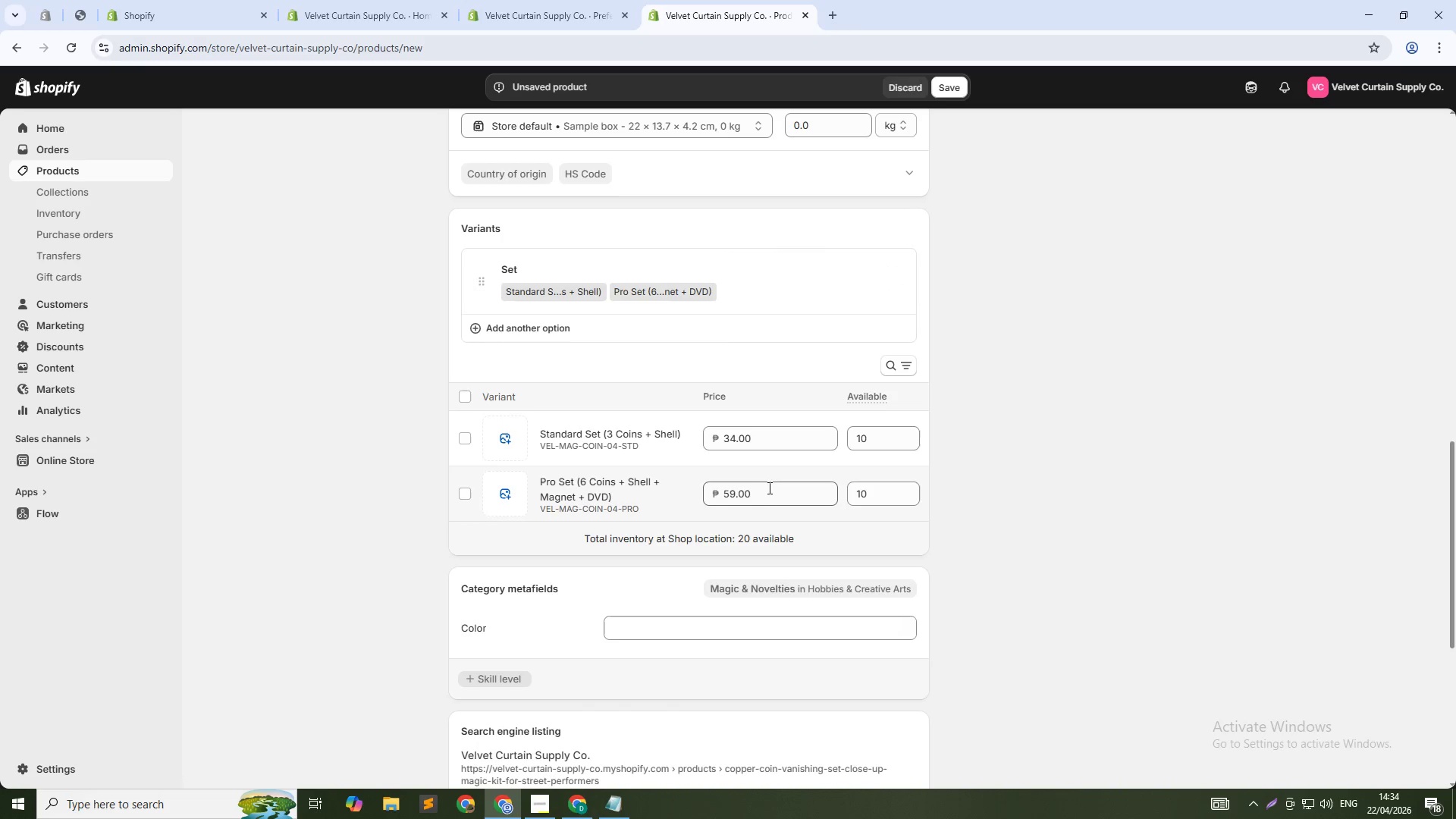 
scroll: coordinate [668, 385], scroll_direction: up, amount: 15.0
 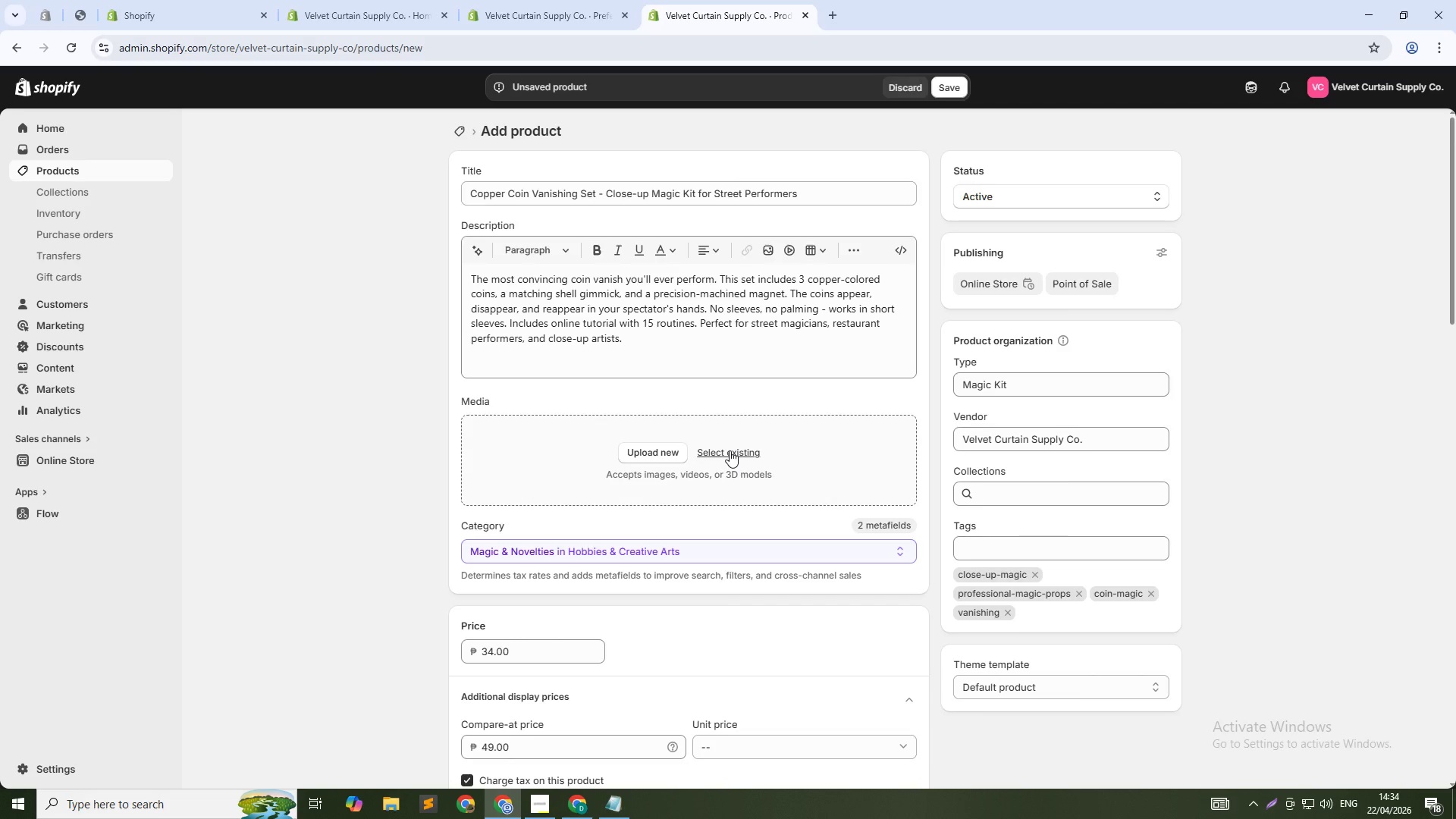 
left_click([730, 450])
 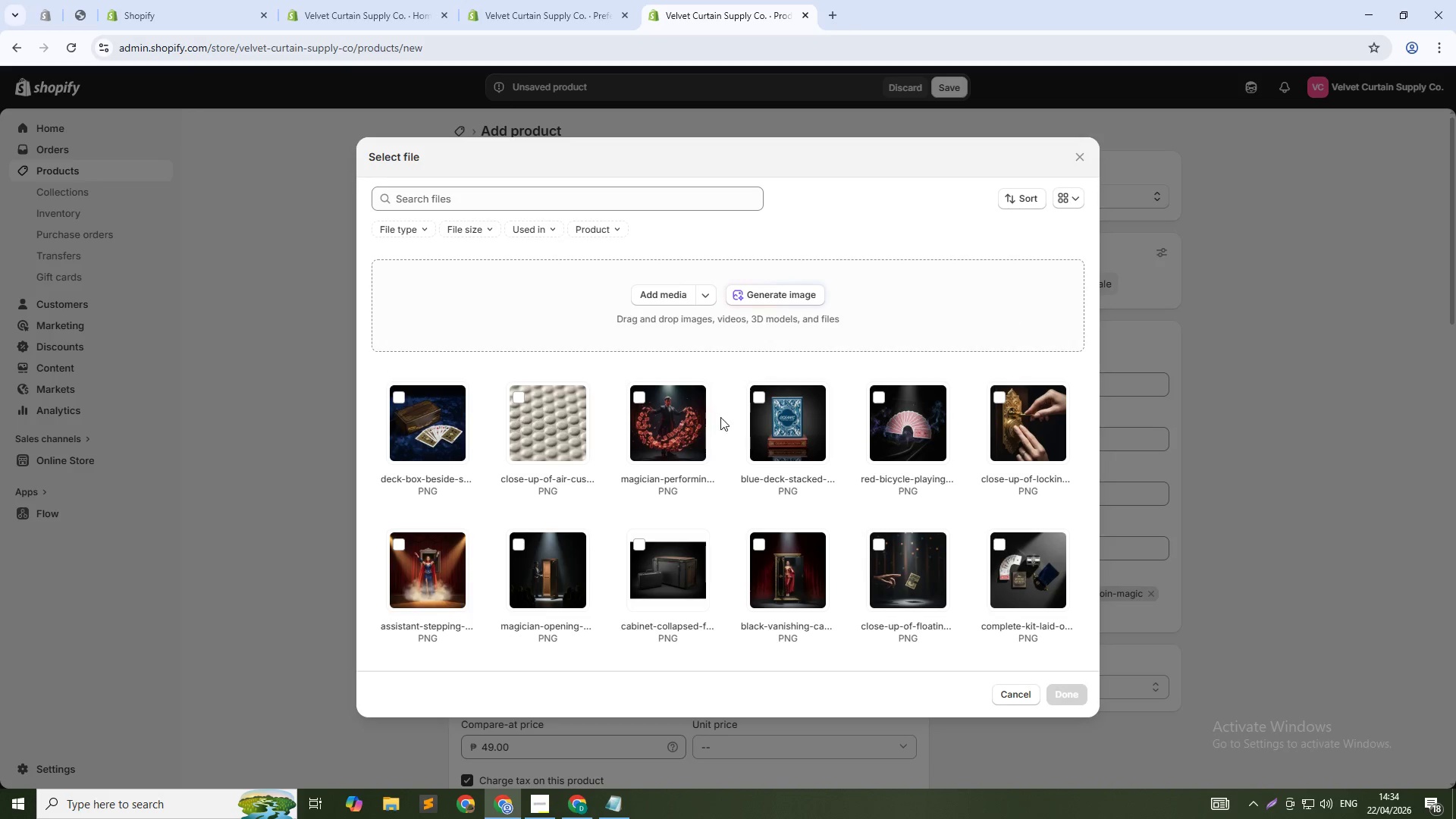 
left_click([747, 300])
 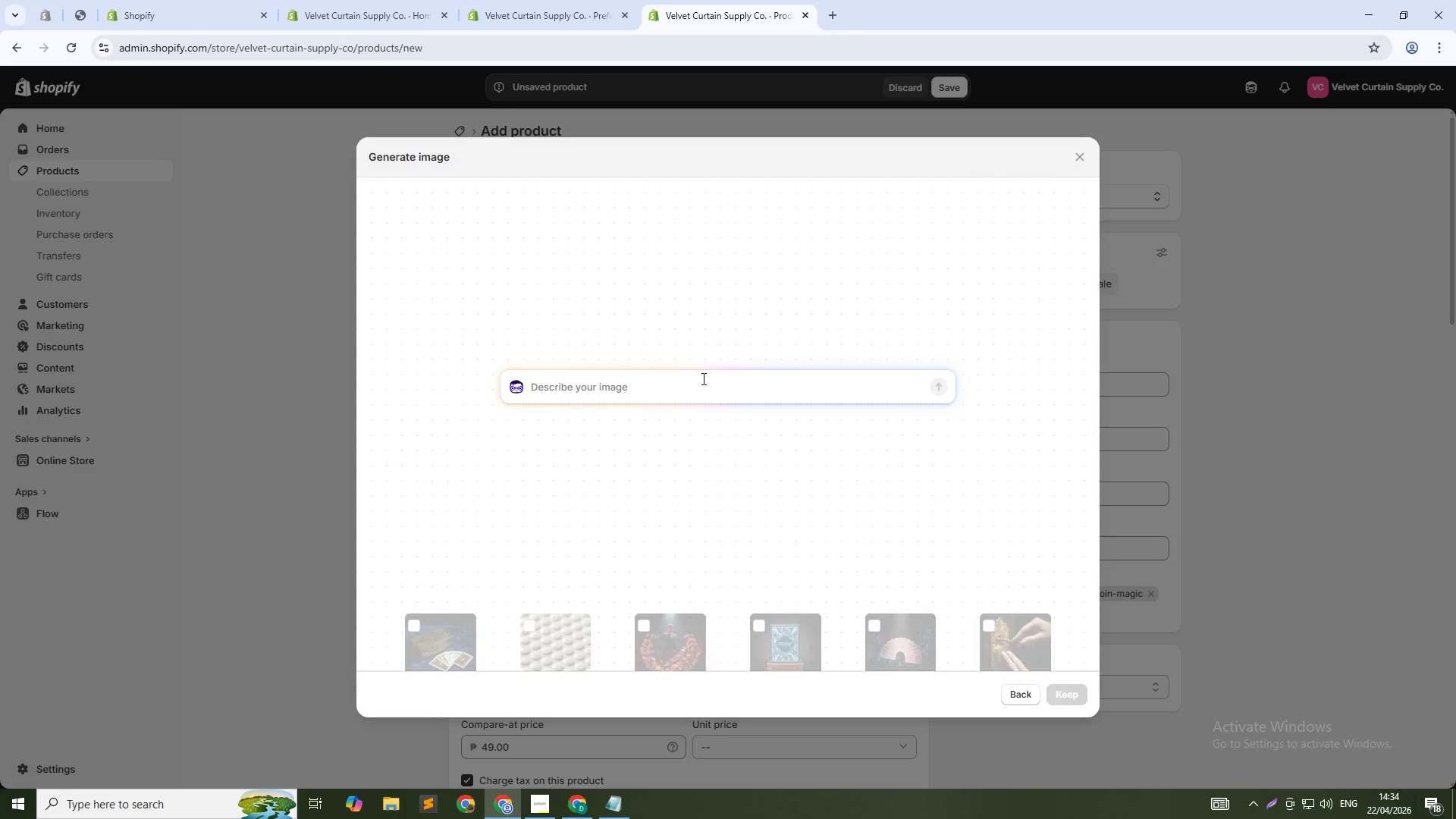 
left_click([702, 381])
 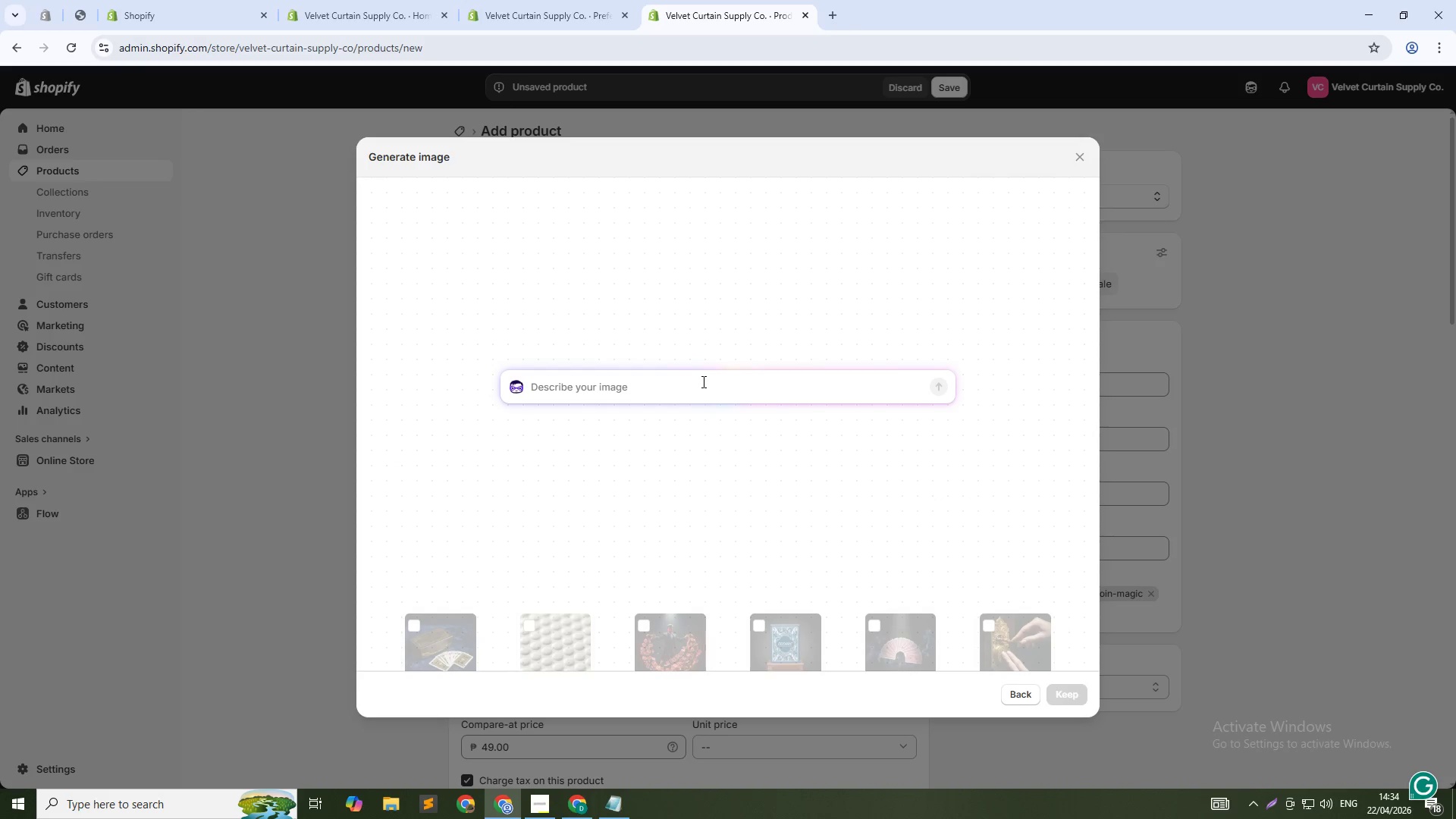 
type(Three copper coins on black velvet, one coin partially vanished, dramatic lightig)
key(Backspace)
type(ng, close-up a)
key(Backspace)
type(macro shot, 1"1)
key(Backspace)
key(Backspace)
type(:1 square)
 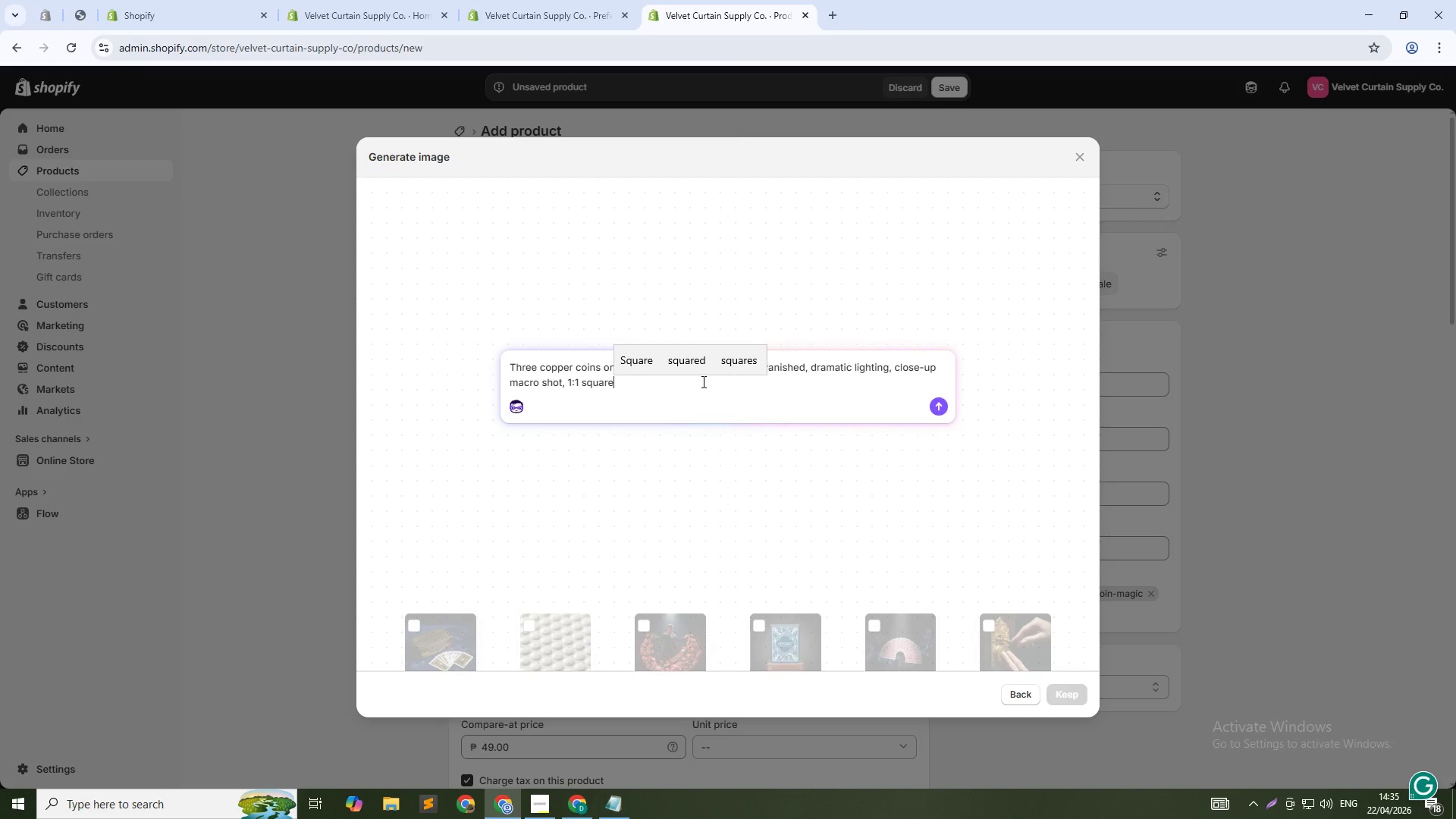 
key(Enter)
 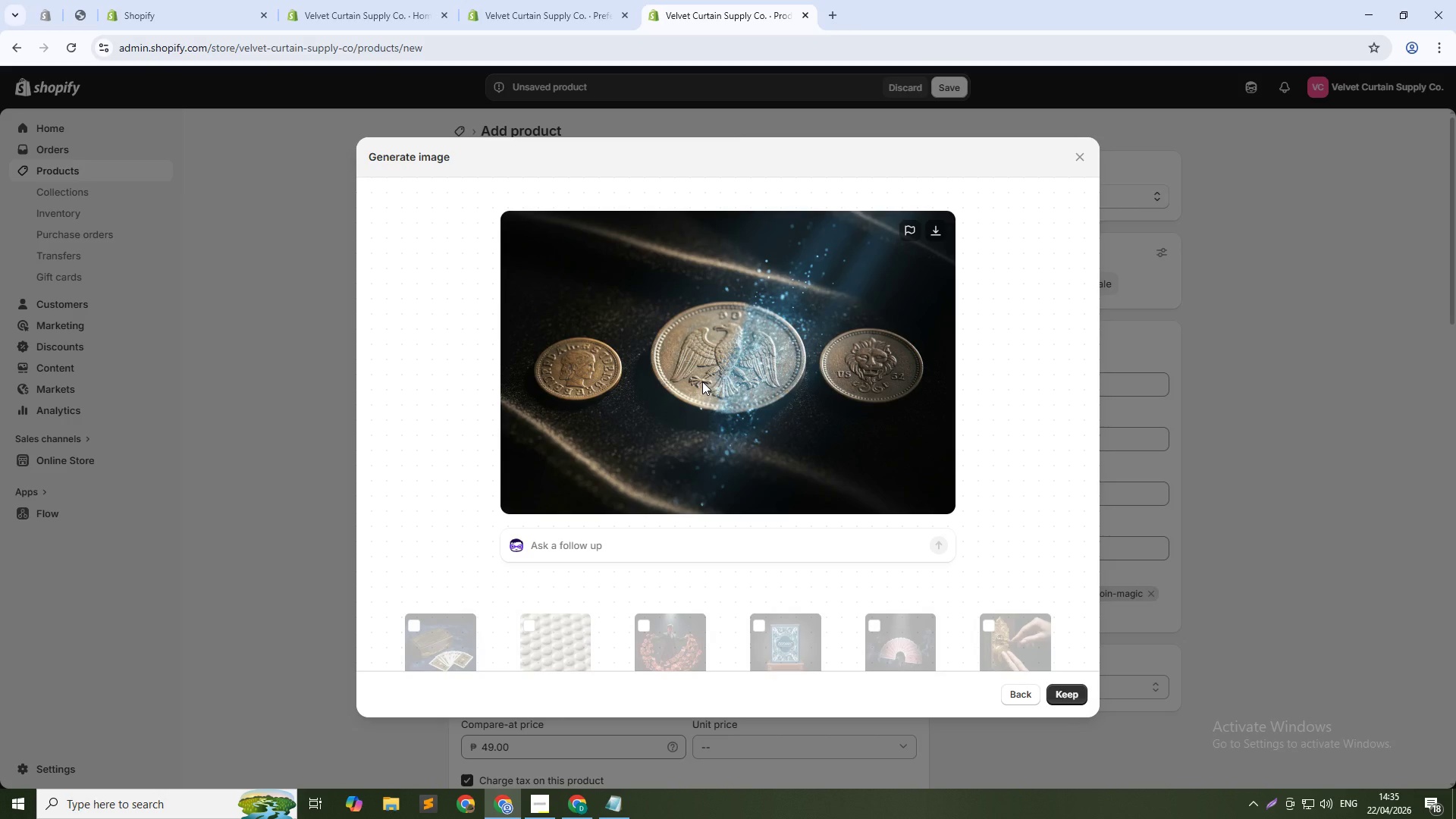 
wait(33.3)
 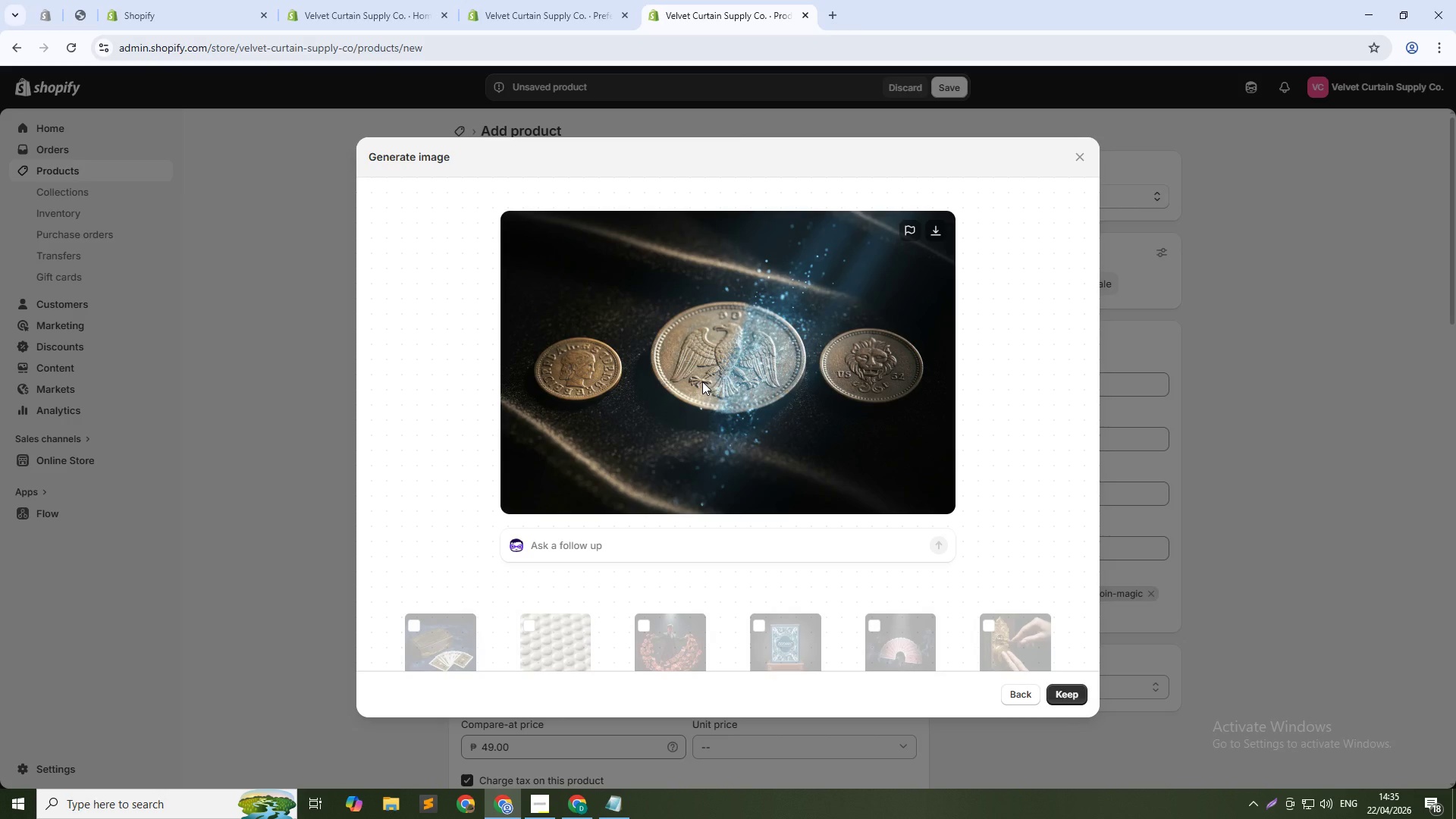 
left_click([1070, 689])
 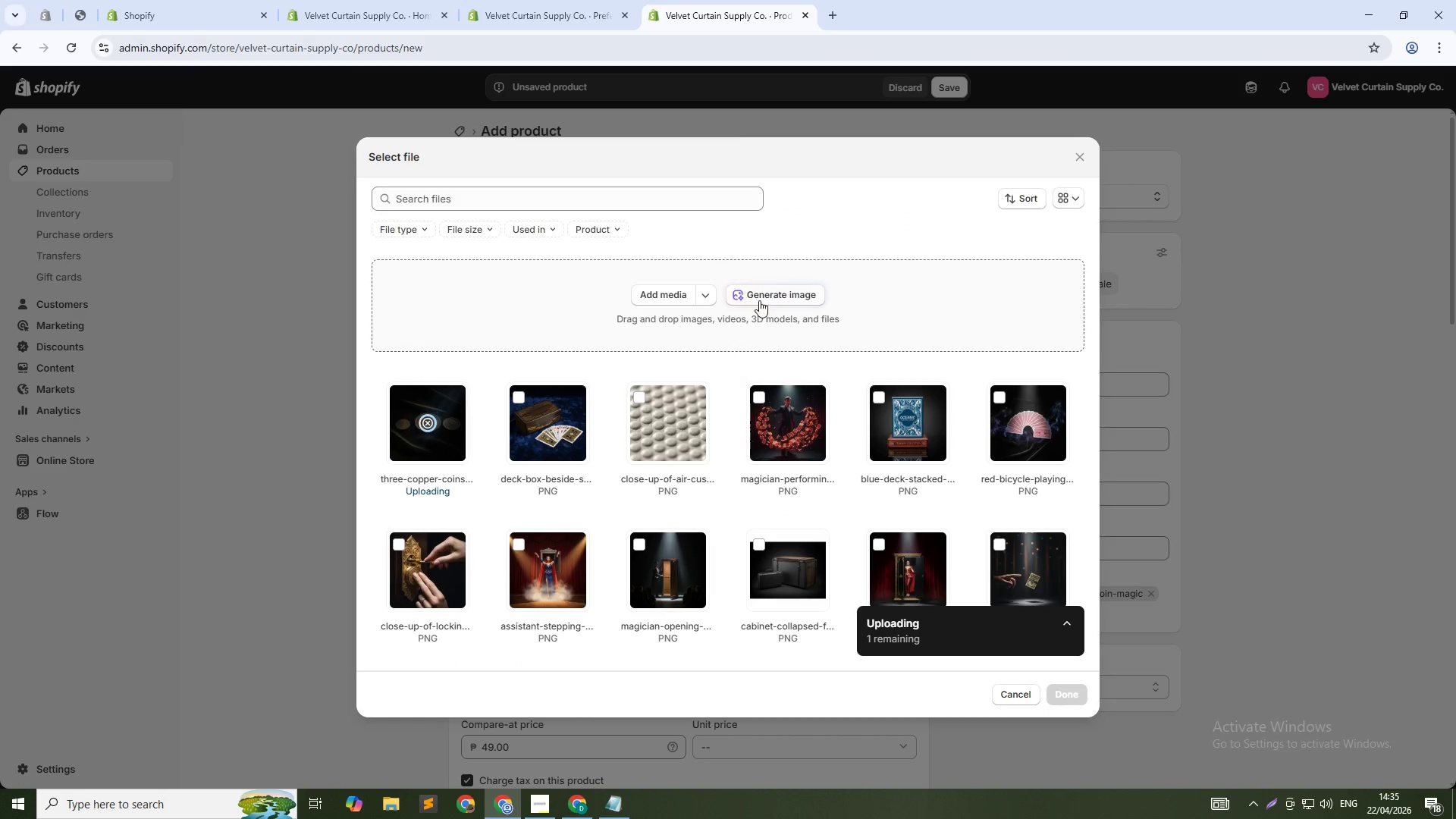 
left_click([771, 290])
 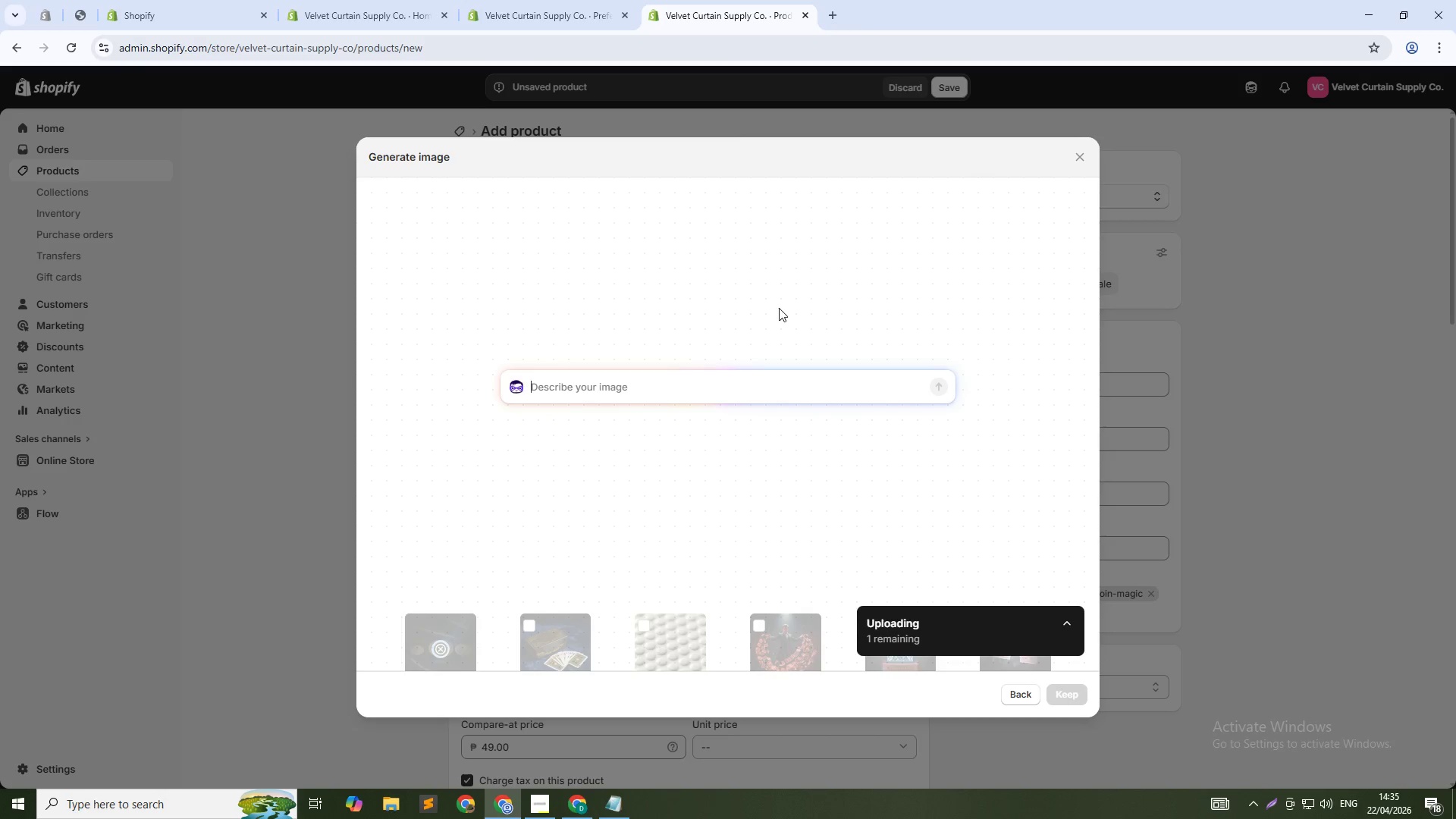 
type(Magicians's hands showing coin vanish )
key(Backspace)
type(, spectator view, dark background, mysterious atmosphere, 1:1 square)
 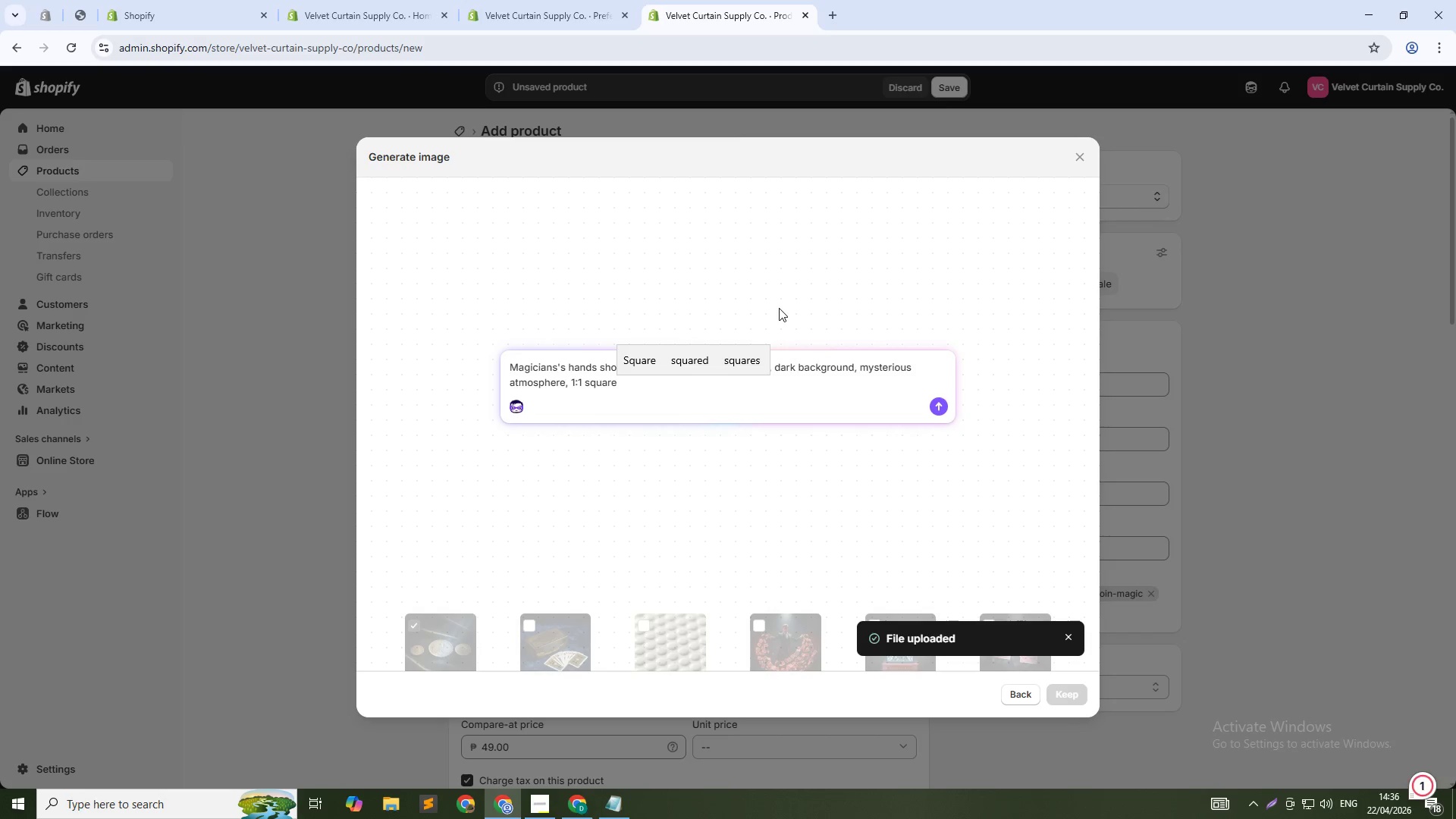 
key(Enter)
 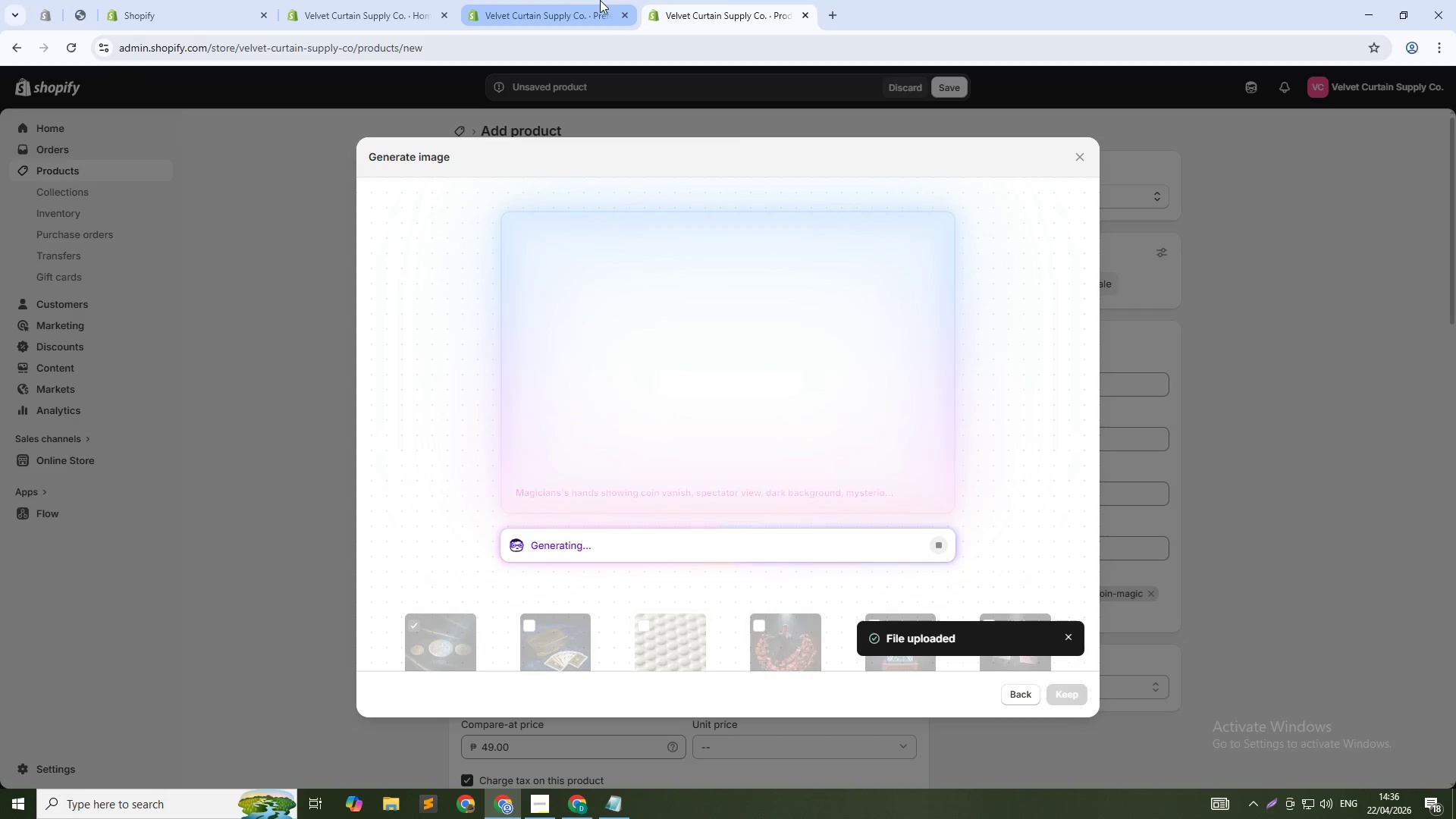 
left_click([574, 11])
 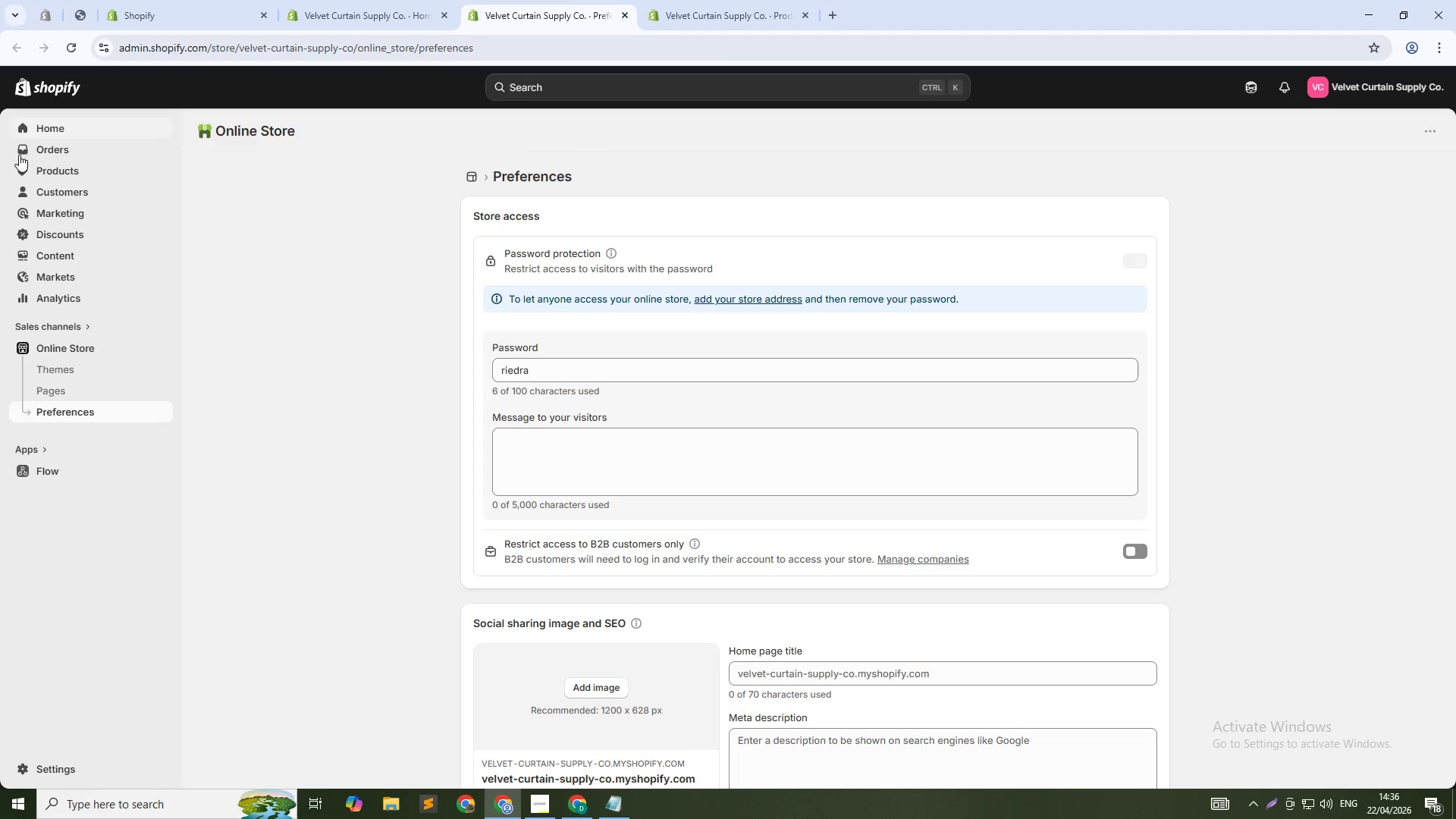 
hold_key(key=ControlLeft, duration=0.36)
 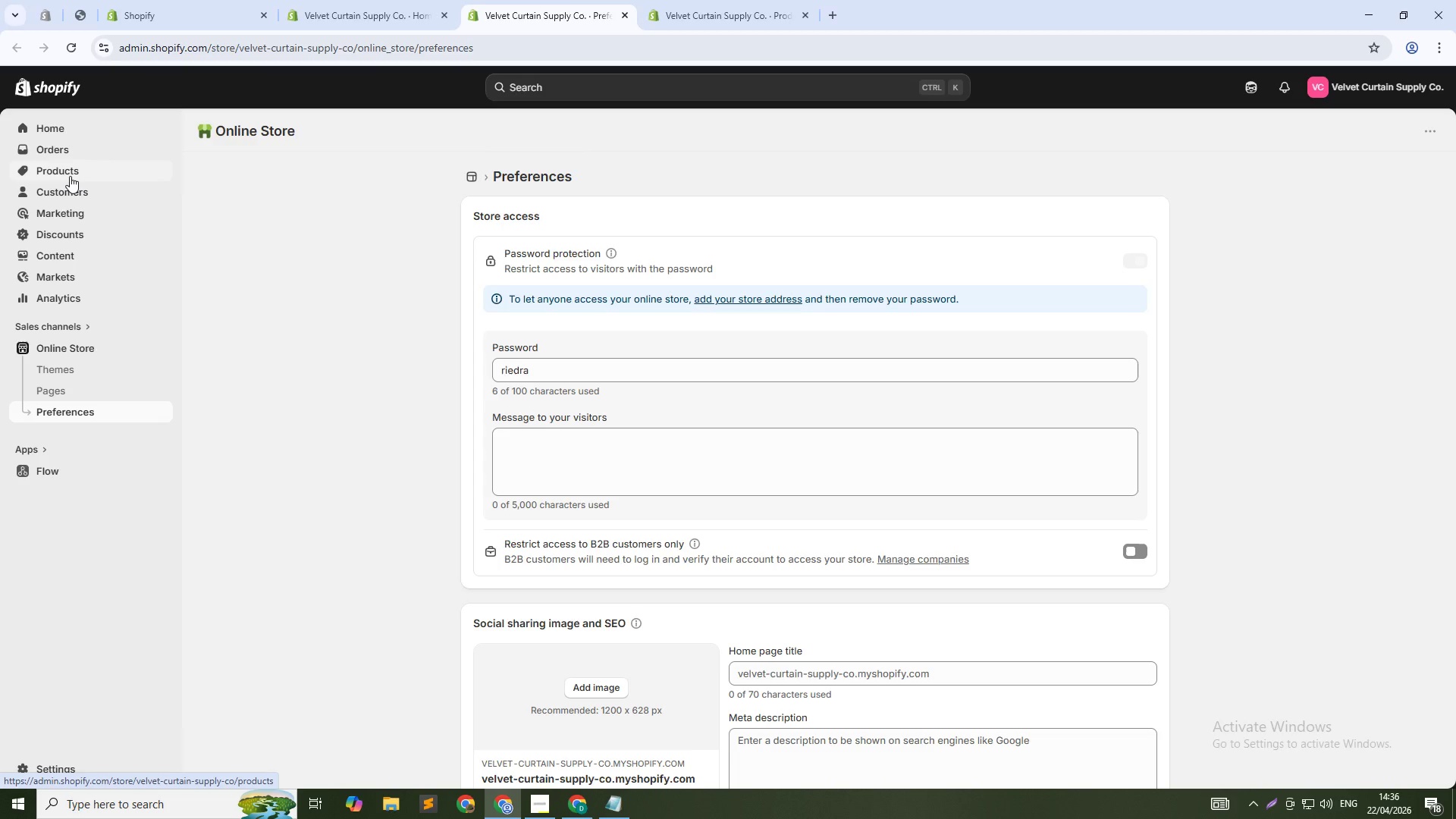 
hold_key(key=ControlLeft, duration=0.89)
left_click([70, 176])
 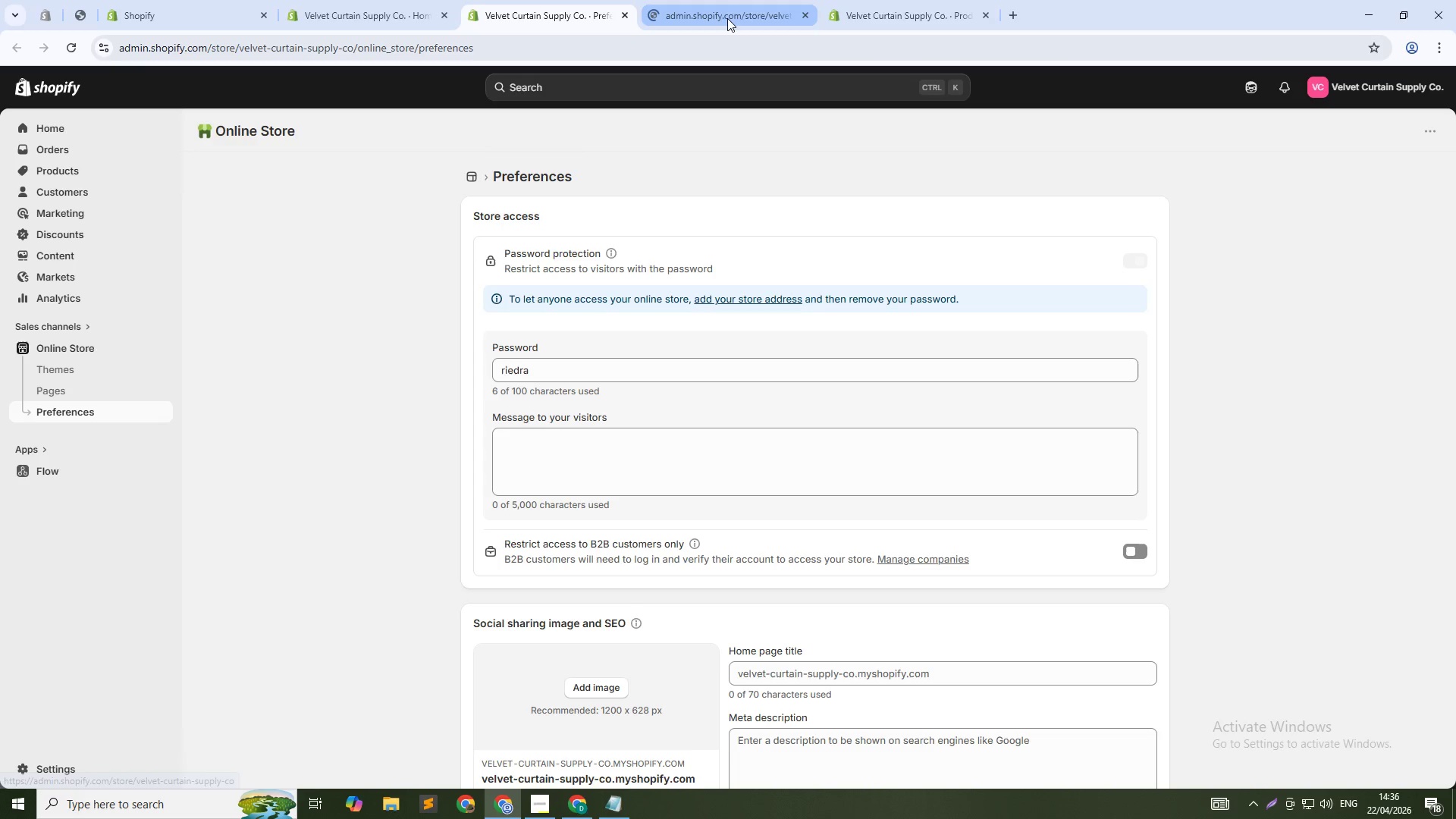 
left_click_drag(start_coordinate=[727, 18], to_coordinate=[866, 21])
 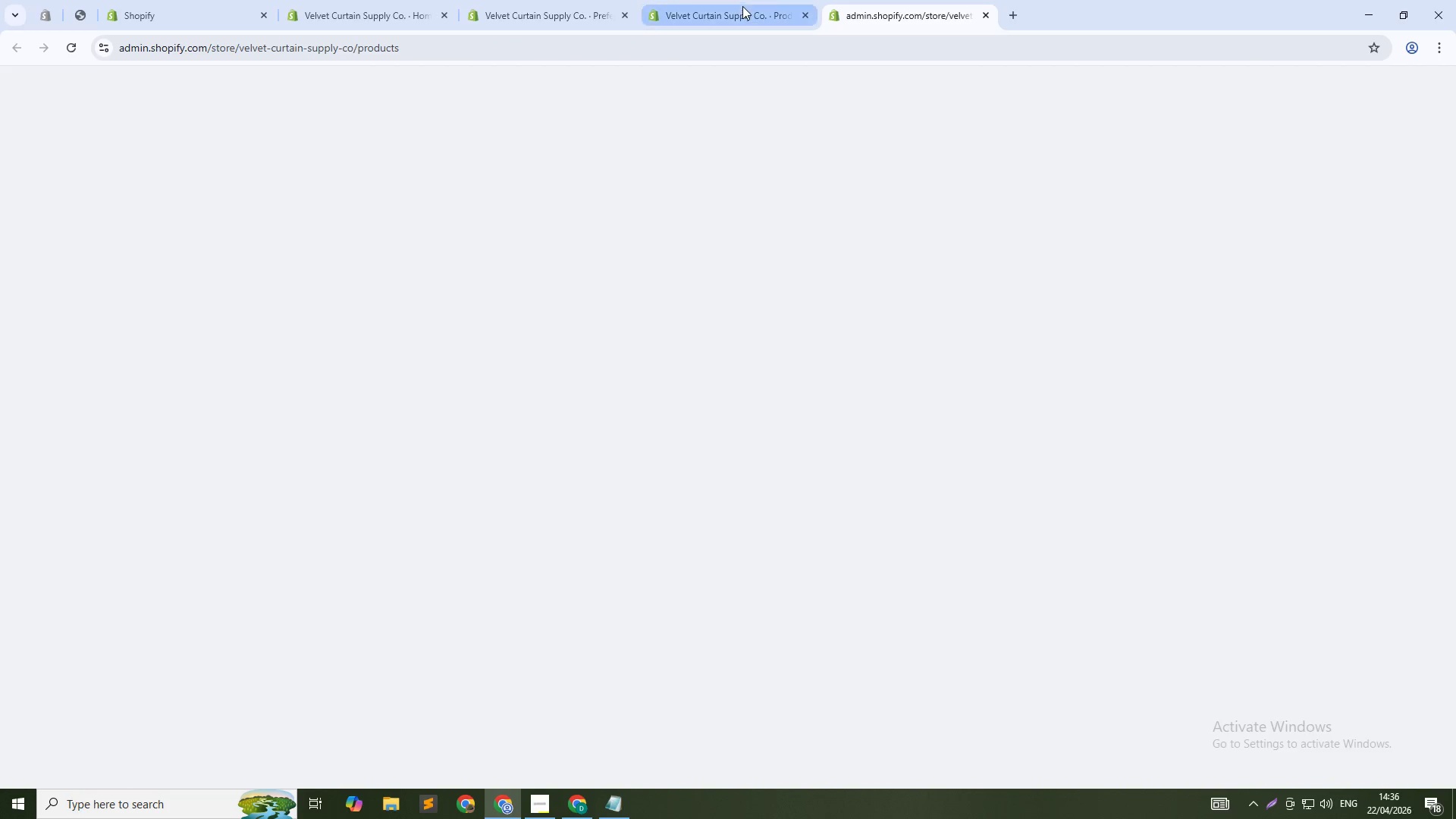 
left_click([742, 6])
 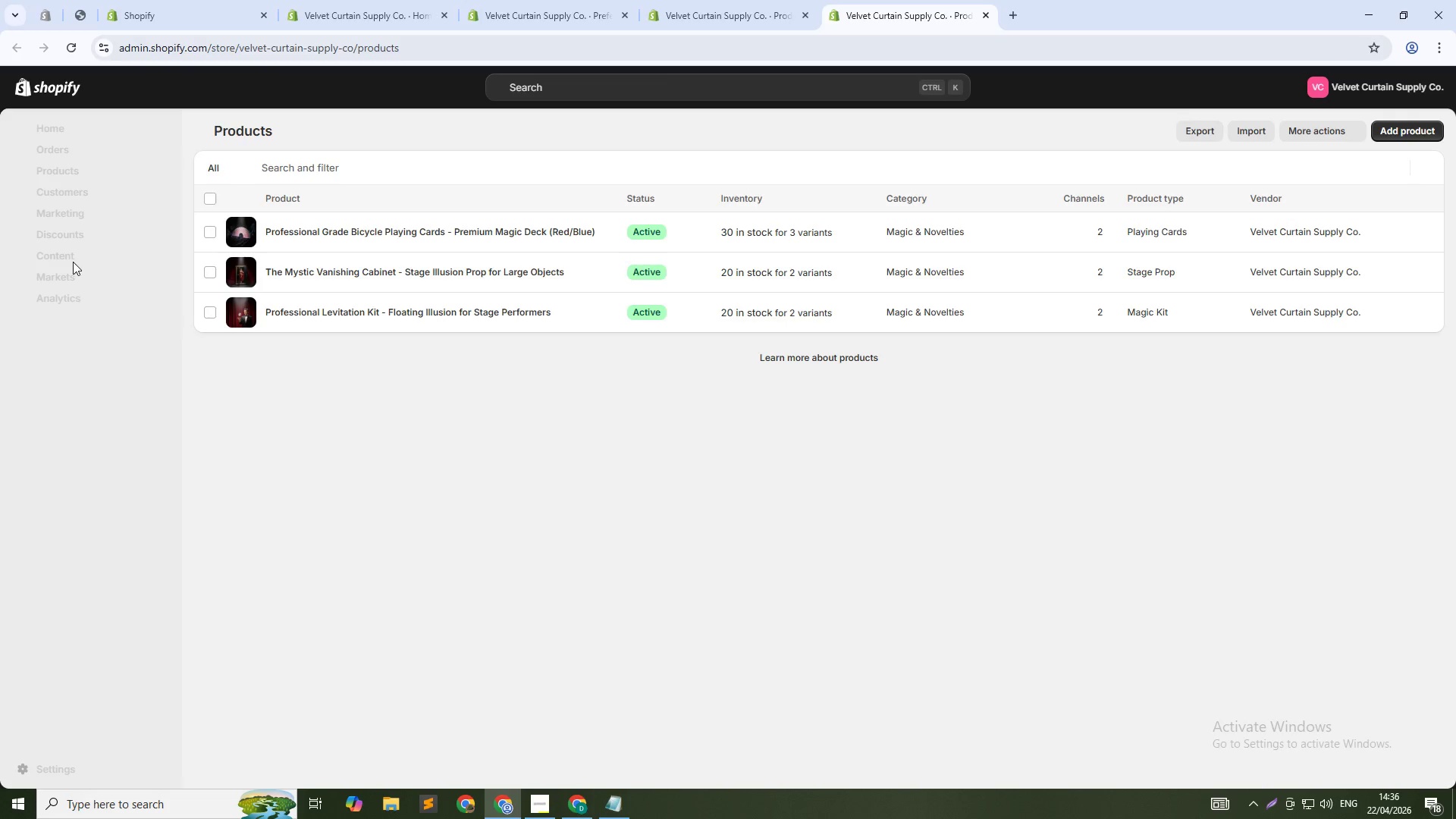 
left_click([72, 211])
 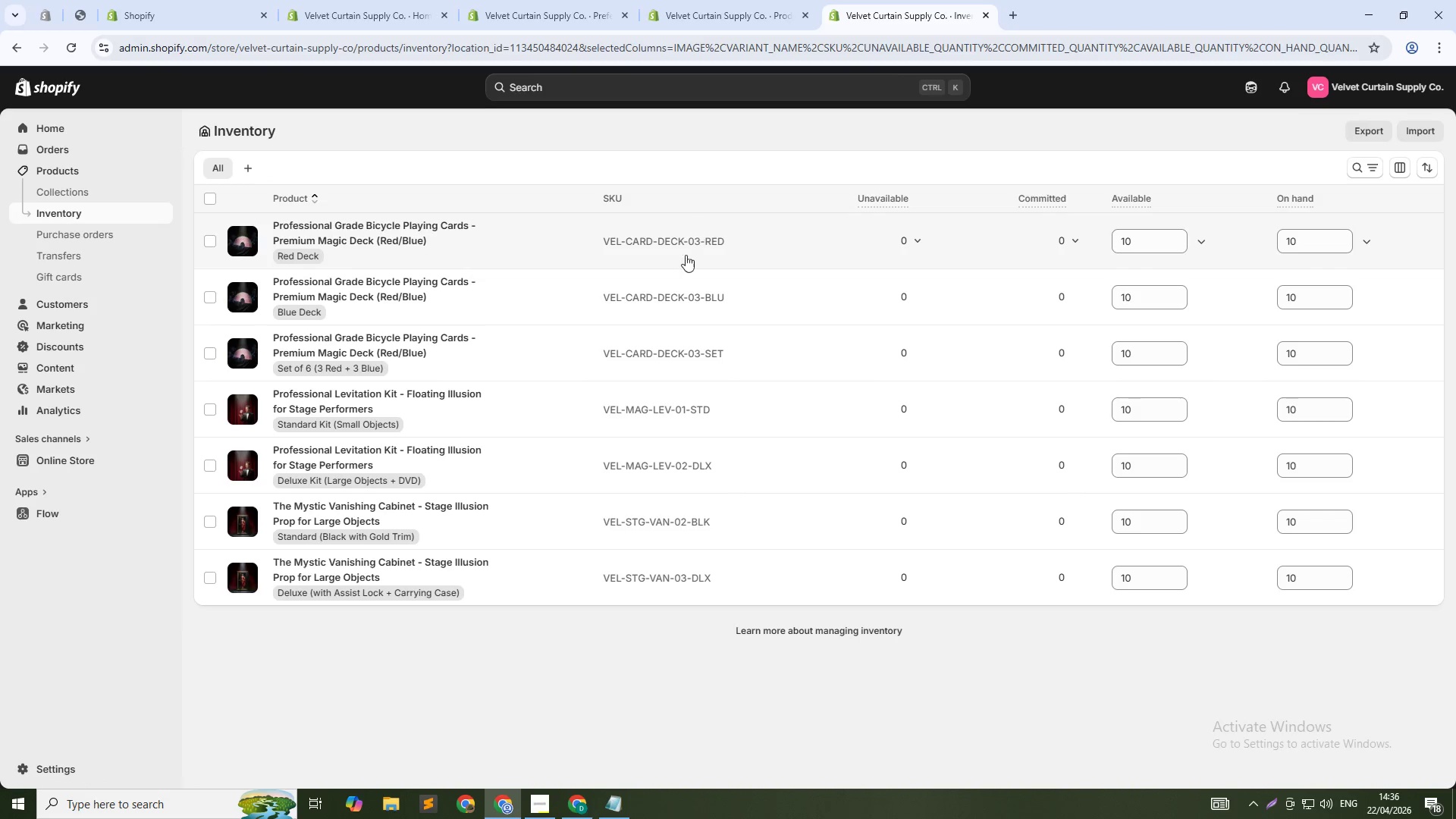 
mouse_move([784, 421])
 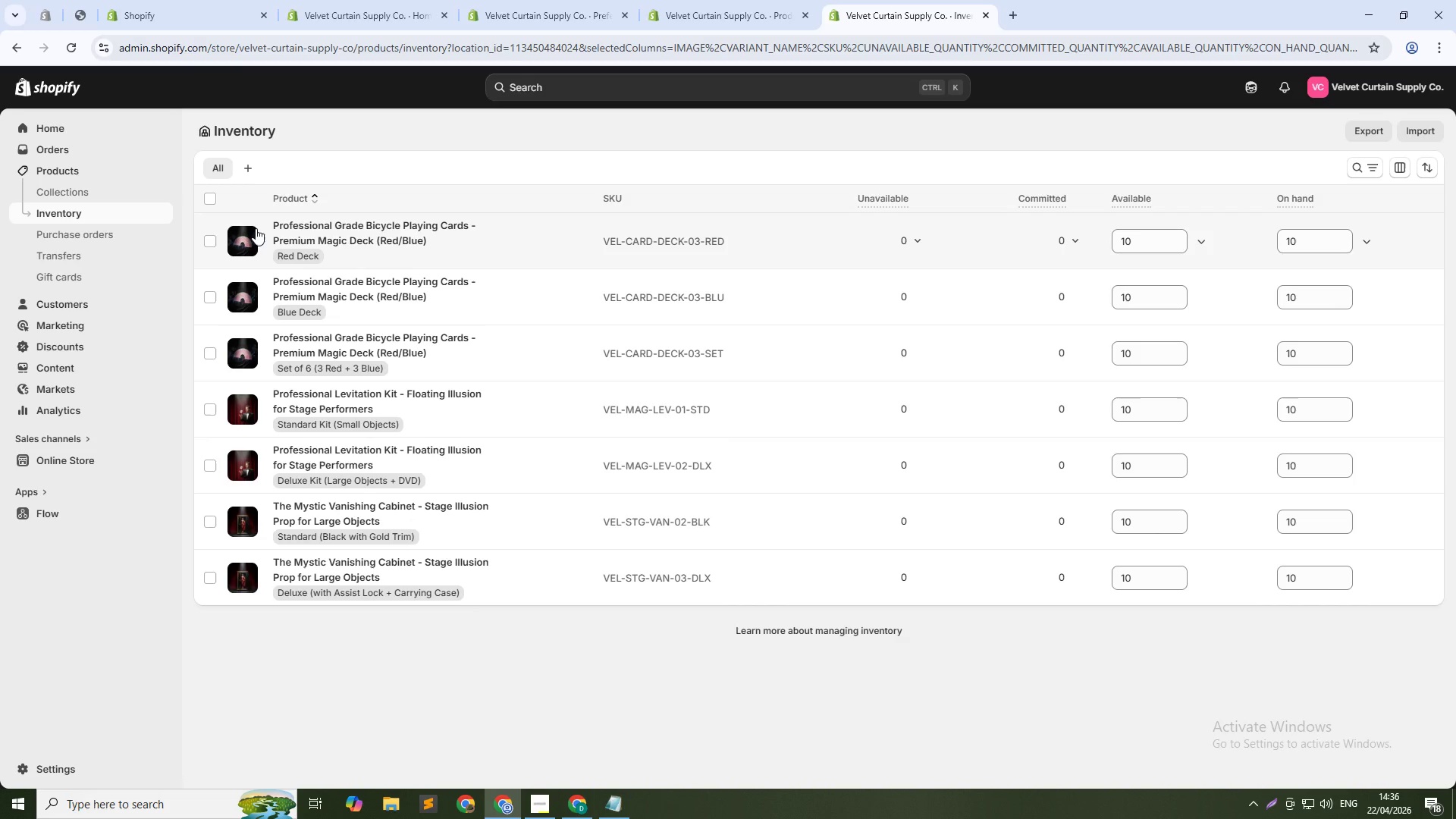 
wait(7.13)
 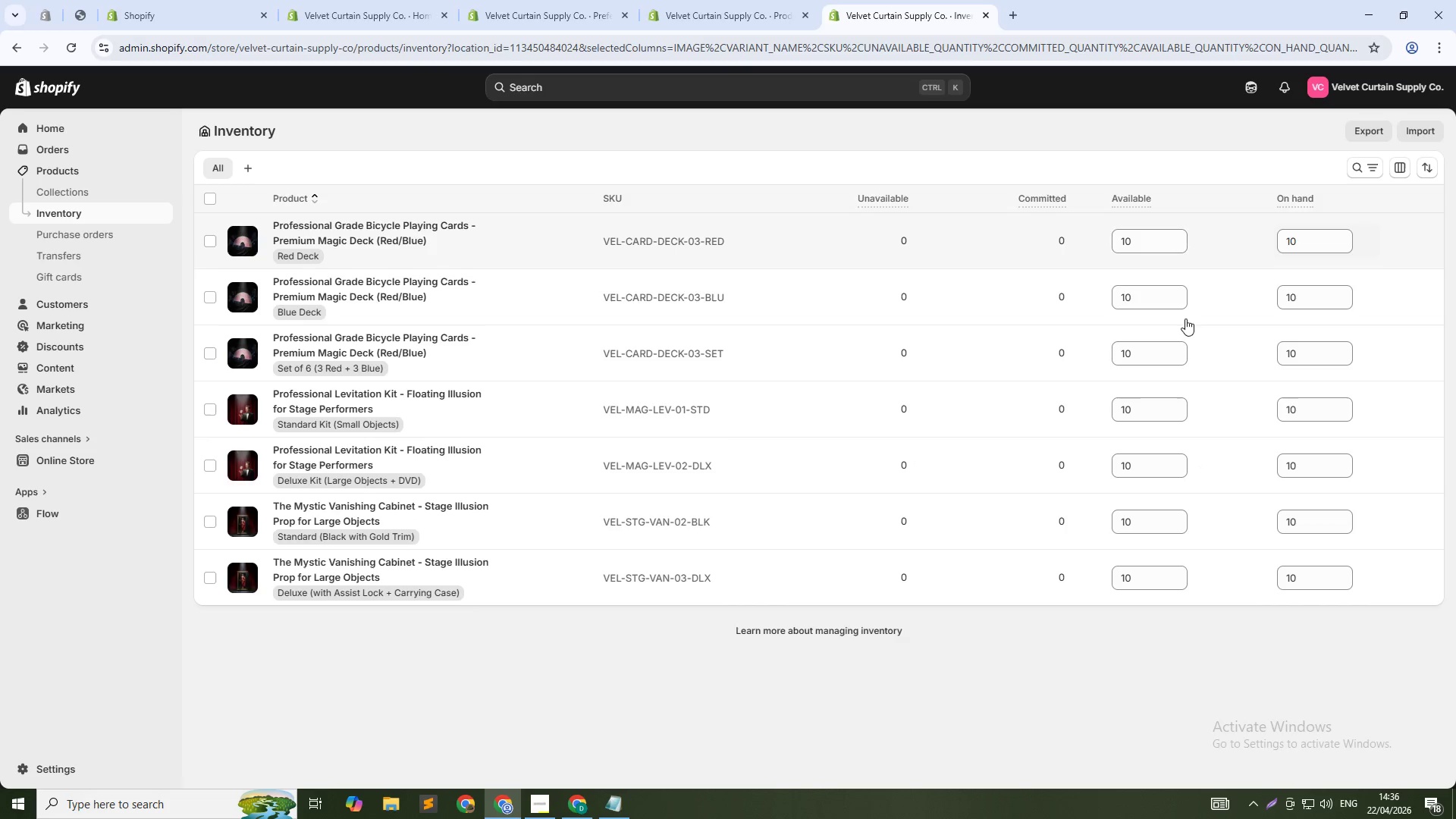 
left_click([672, 50])
 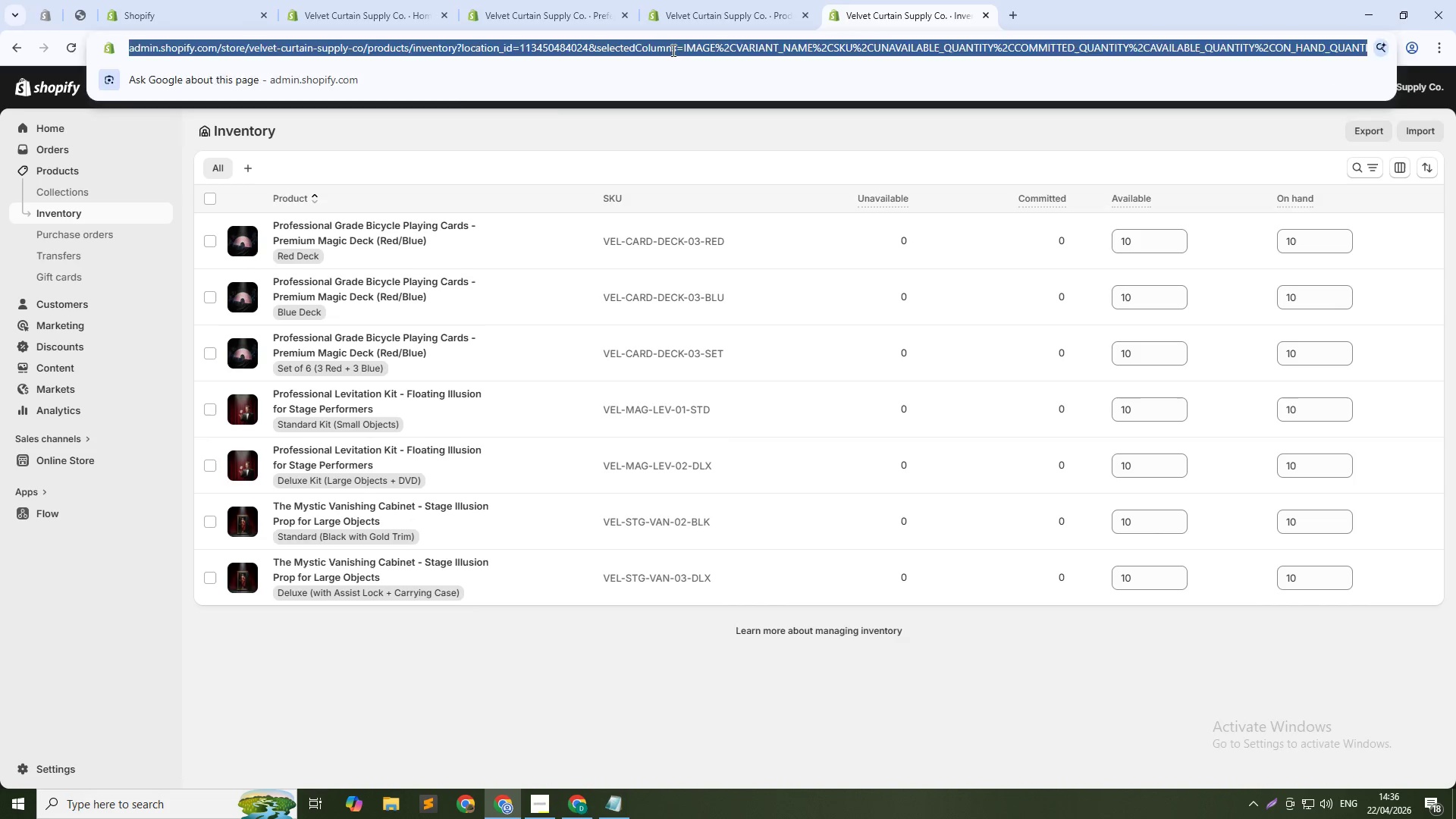 
key(NumpadEnter)
 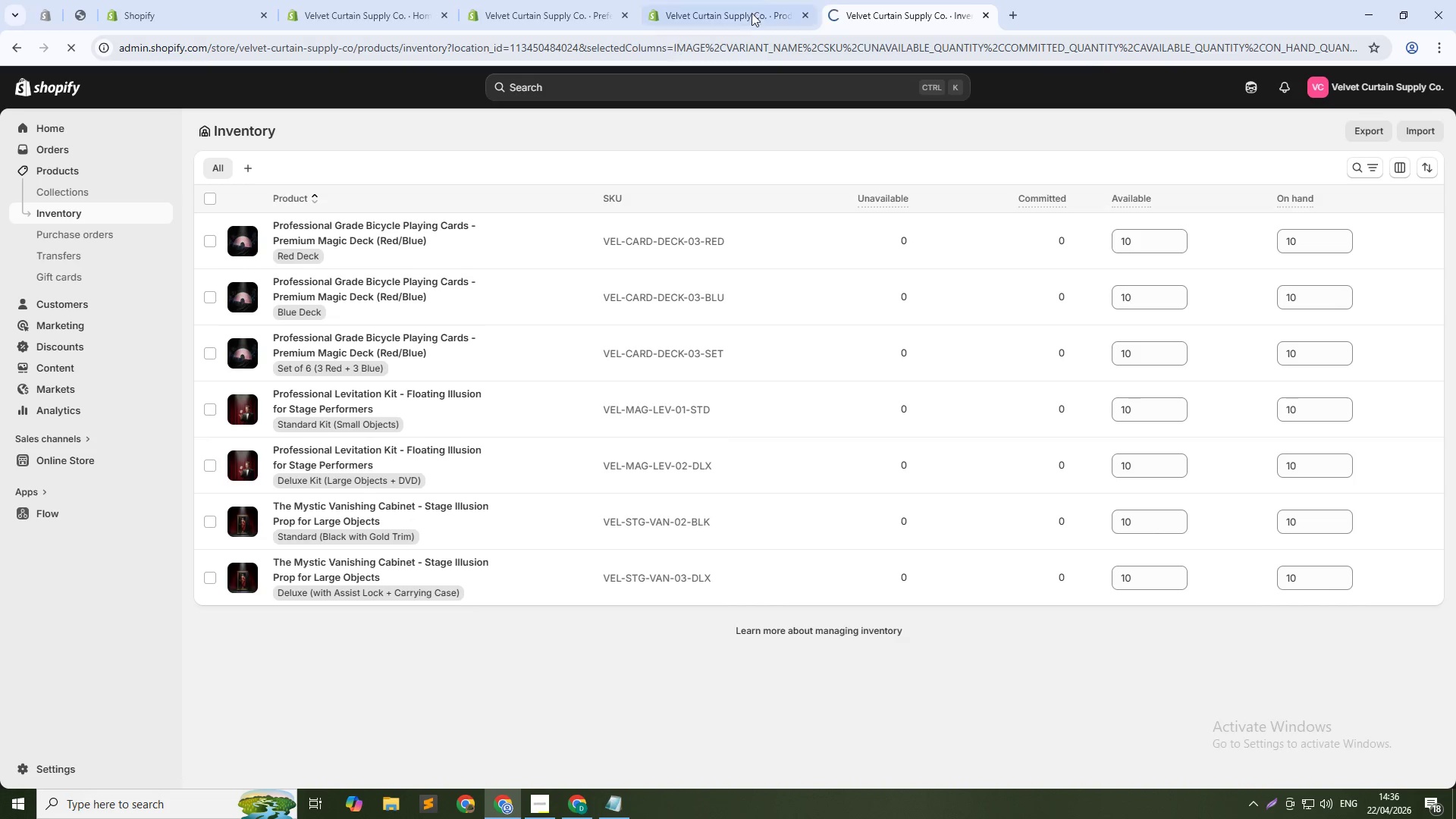 
left_click([761, 7])
 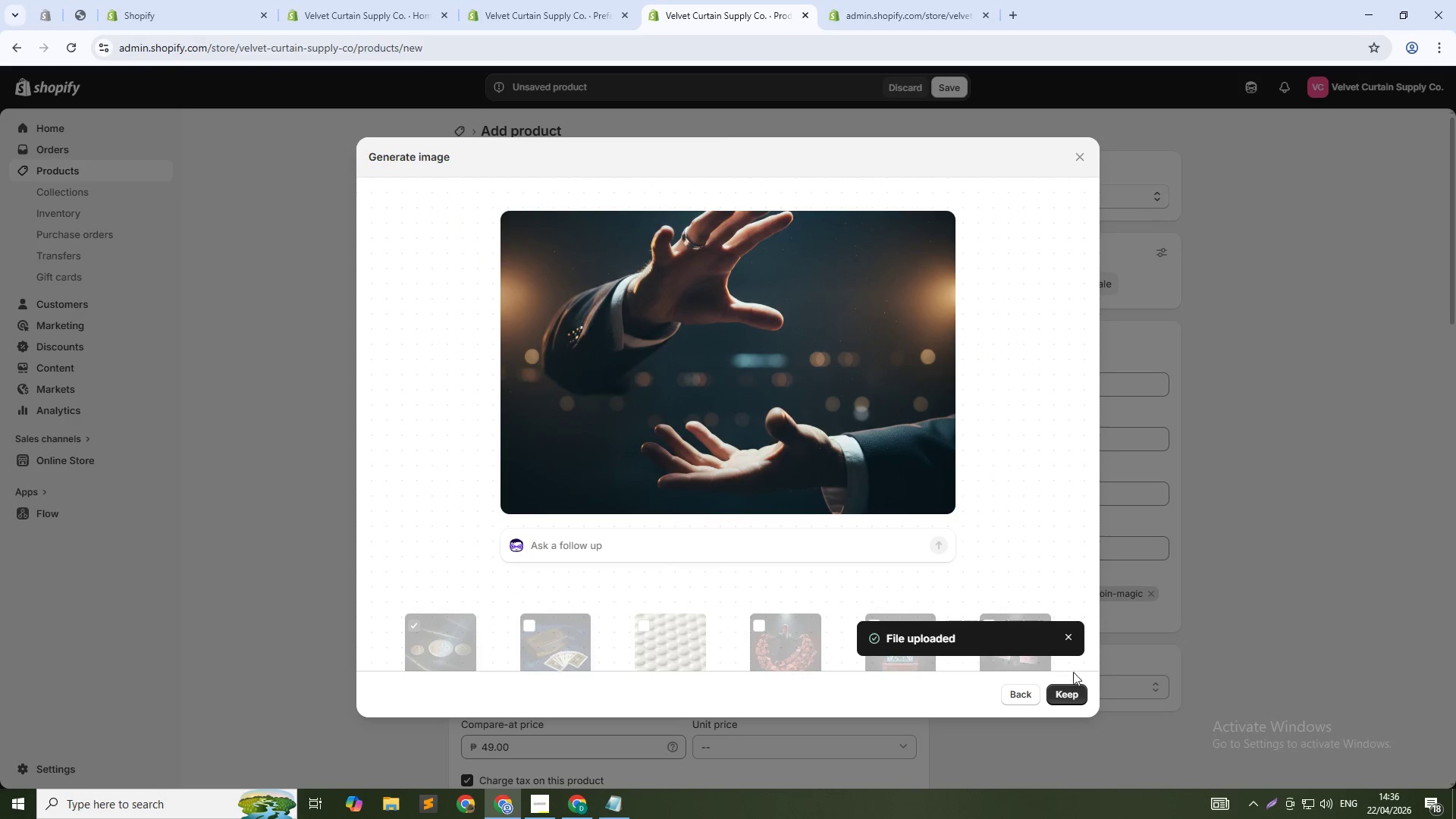 
left_click([1074, 692])
 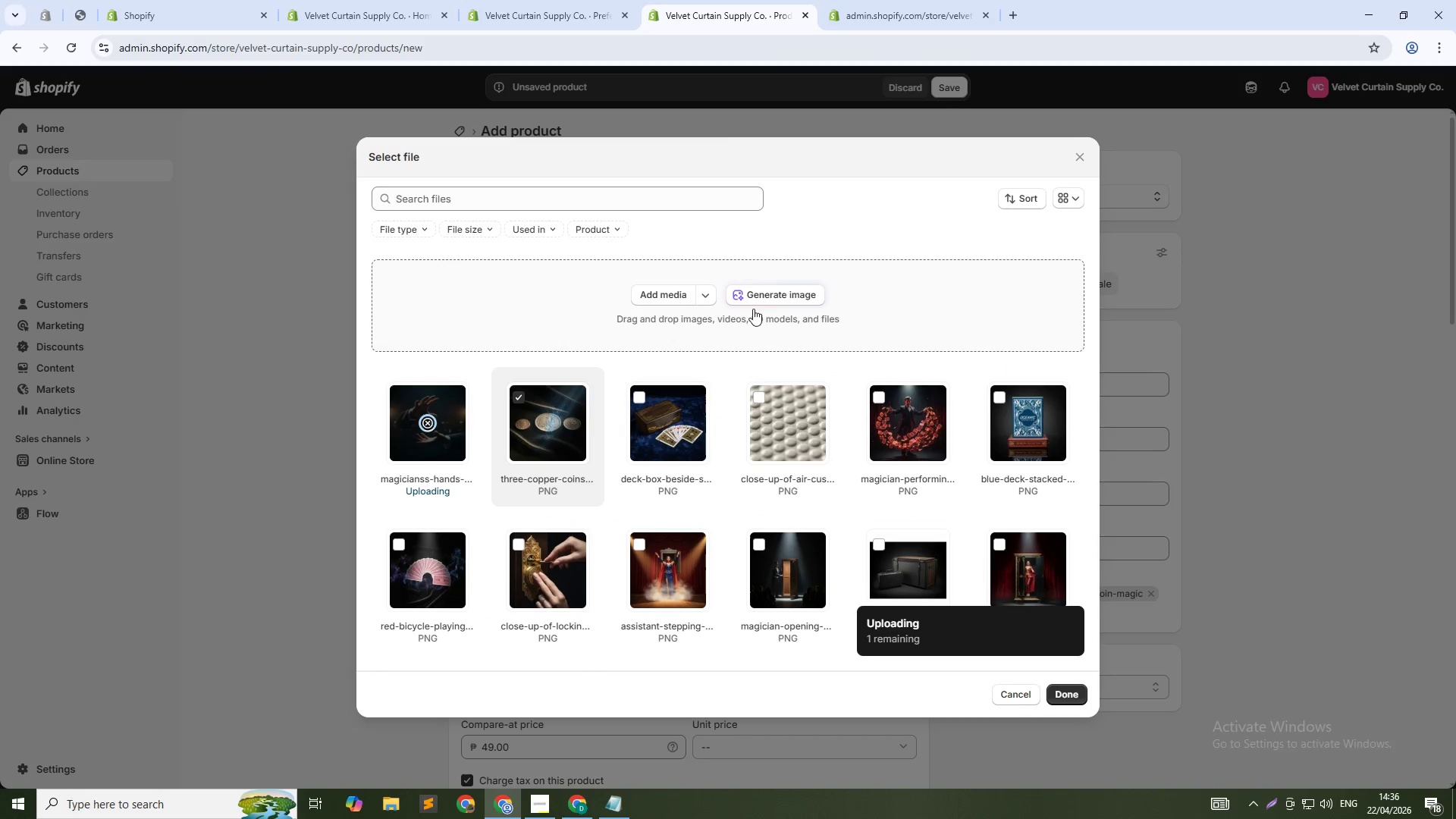 
left_click([758, 300])
 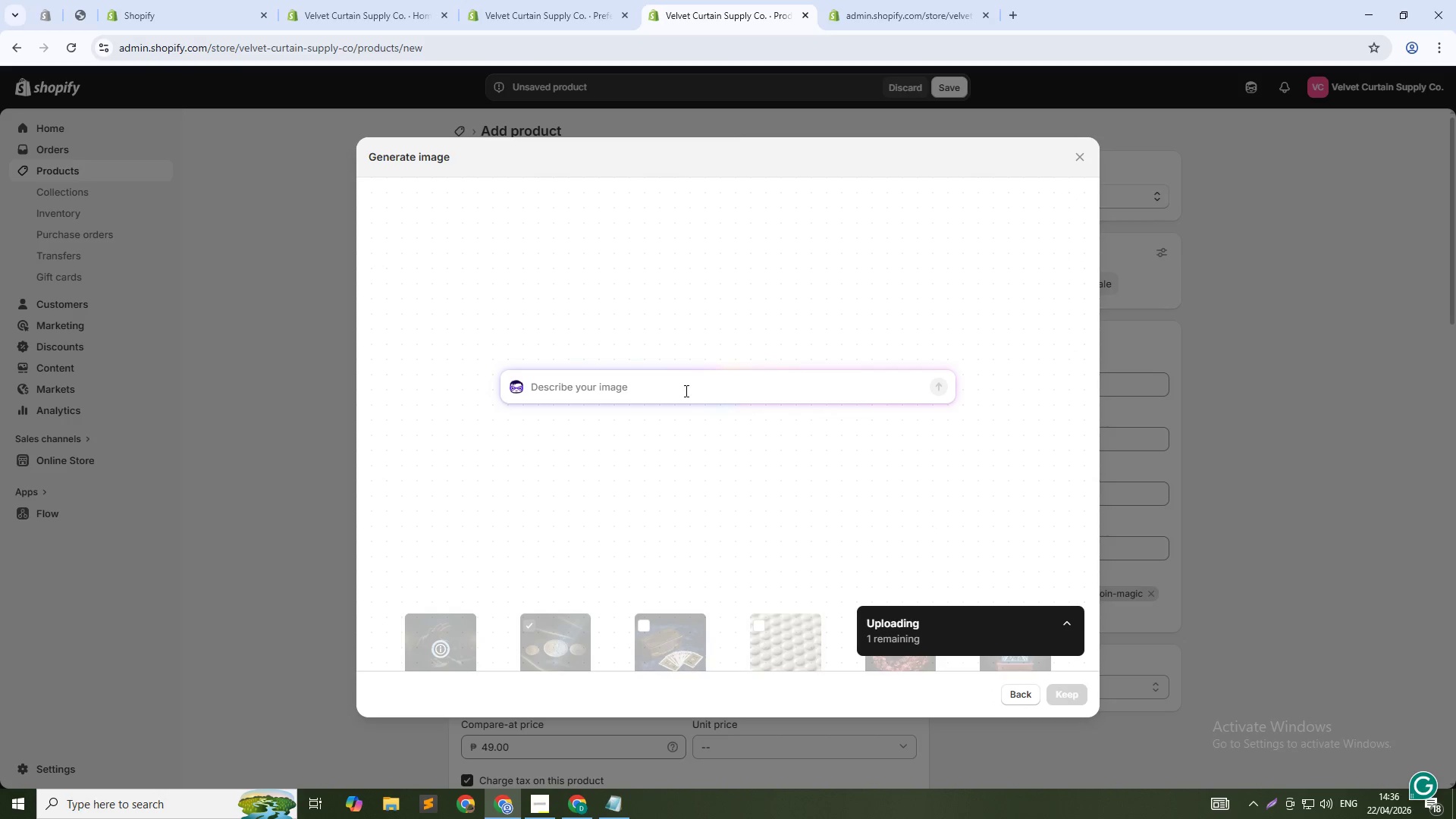 
type(full set laid out: coins, shell, magnet, inst)
 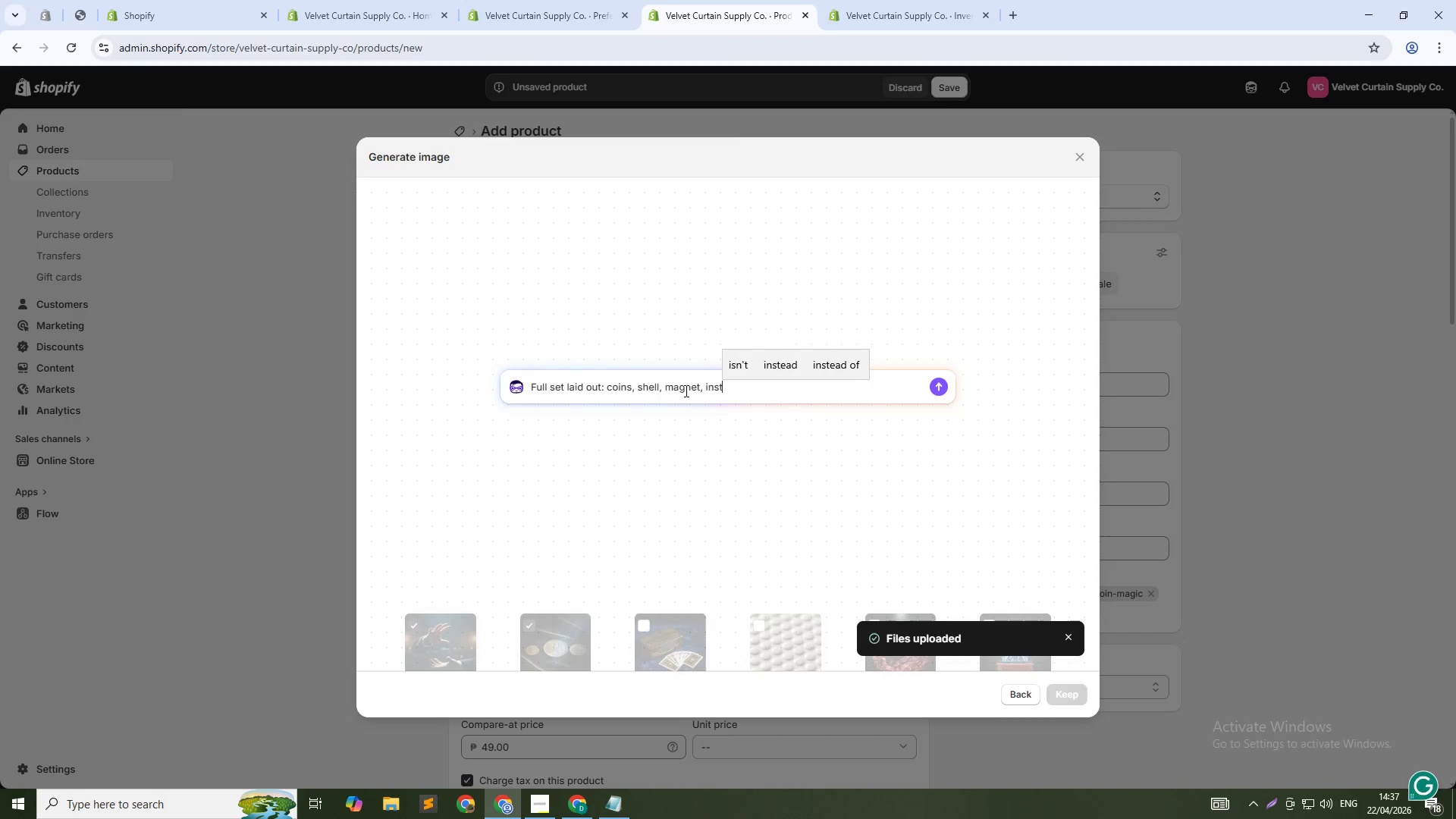 
type(ructional DVD, studio lighting, clean flat lay, 1:1 square)
 